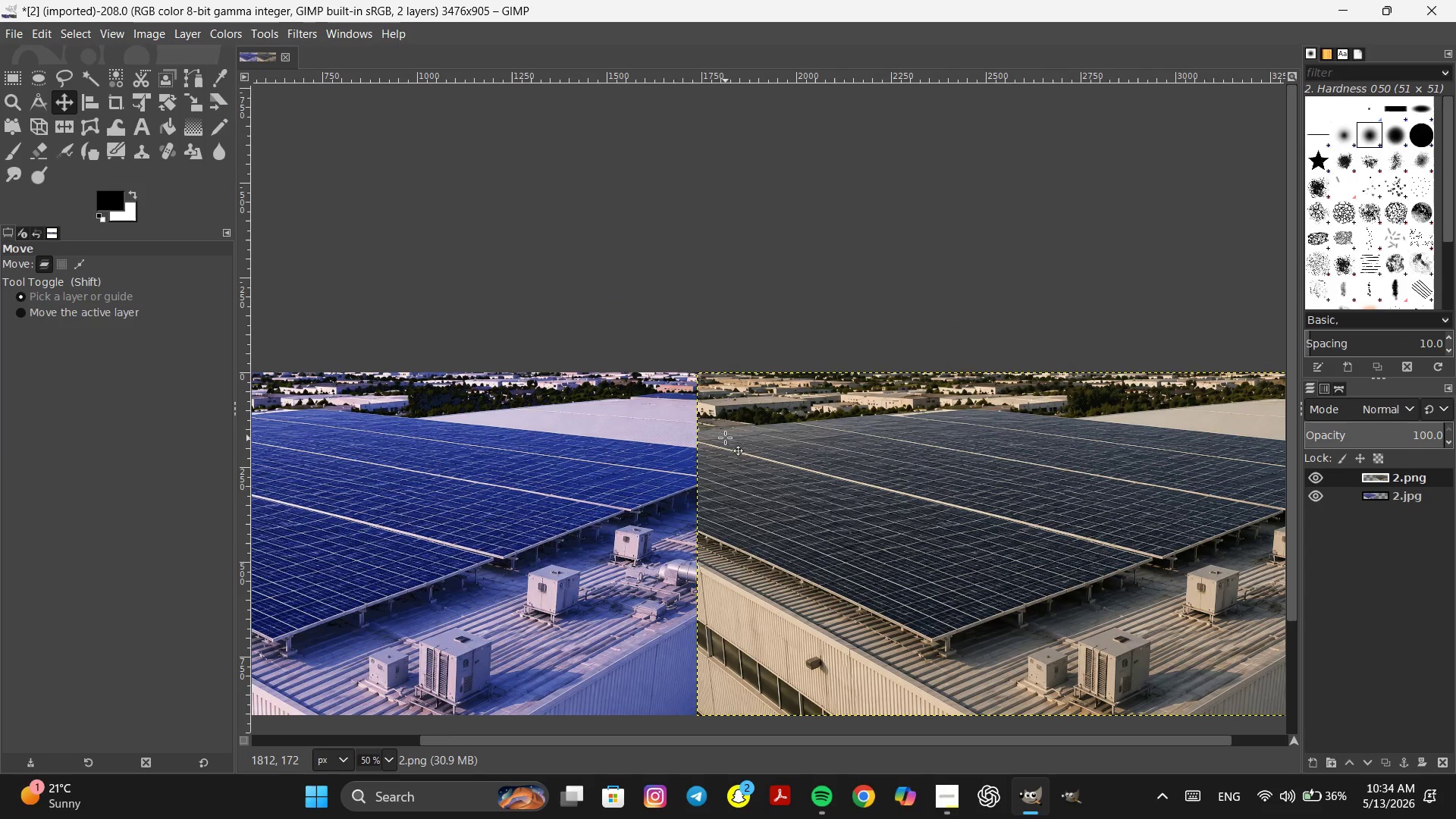 
scroll: coordinate [535, 171], scroll_direction: down, amount: 7.0
 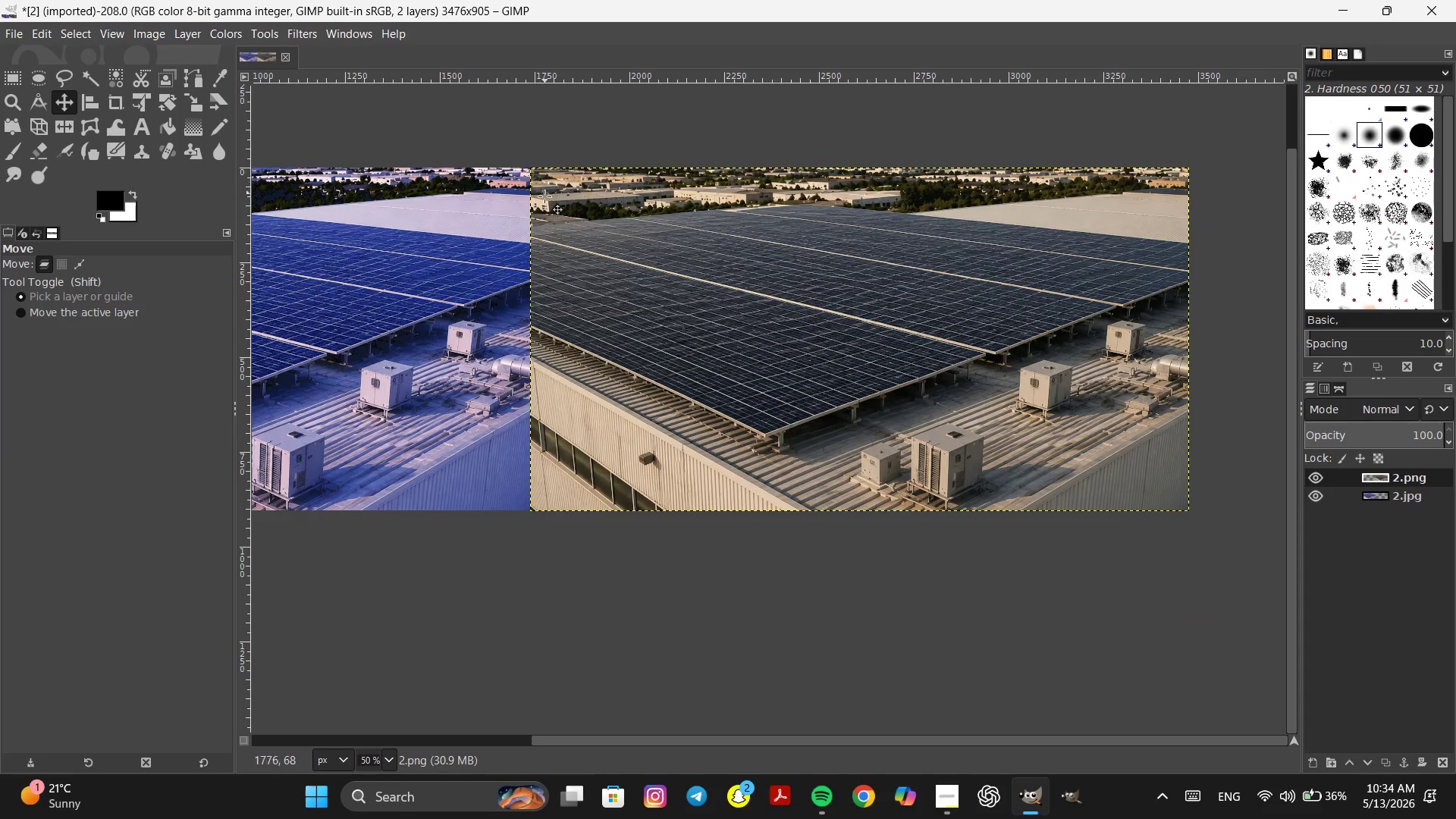 
hold_key(key=ControlLeft, duration=0.38)
scroll: coordinate [724, 437], scroll_direction: down, amount: 1.0
 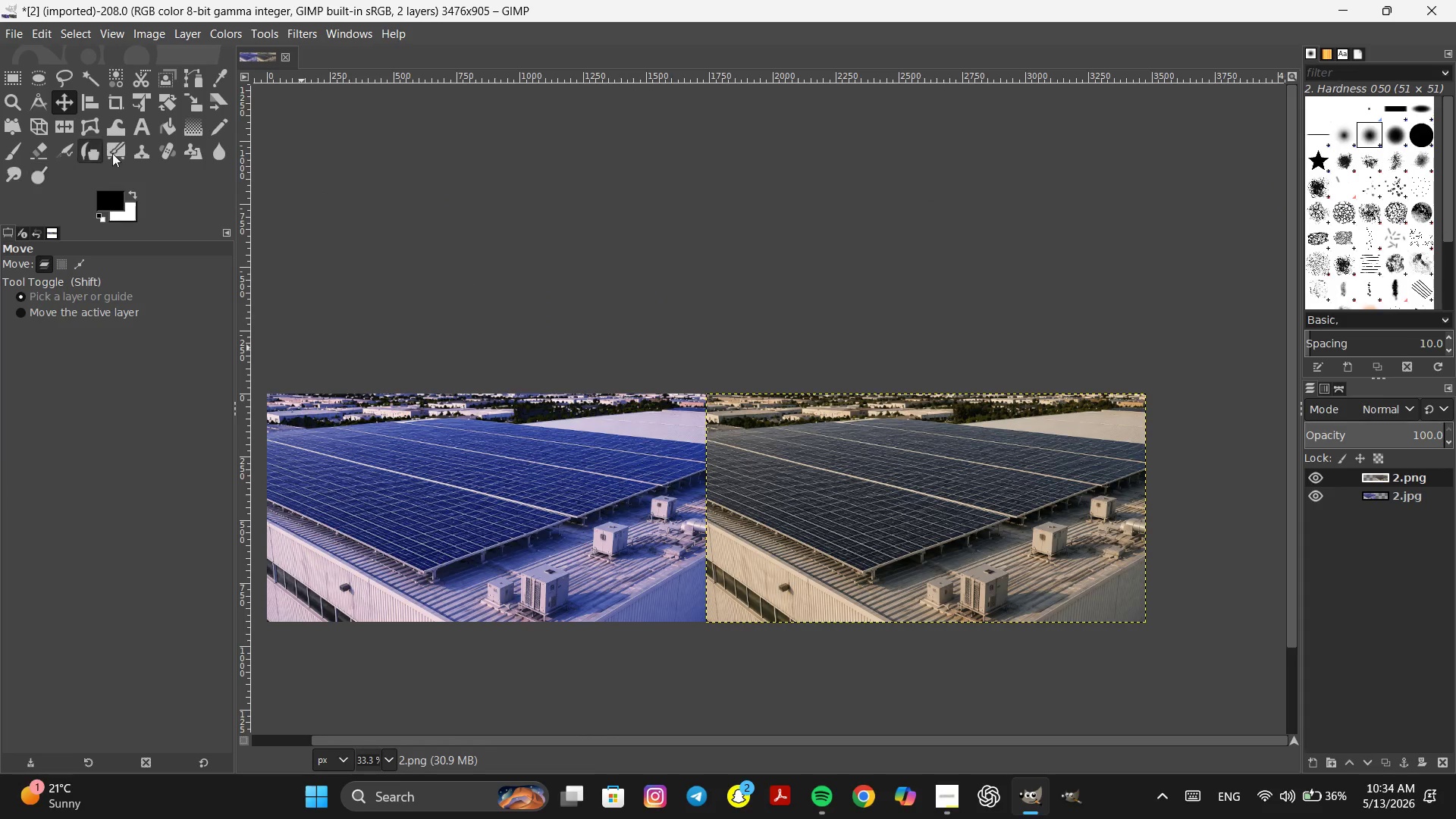 
left_click([130, 128])
 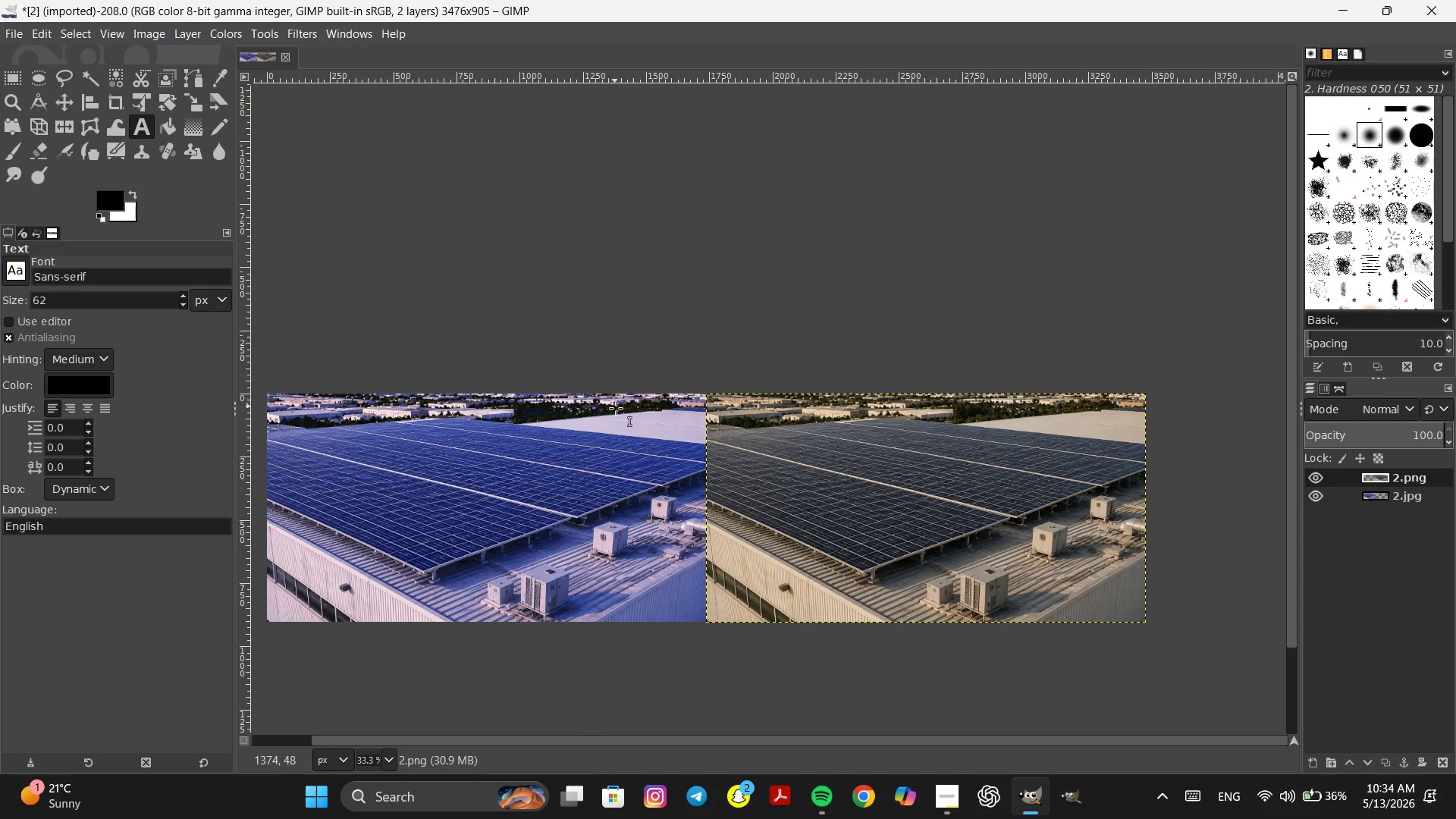 
left_click([622, 416])
 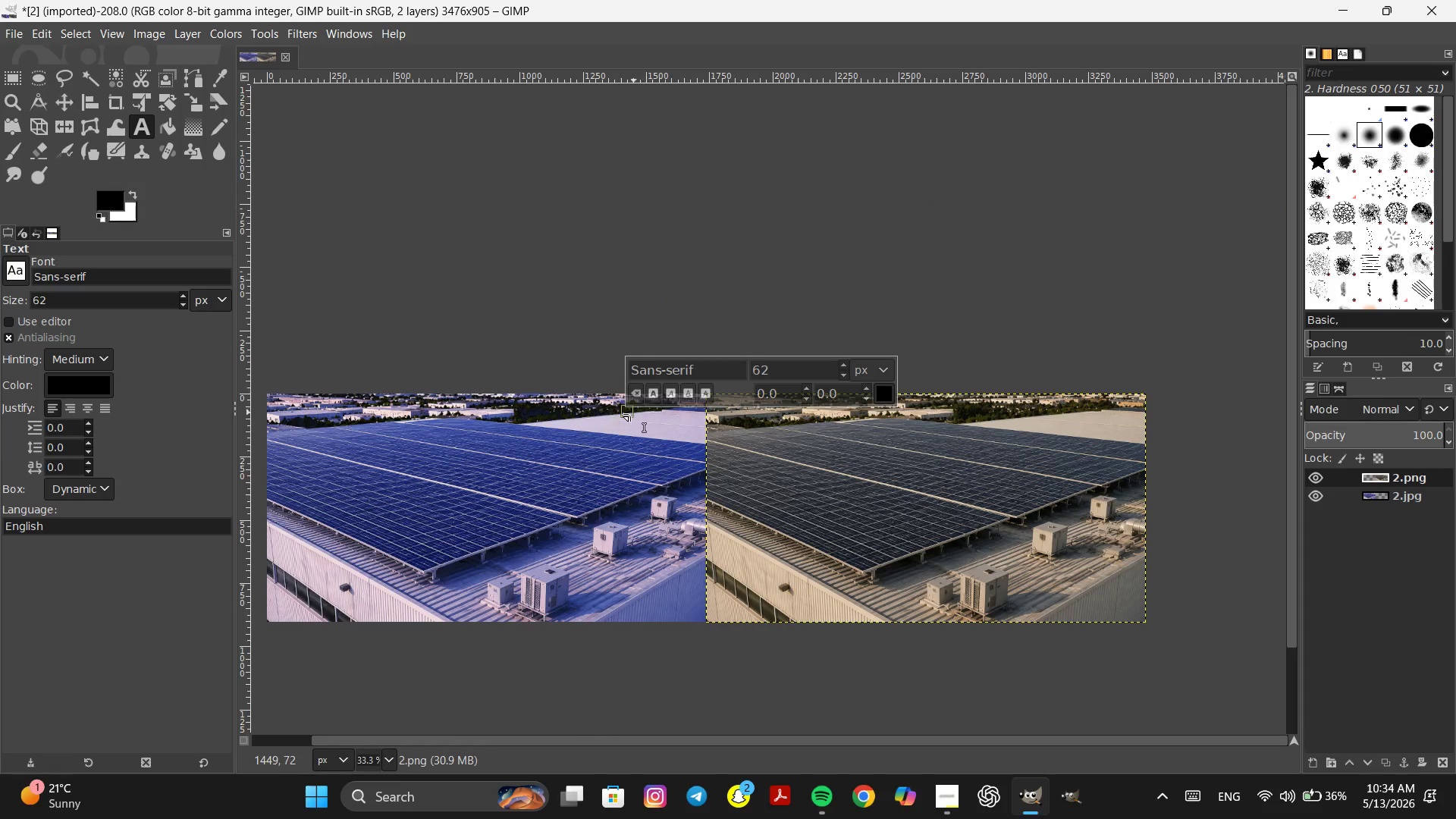 
left_click([653, 392])
 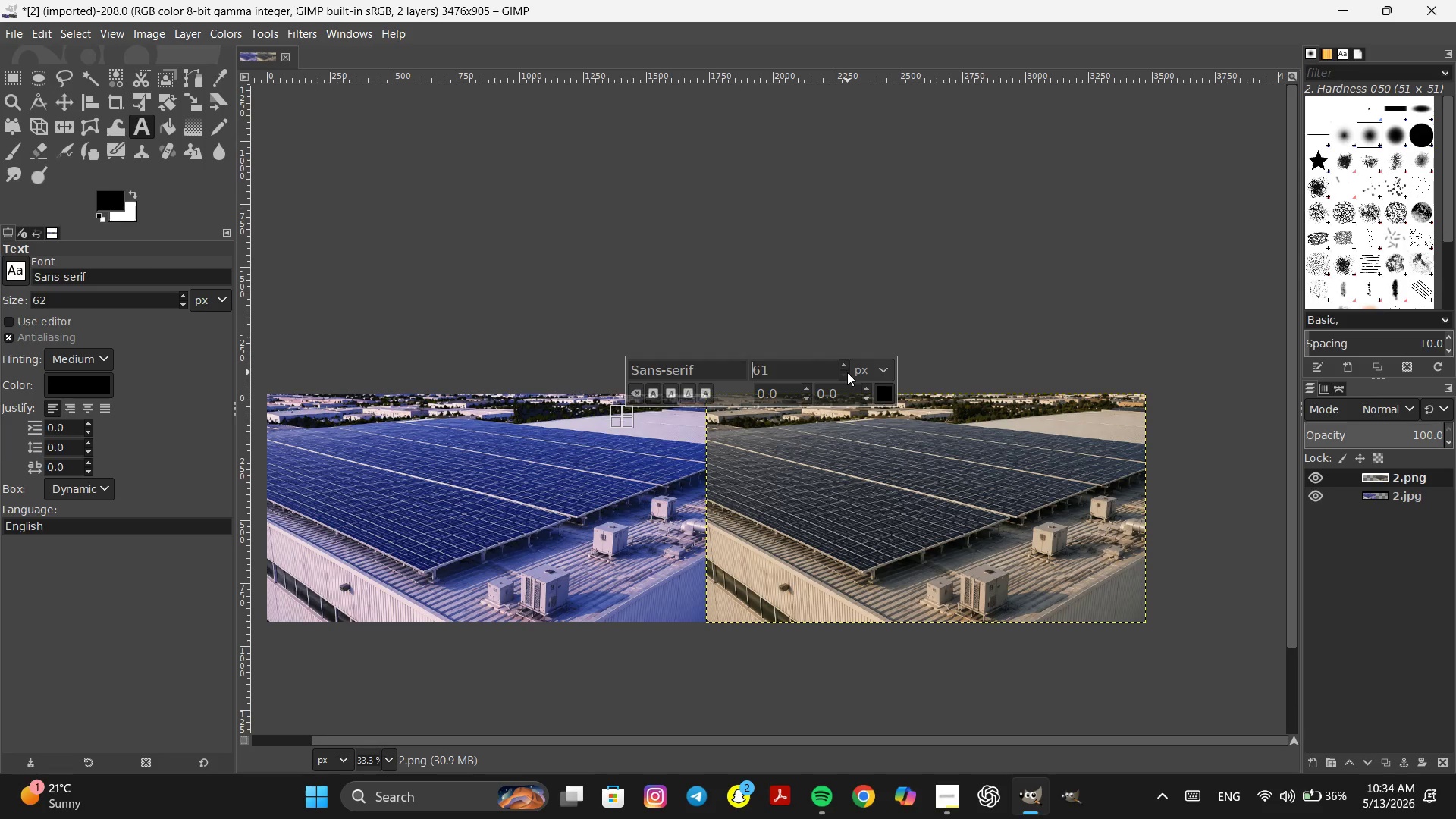 
left_click([847, 372])
 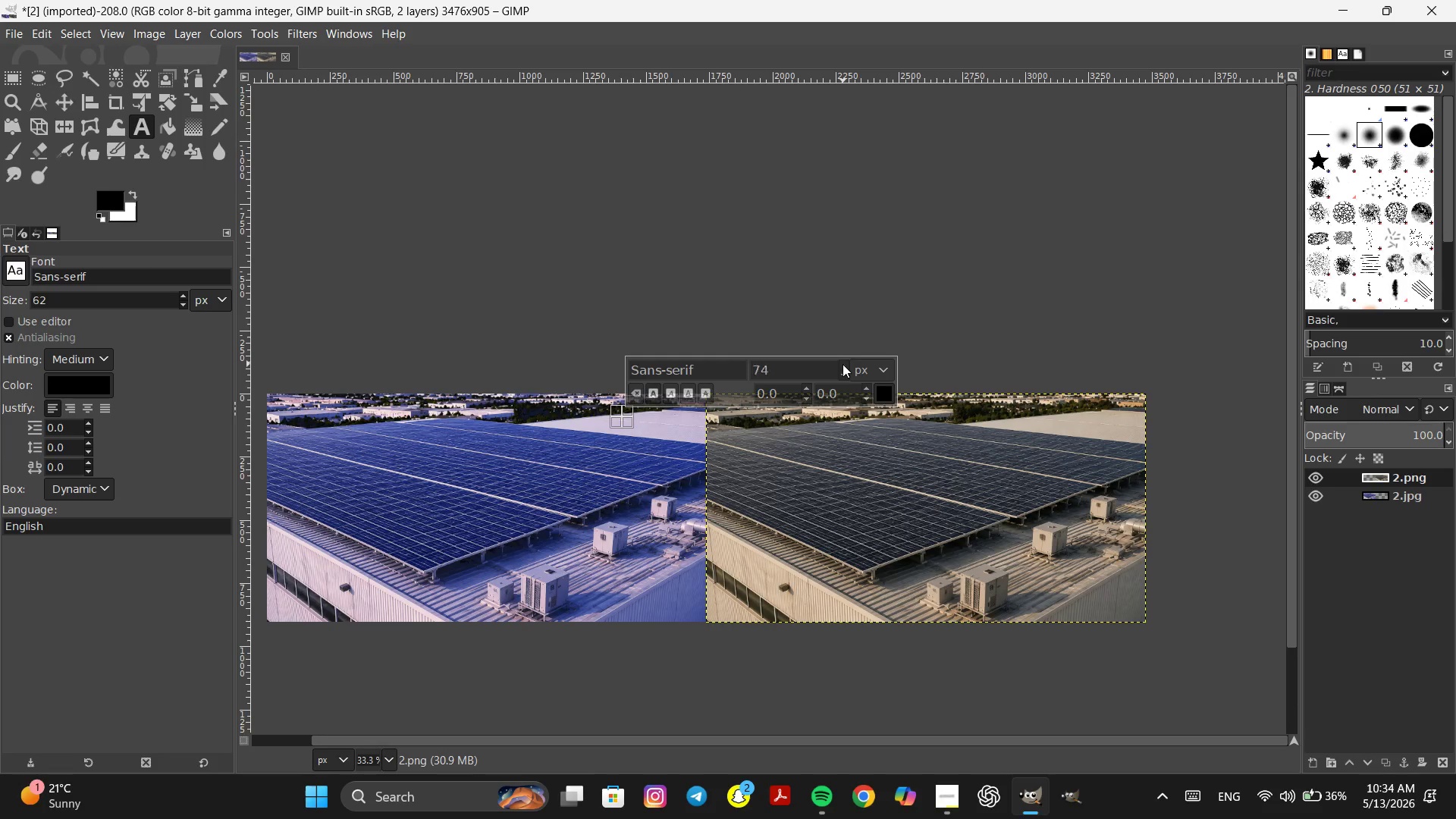 
left_click([843, 364])
 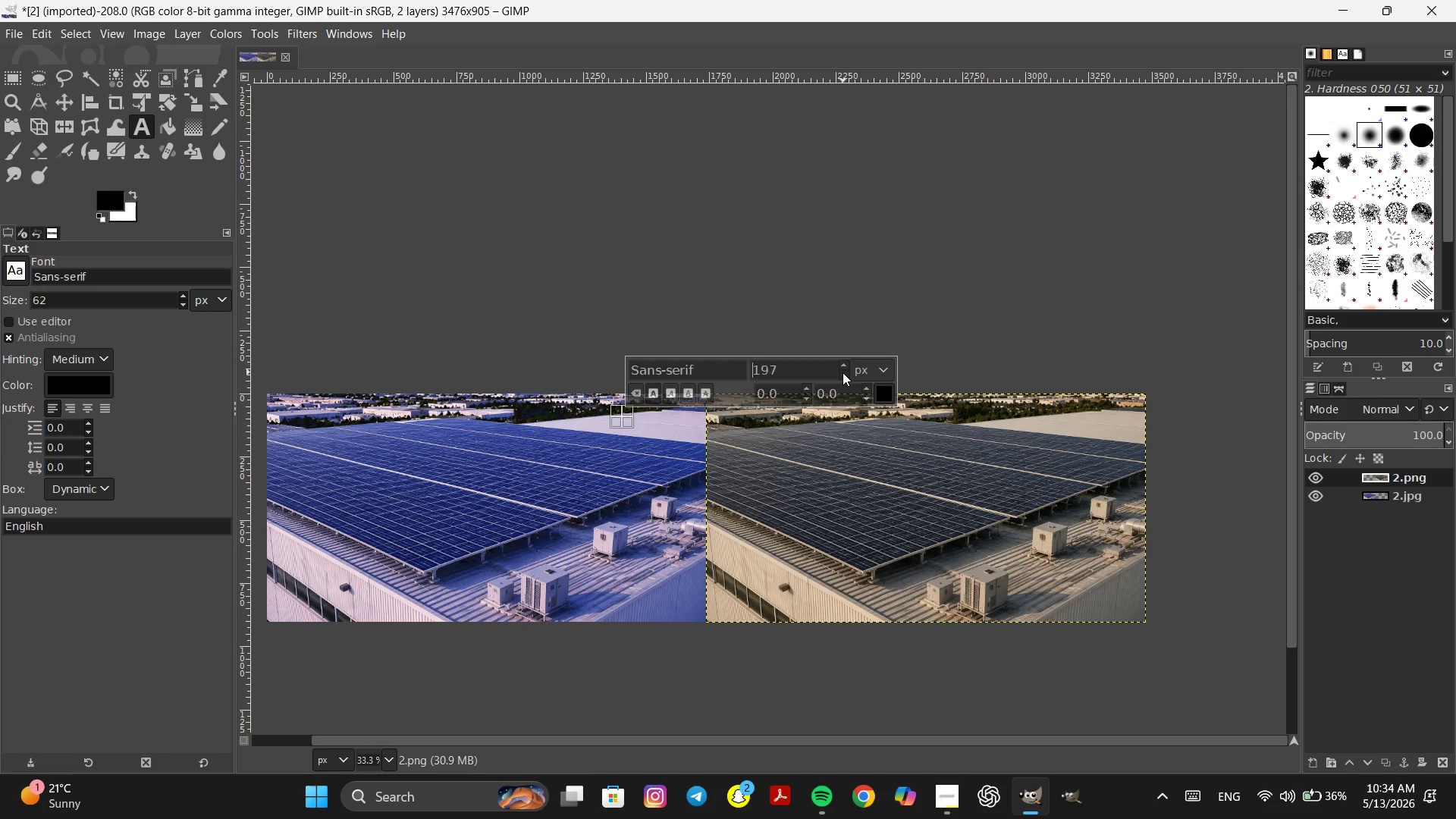 
left_click([843, 372])
 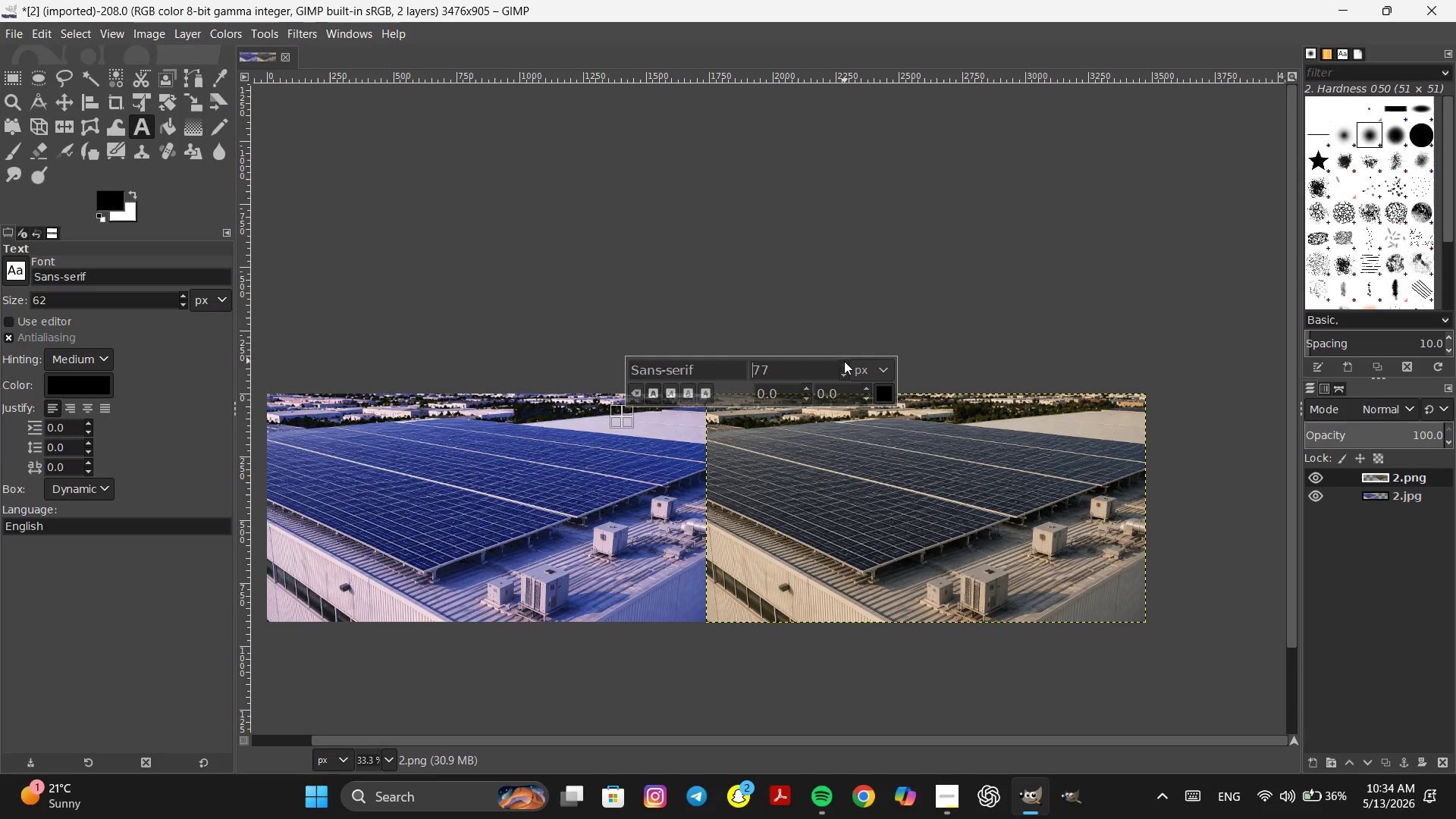 
double_click([844, 361])
 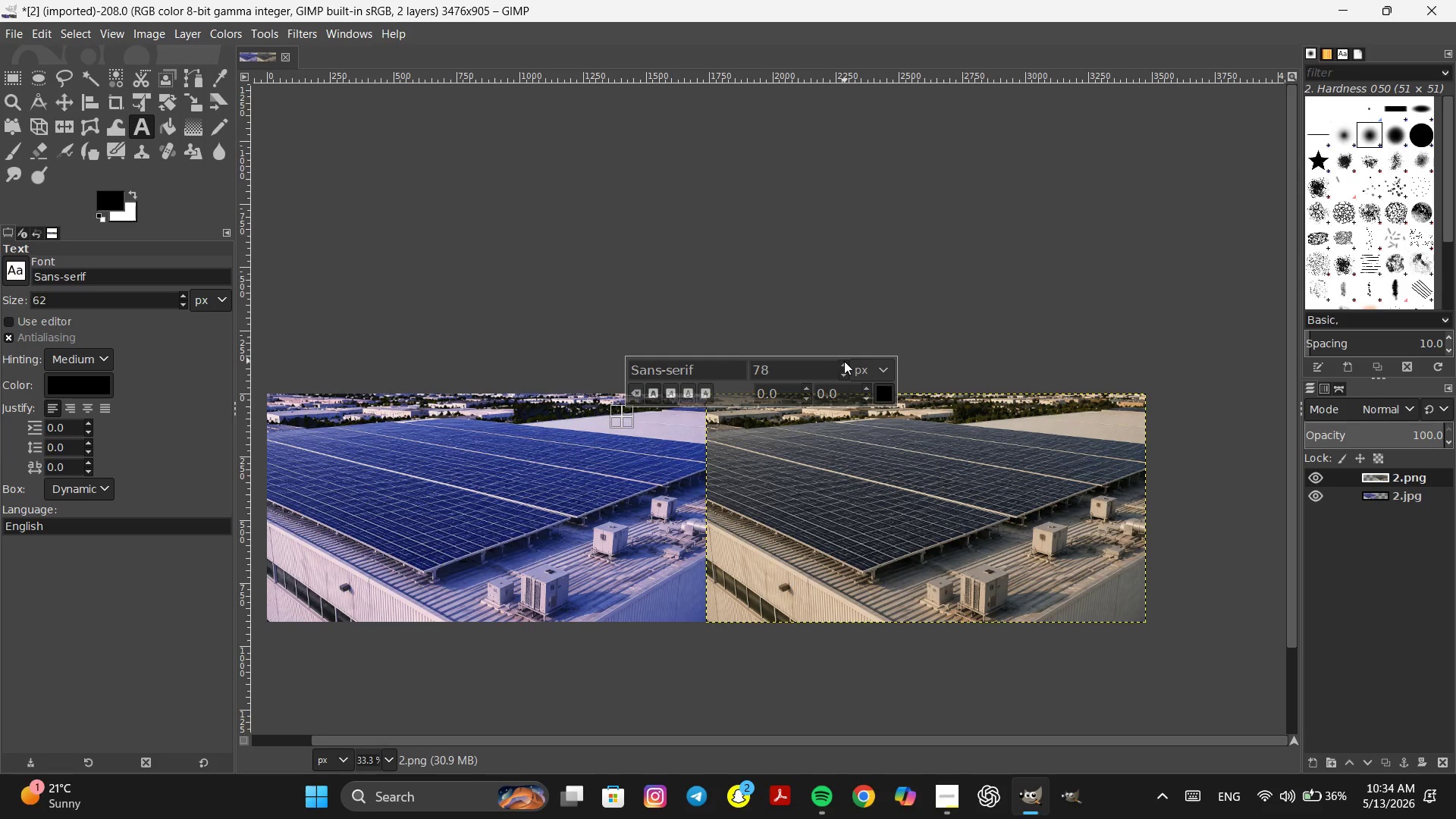 
triple_click([844, 361])
 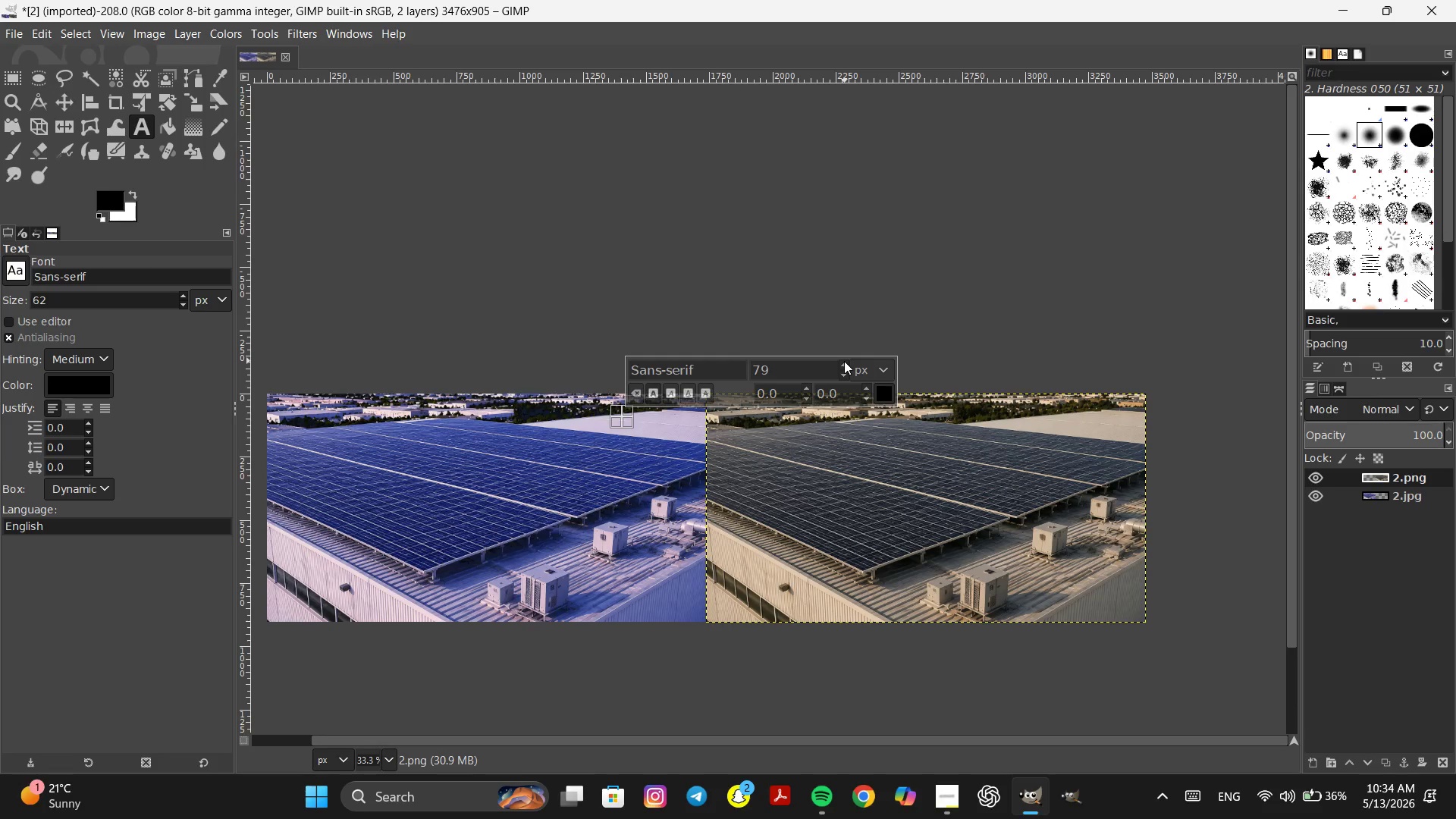 
type(af)
key(Backspace)
key(Backspace)
key(Backspace)
 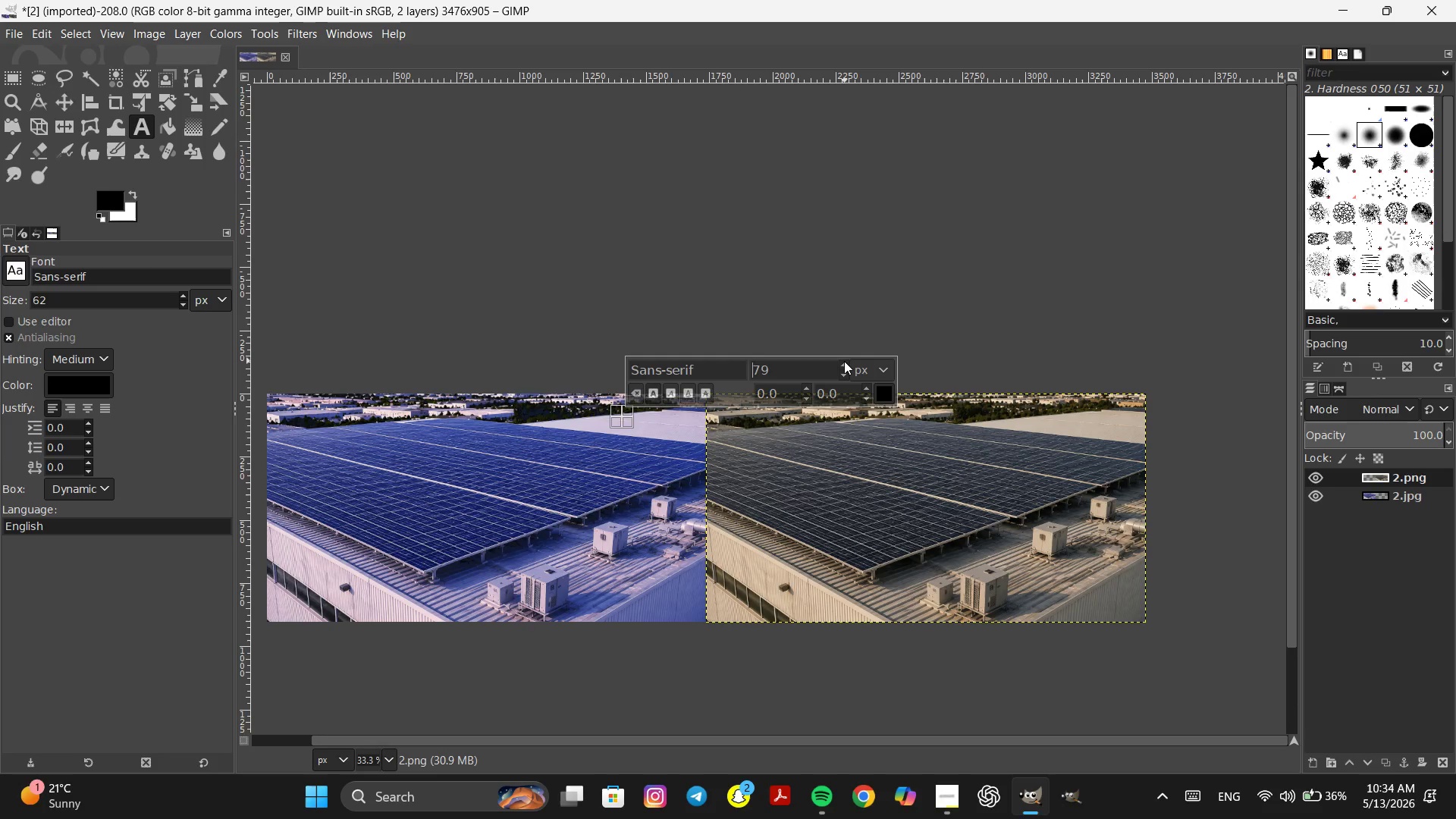 
key(Enter)
 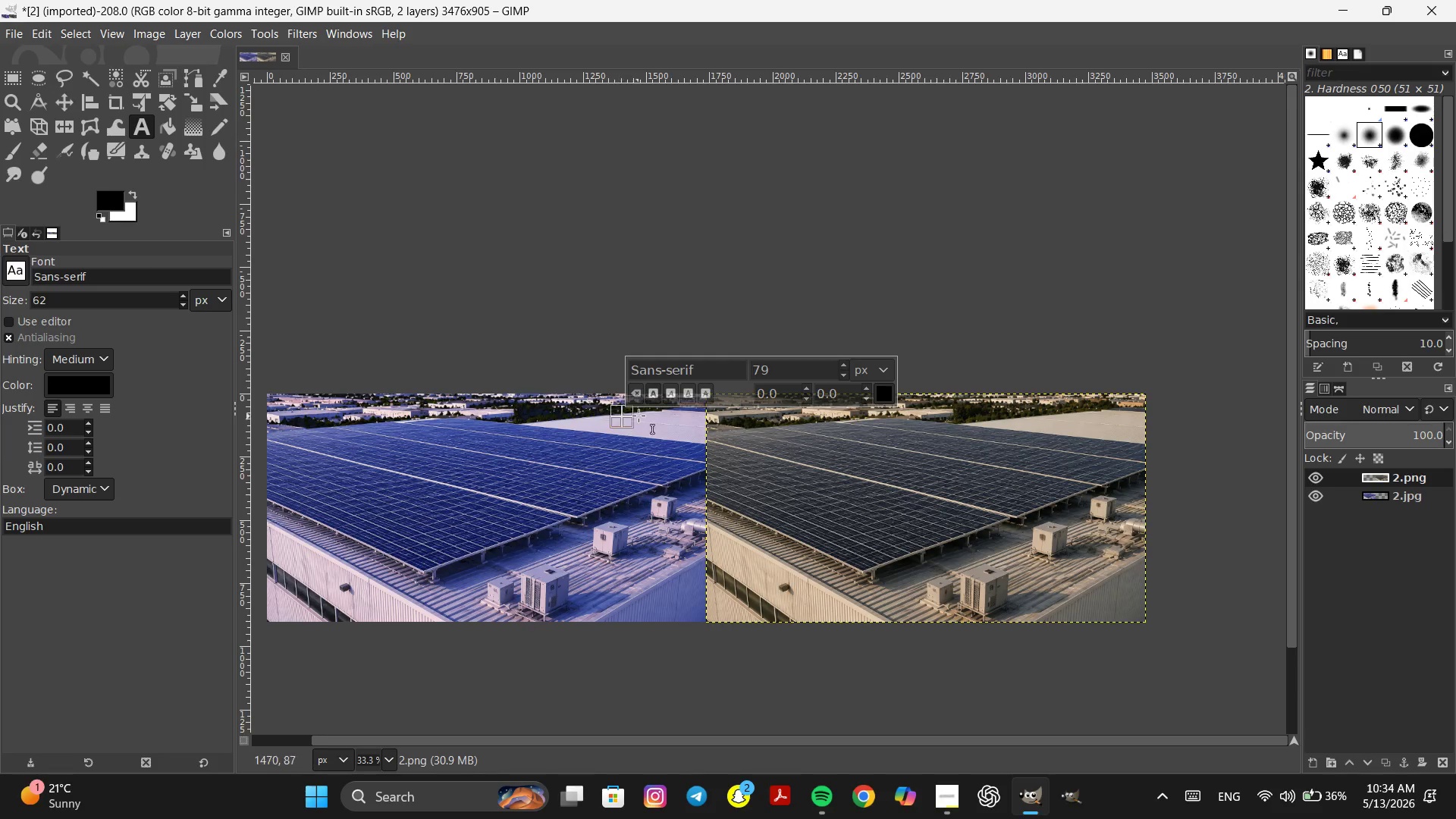 
left_click([630, 413])
 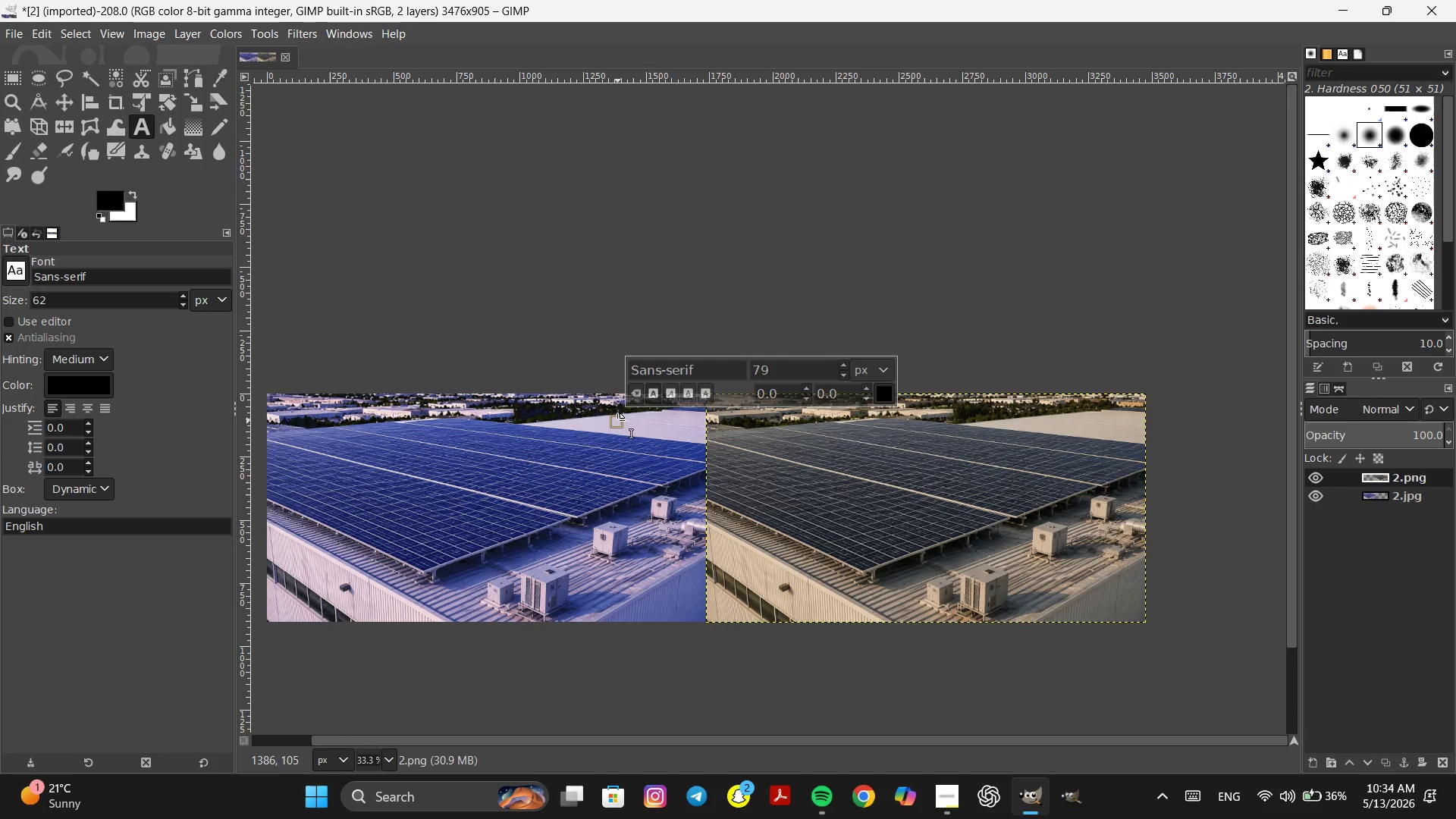 
type(after)
 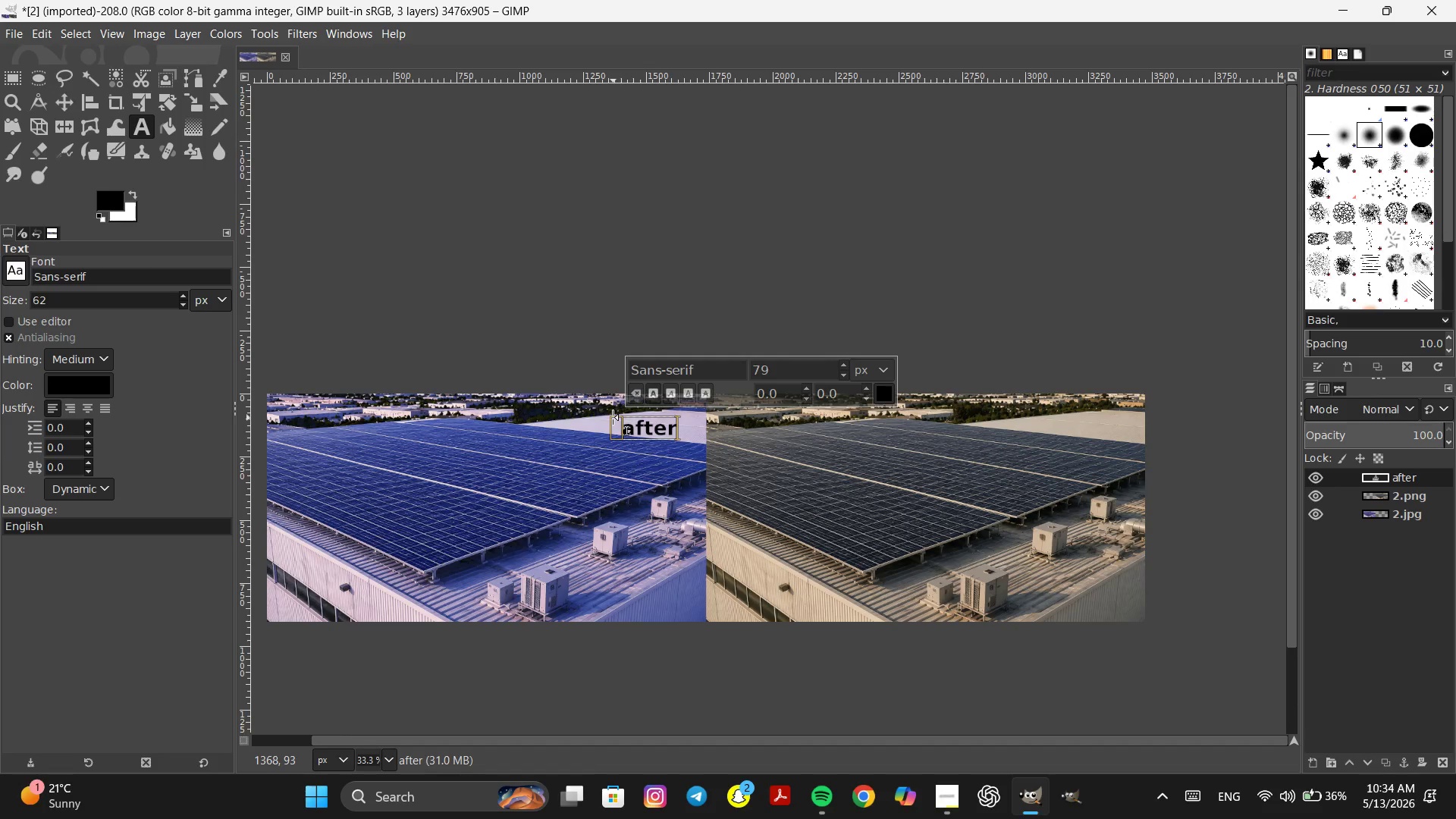 
left_click_drag(start_coordinate=[617, 410], to_coordinate=[617, 403])
 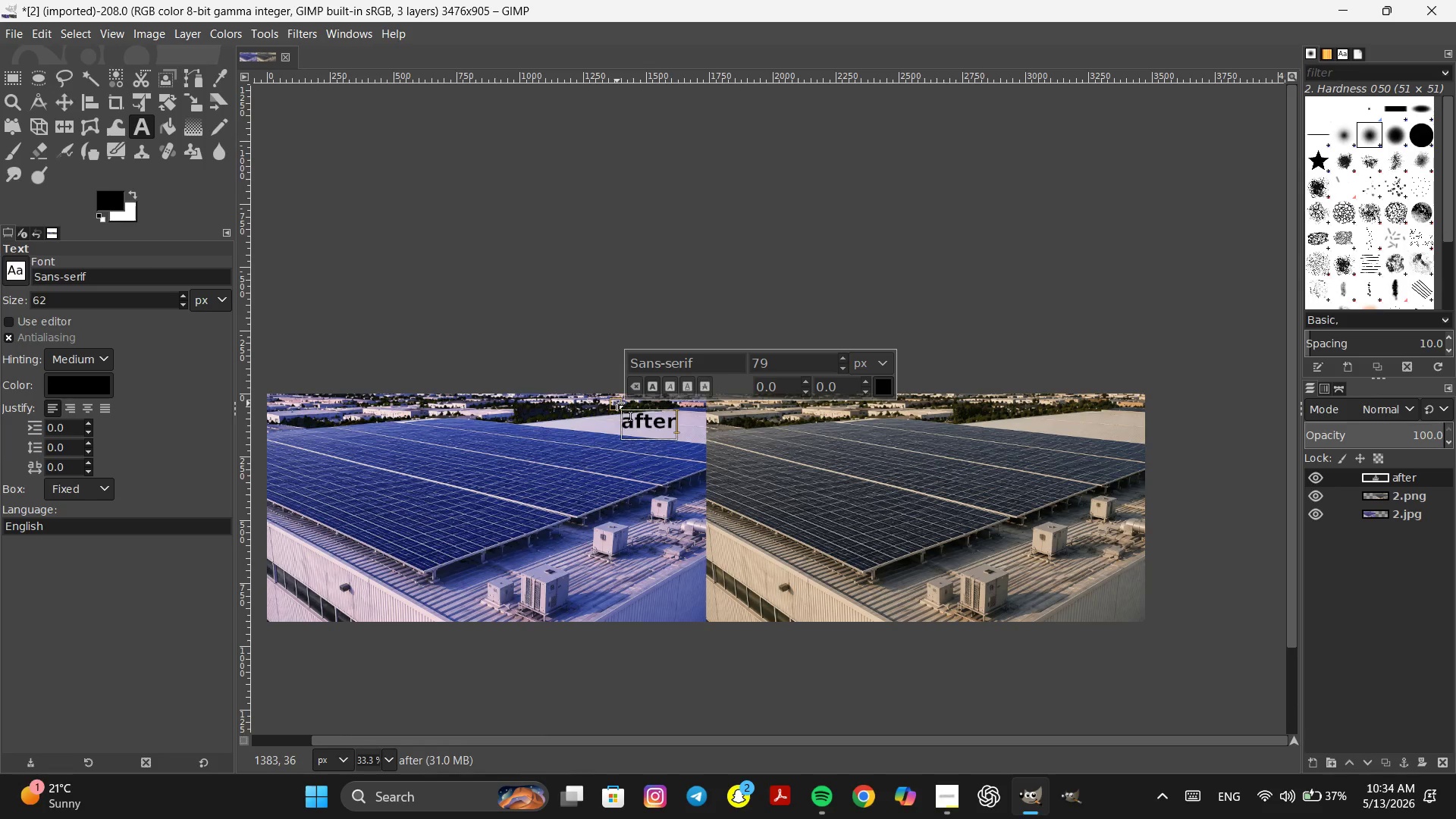 
left_click_drag(start_coordinate=[617, 403], to_coordinate=[617, 399])
 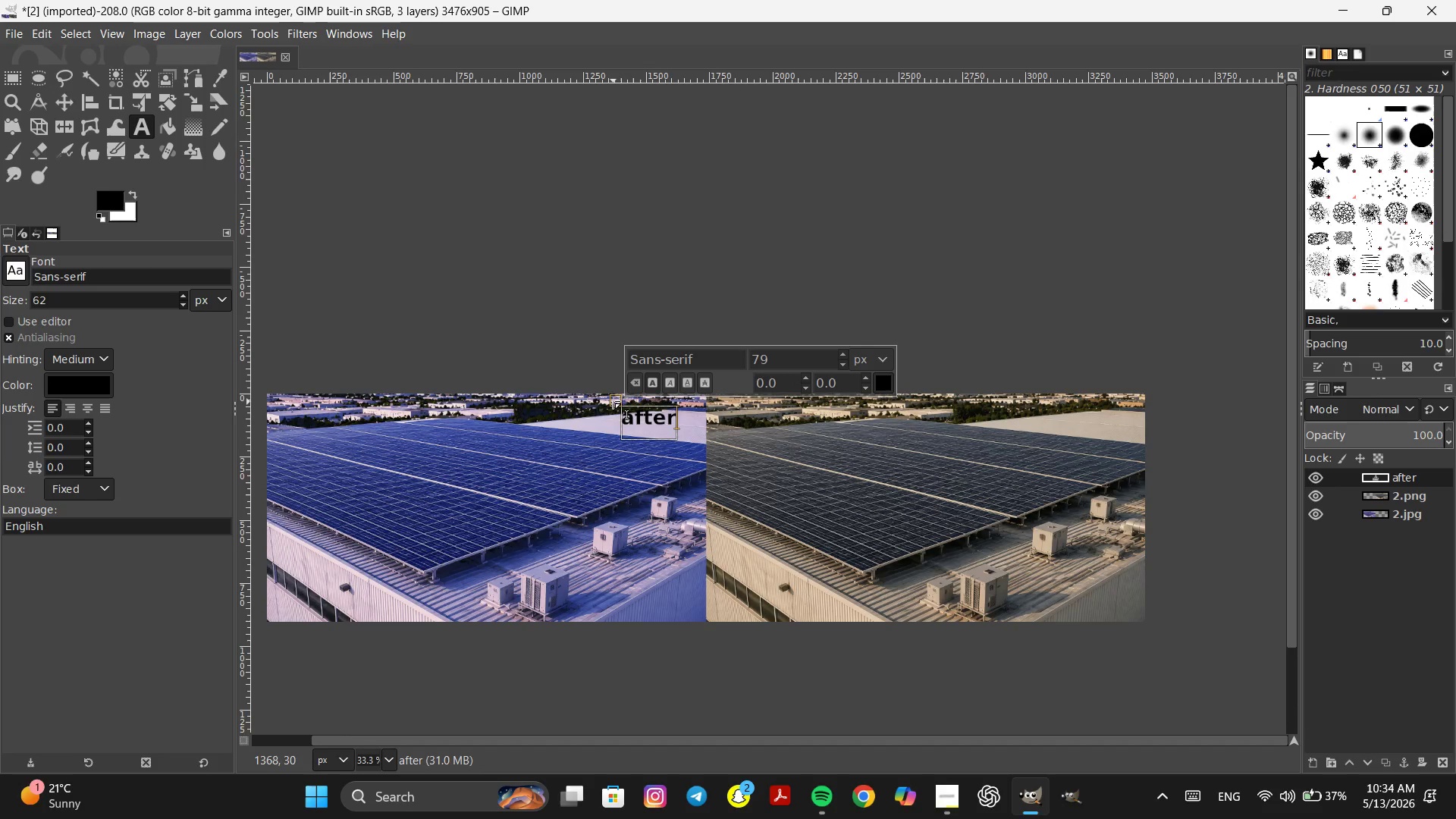 
left_click_drag(start_coordinate=[611, 400], to_coordinate=[611, 404])
 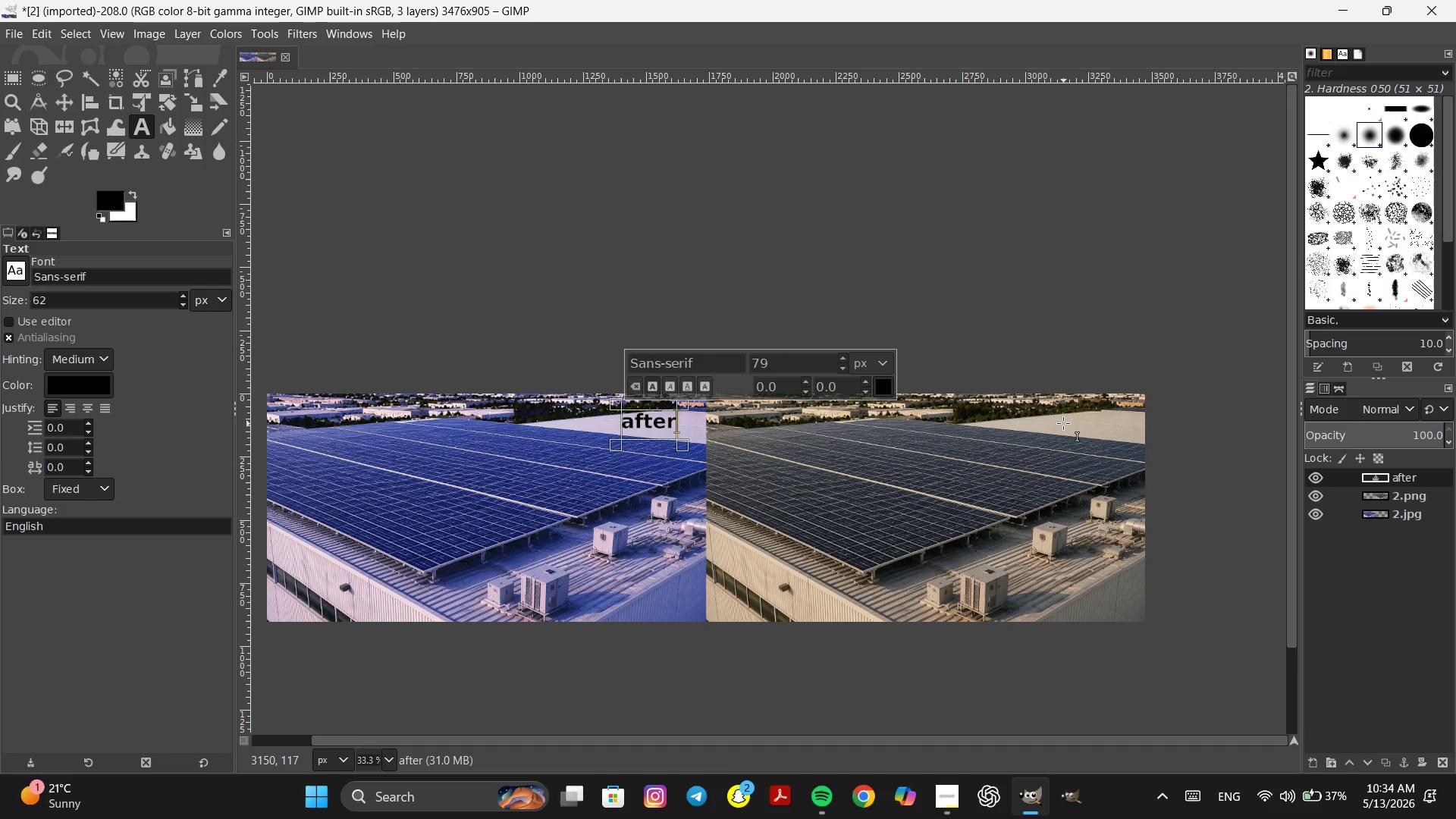 
double_click([1063, 423])
 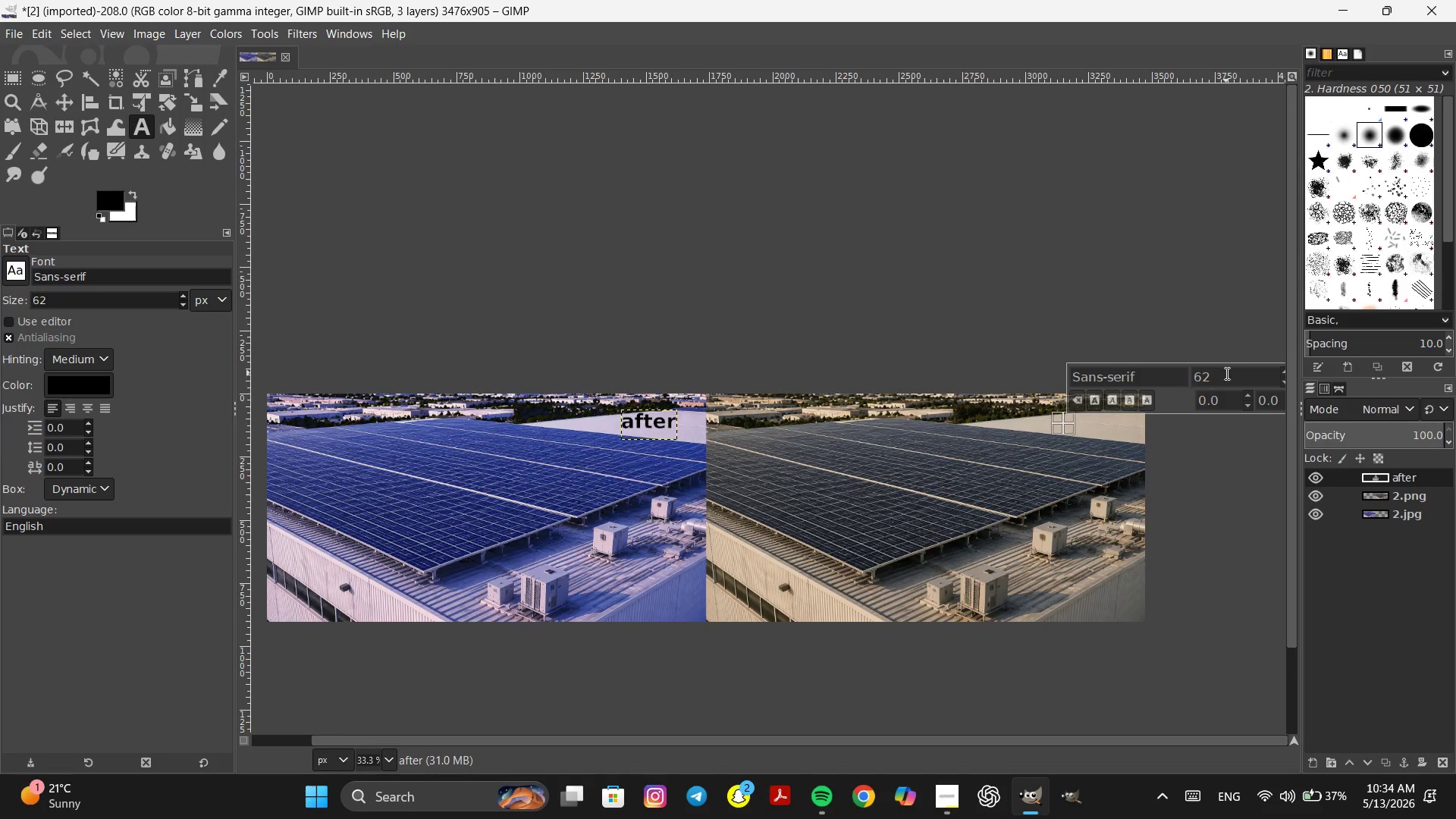 
double_click([1225, 373])
 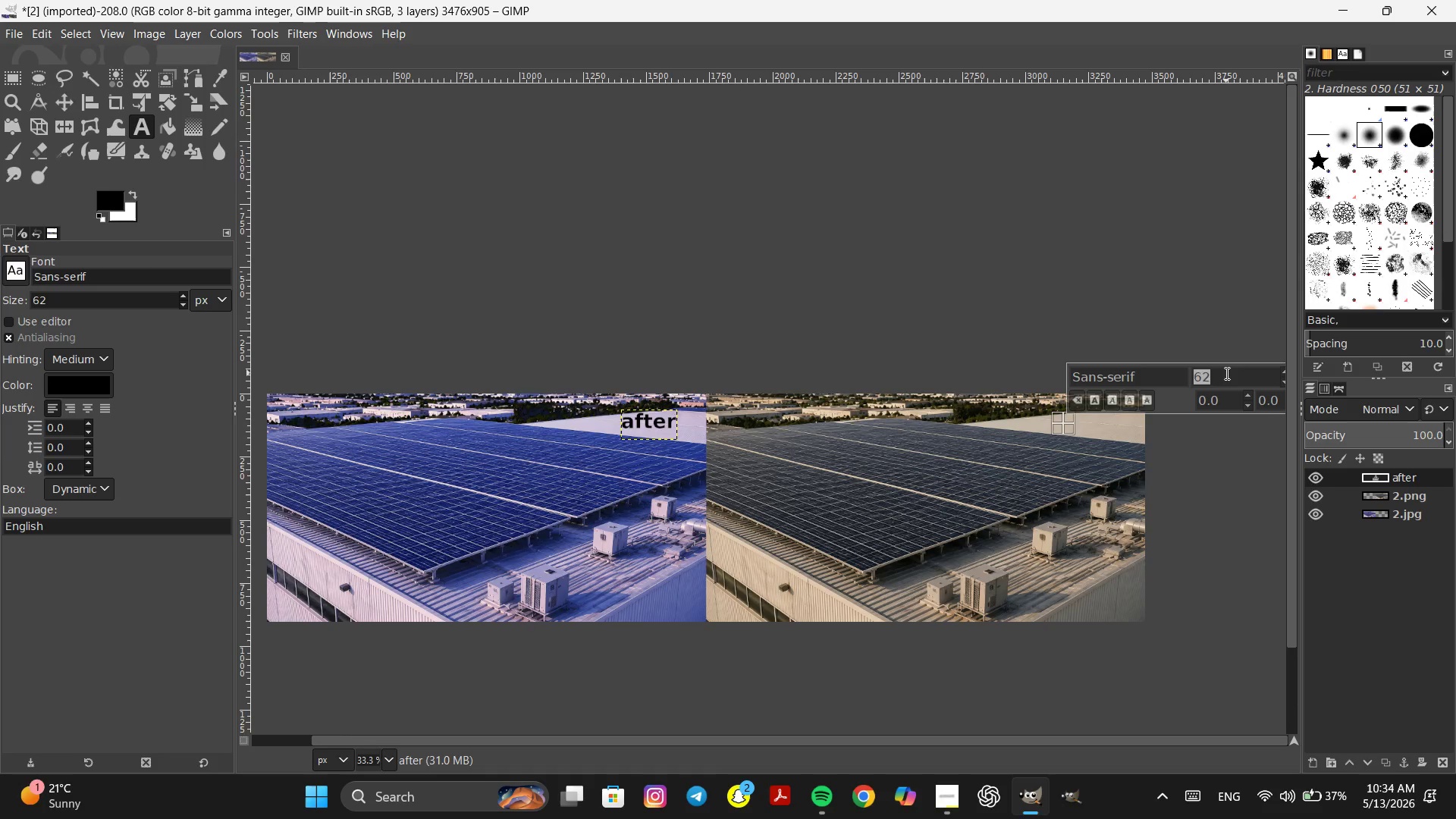 
type(79)
 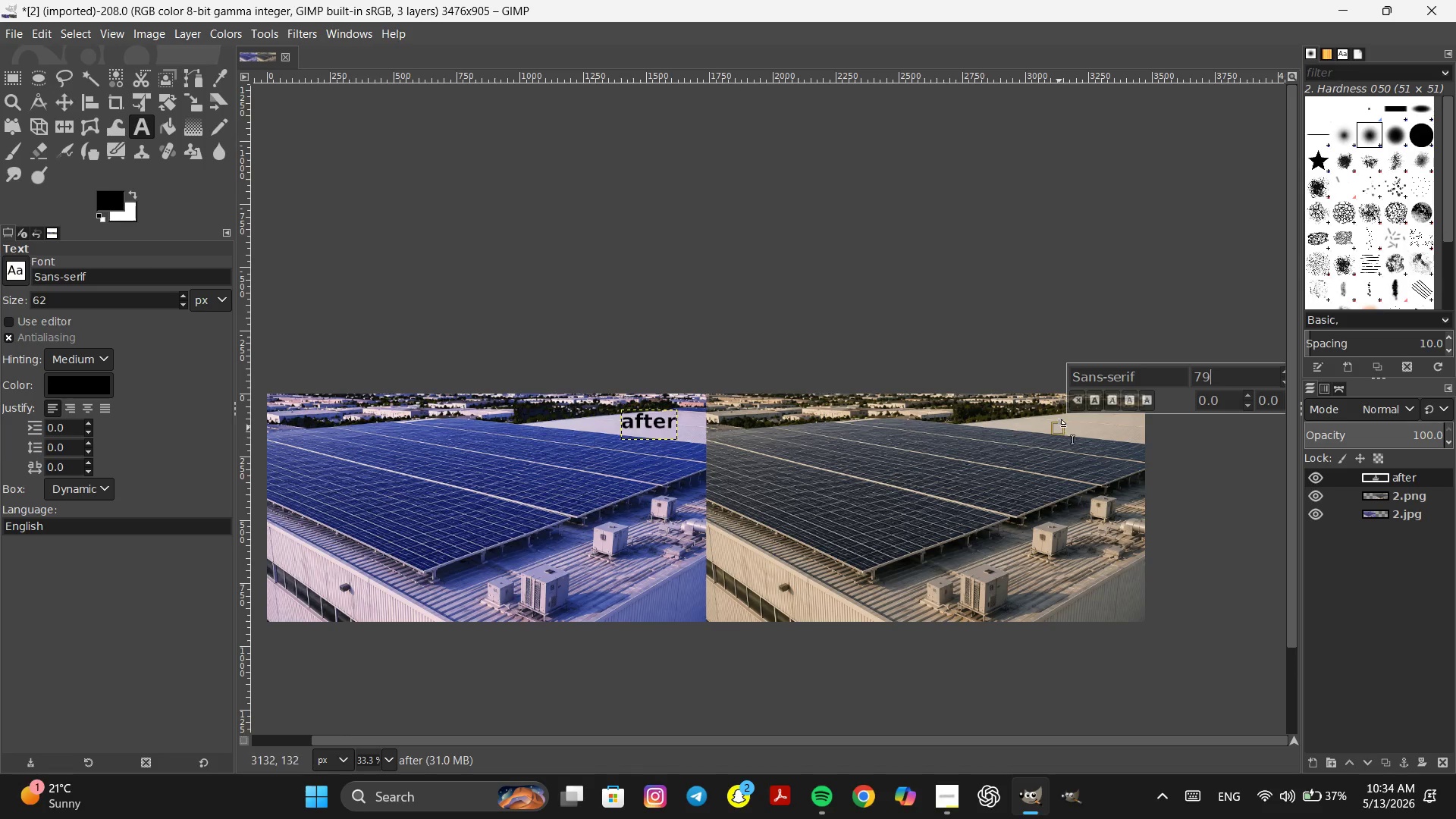 
left_click([1056, 430])
 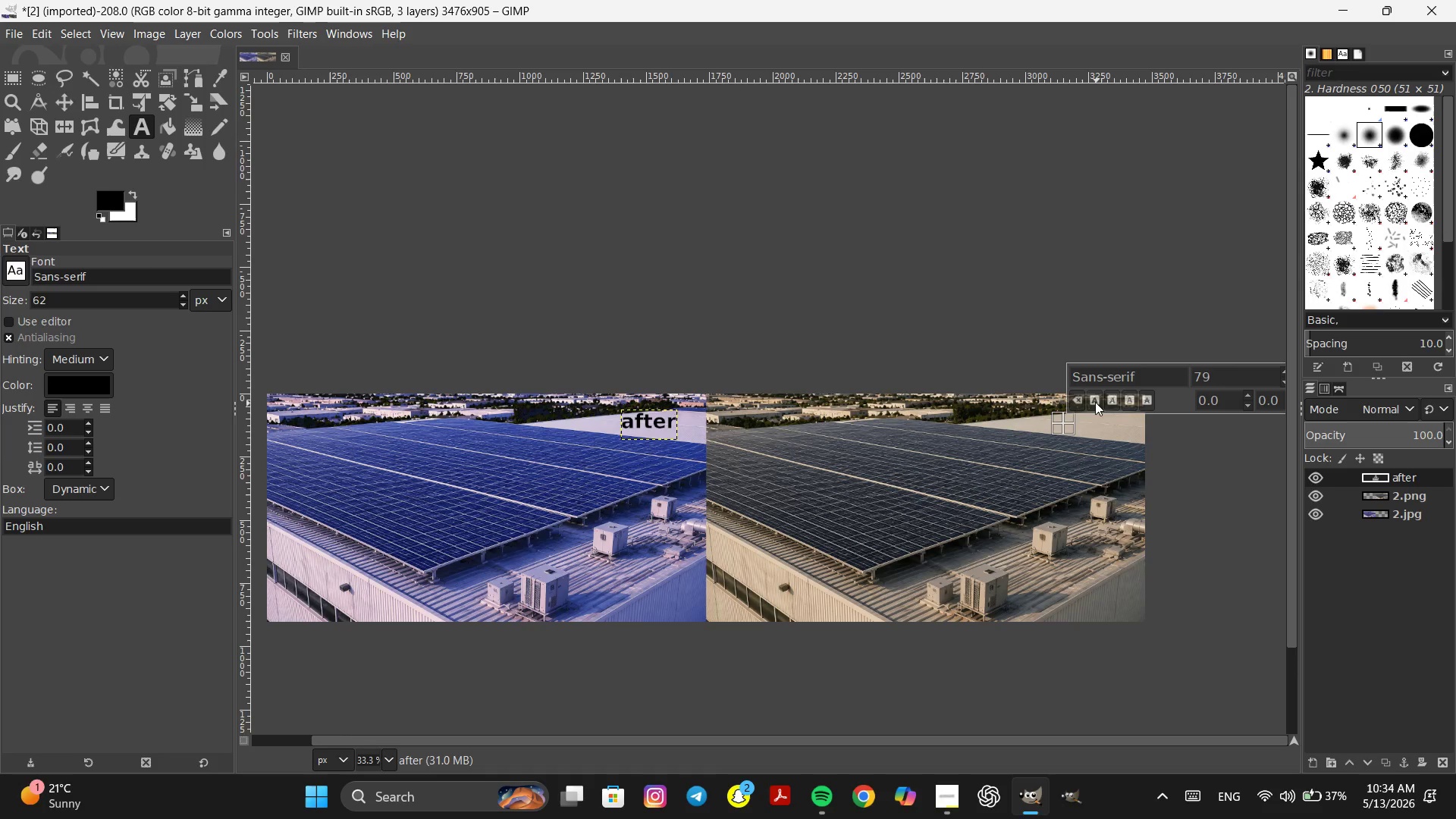 
left_click([1095, 400])
 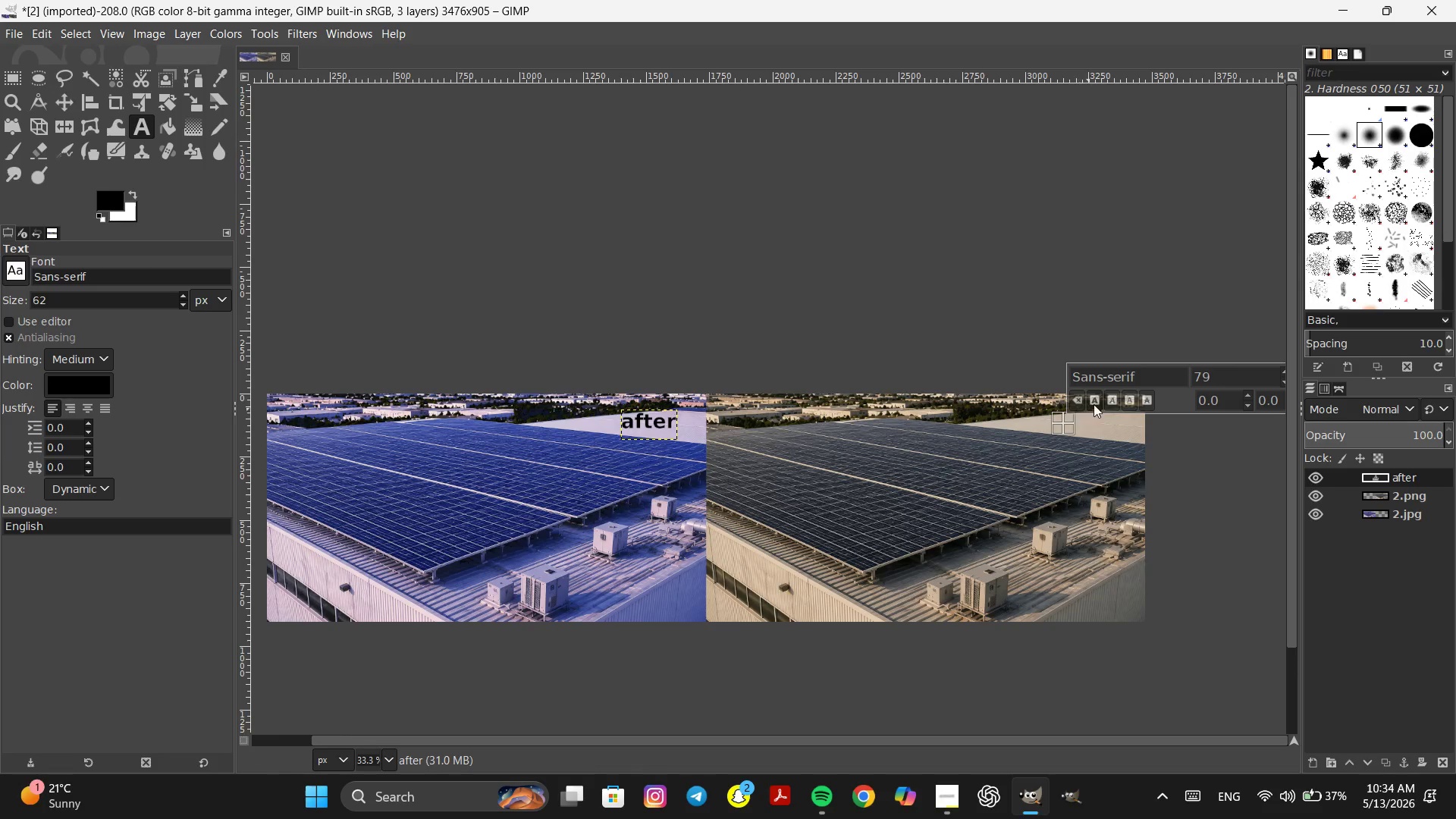 
left_click([1097, 398])
 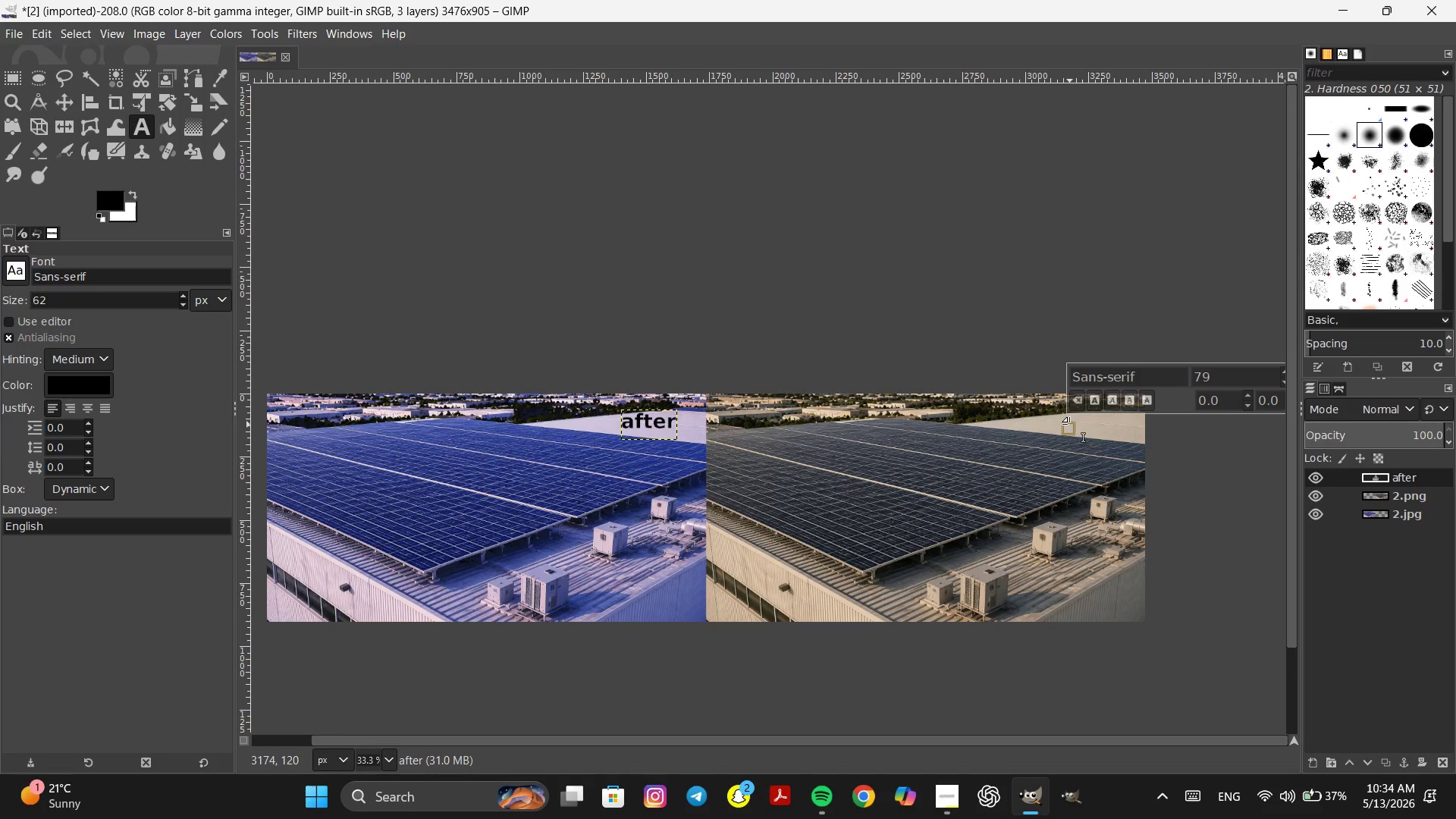 
type(before)
 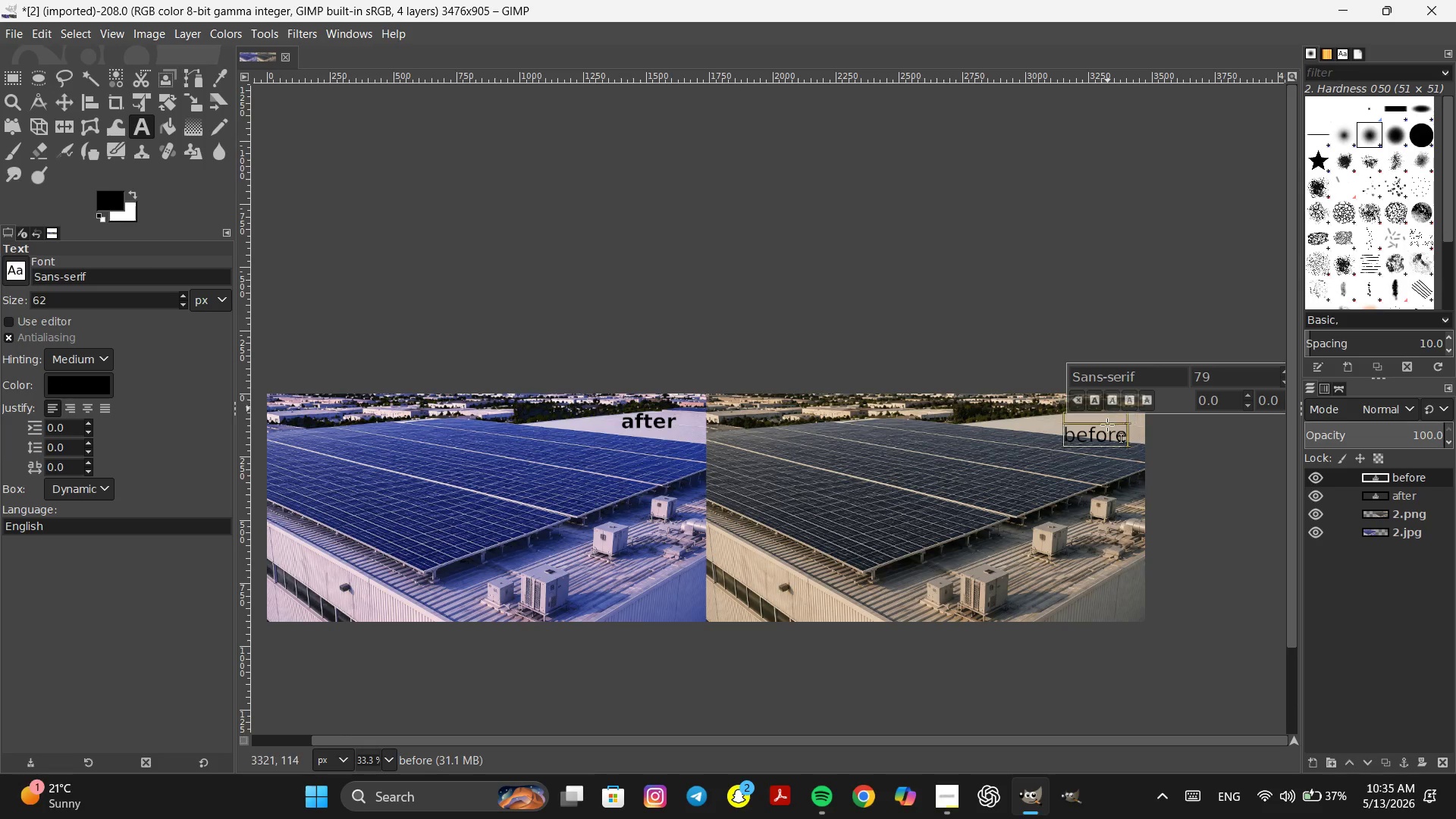 
left_click([1104, 427])
 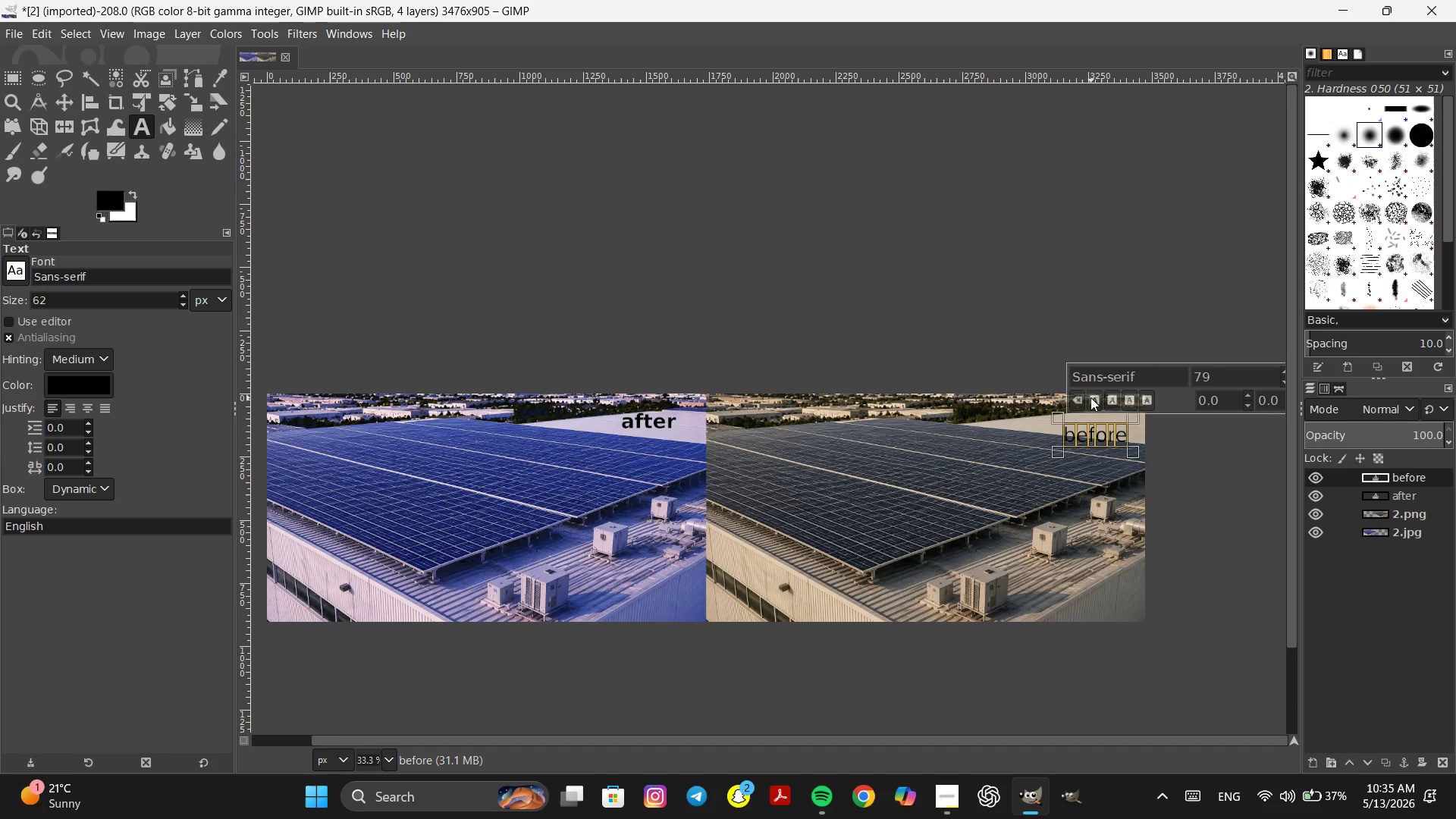 
triple_click([1090, 395])
 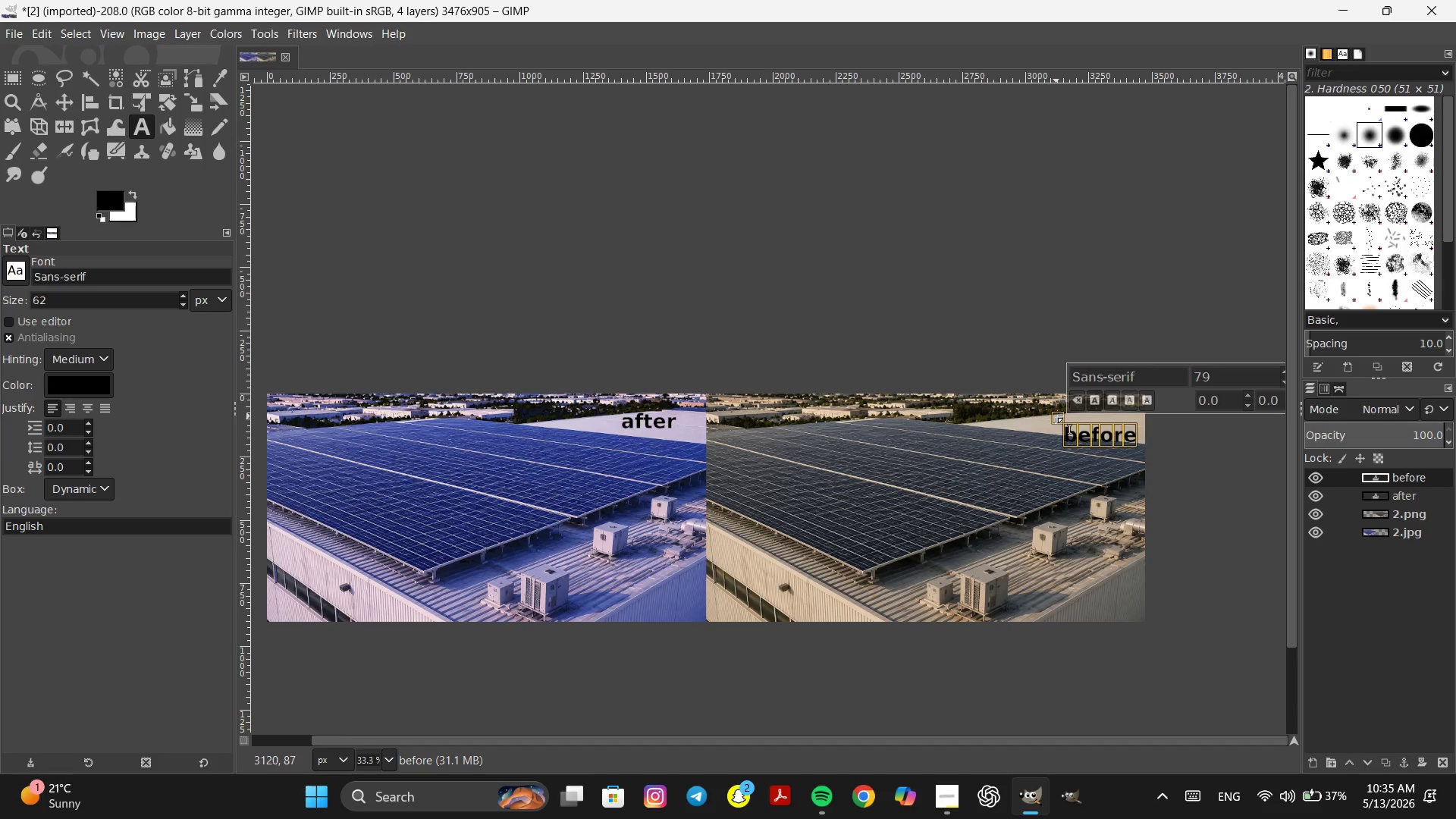 
left_click_drag(start_coordinate=[1055, 416], to_coordinate=[1050, 406])
 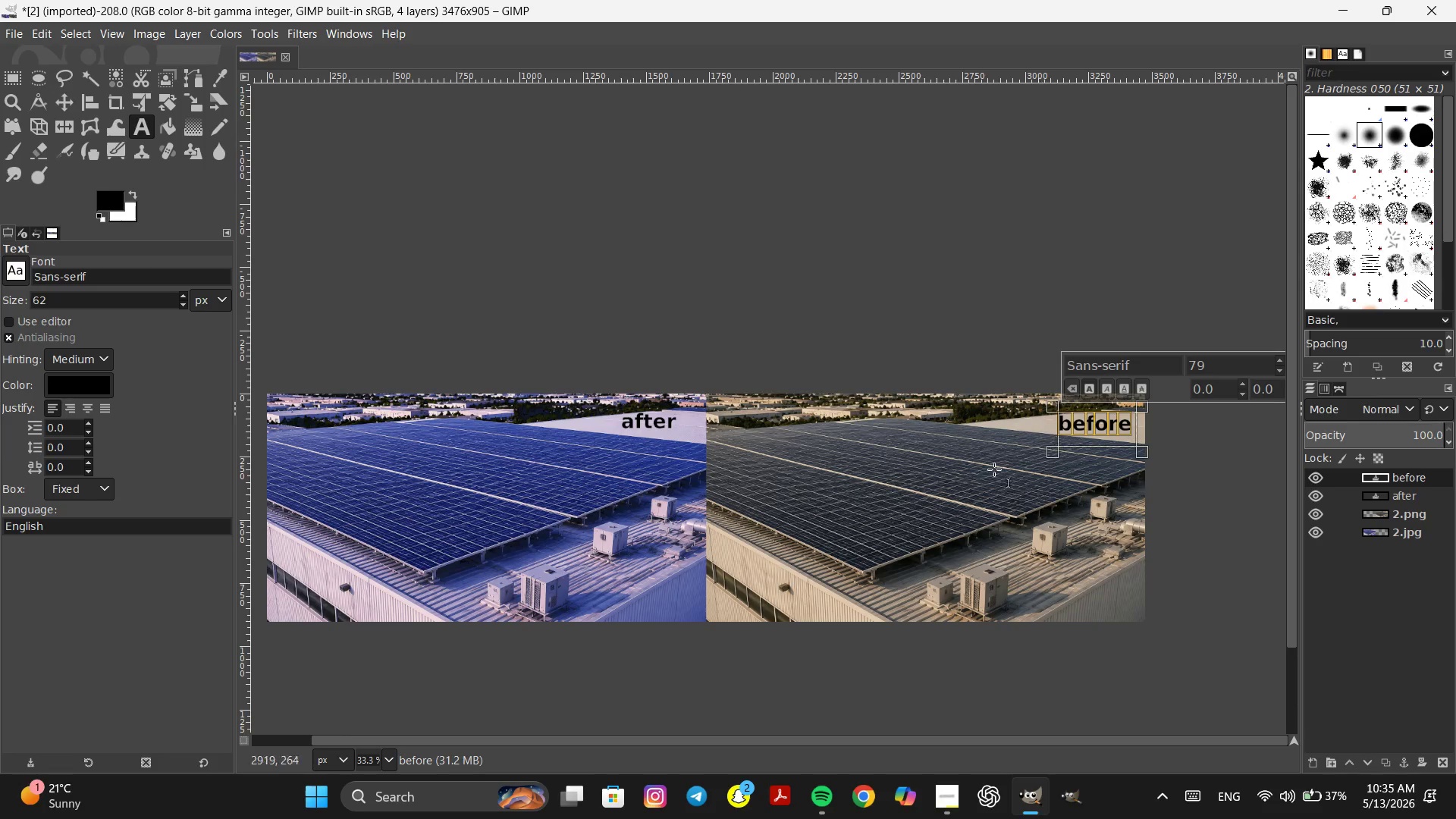 
left_click([938, 282])
 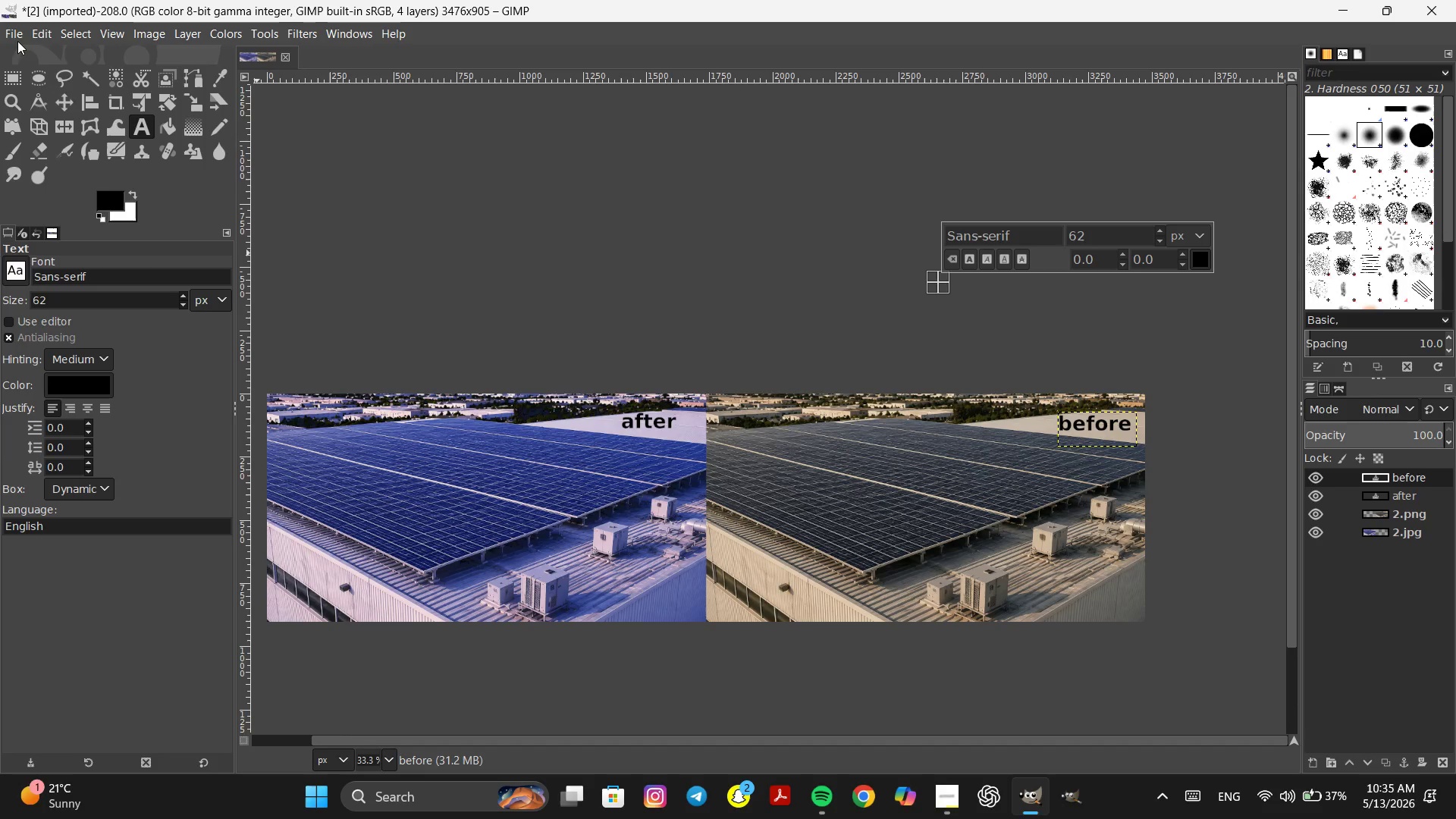 
left_click([140, 331])
 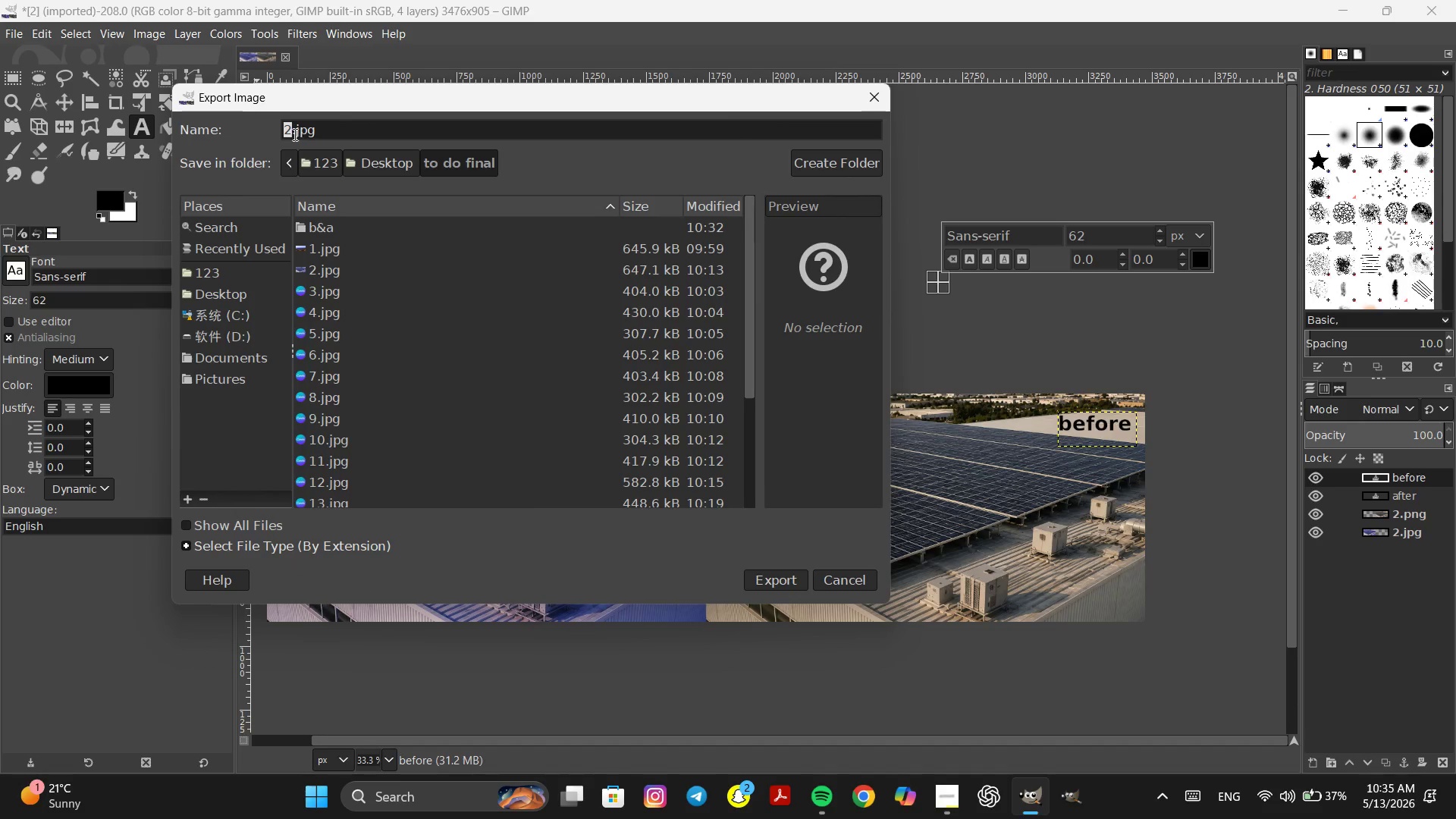 
left_click([285, 129])
 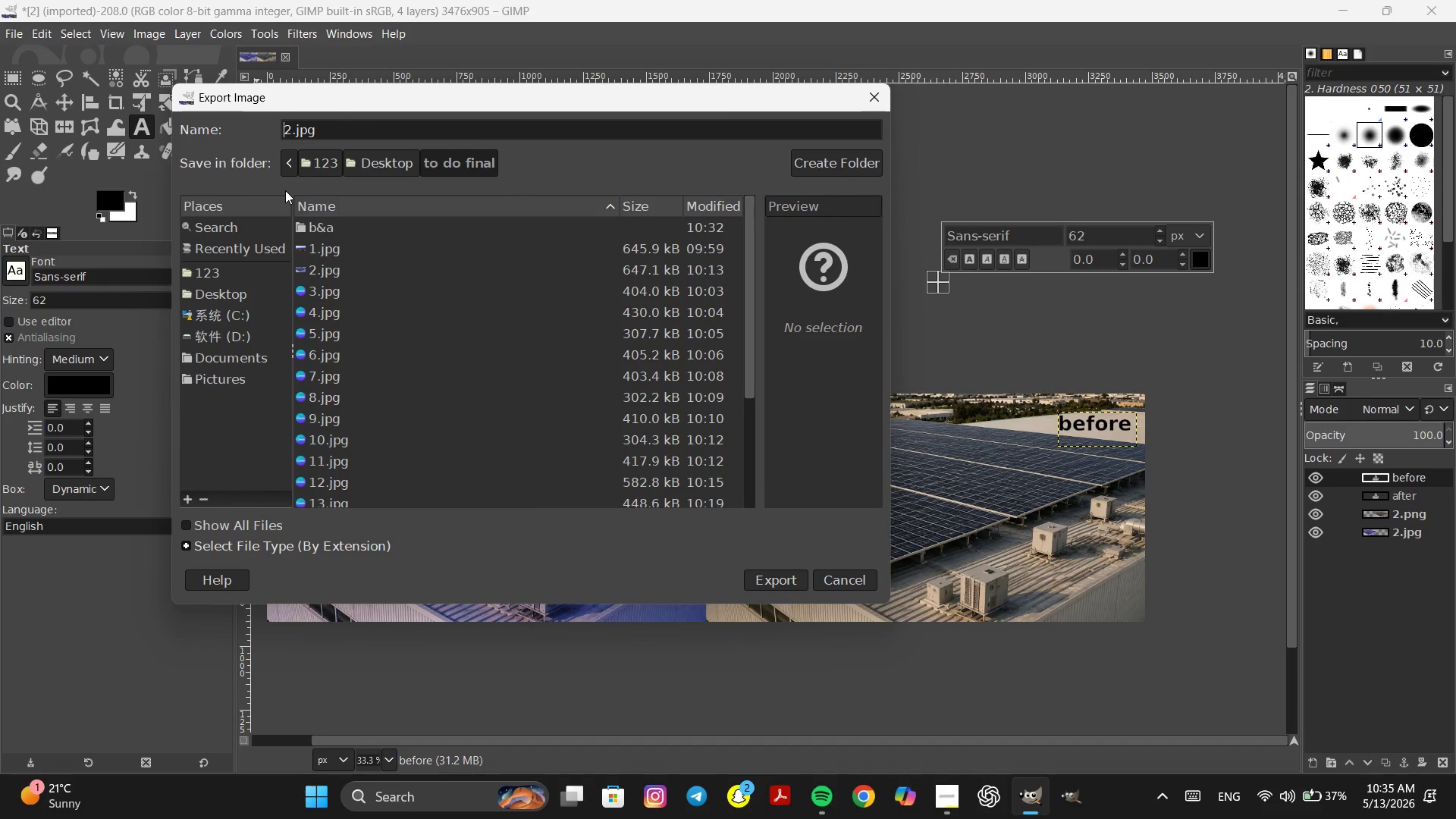 
type(b&a)
 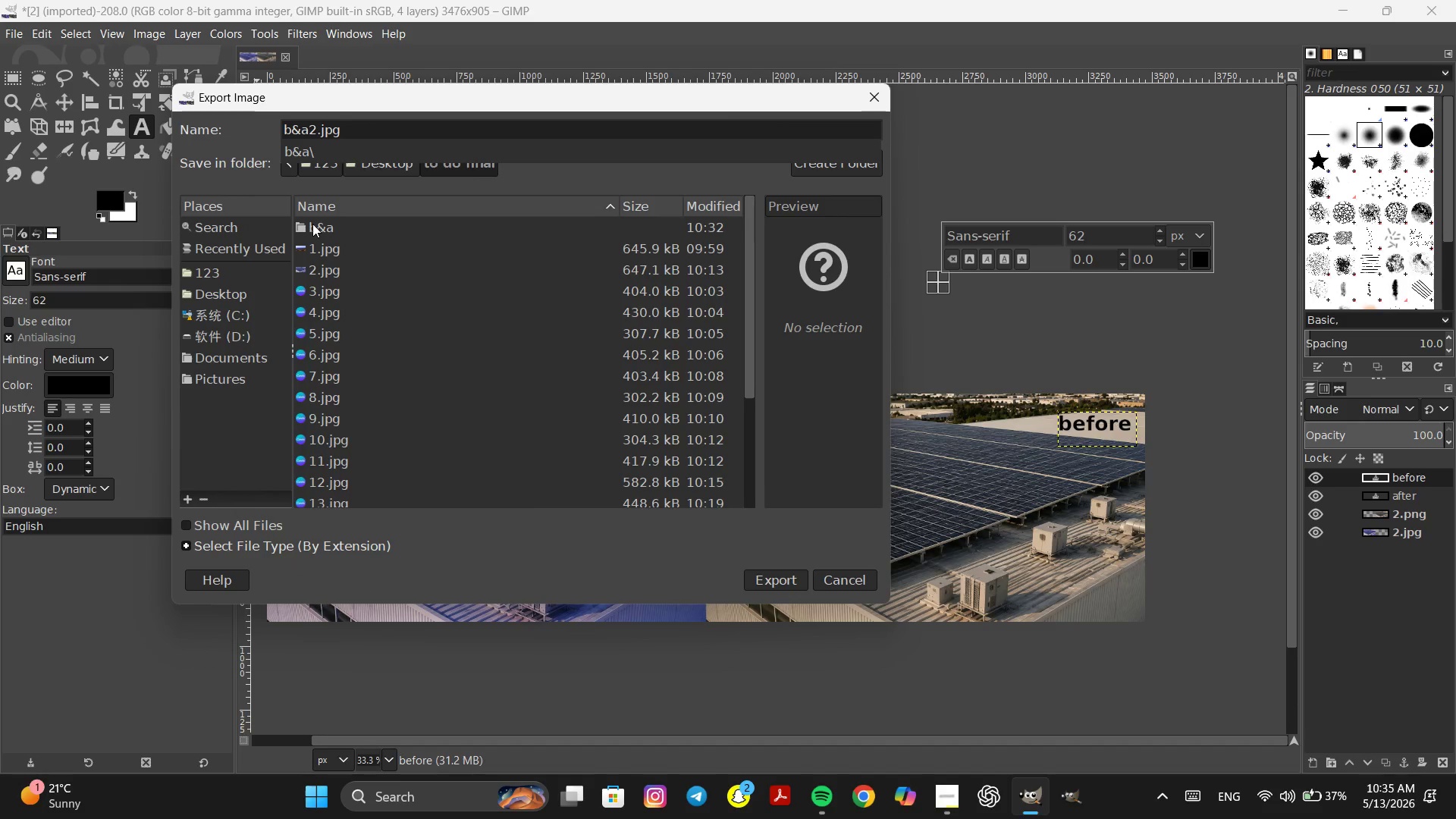 
double_click([311, 224])
 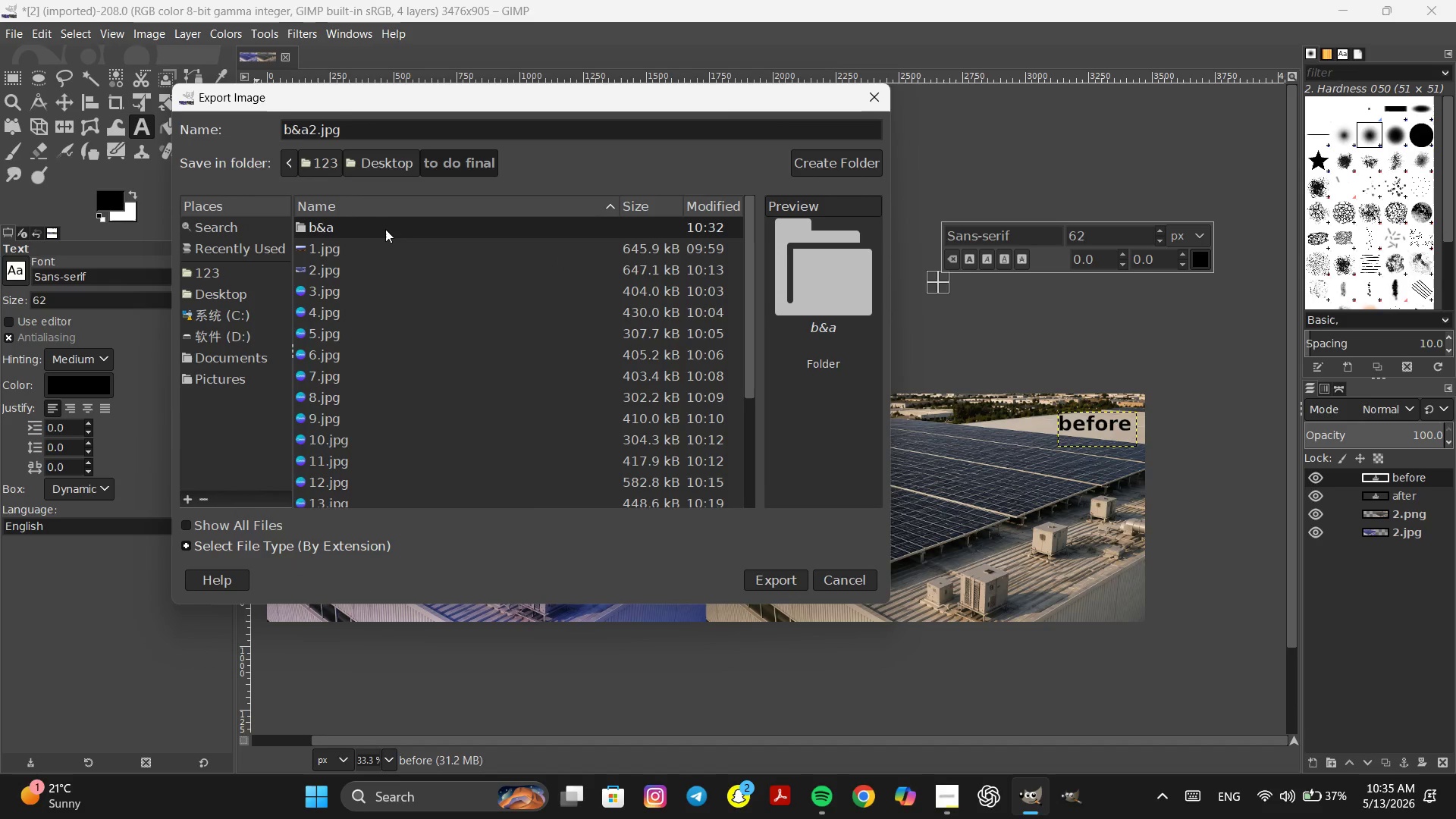 
double_click([385, 229])
 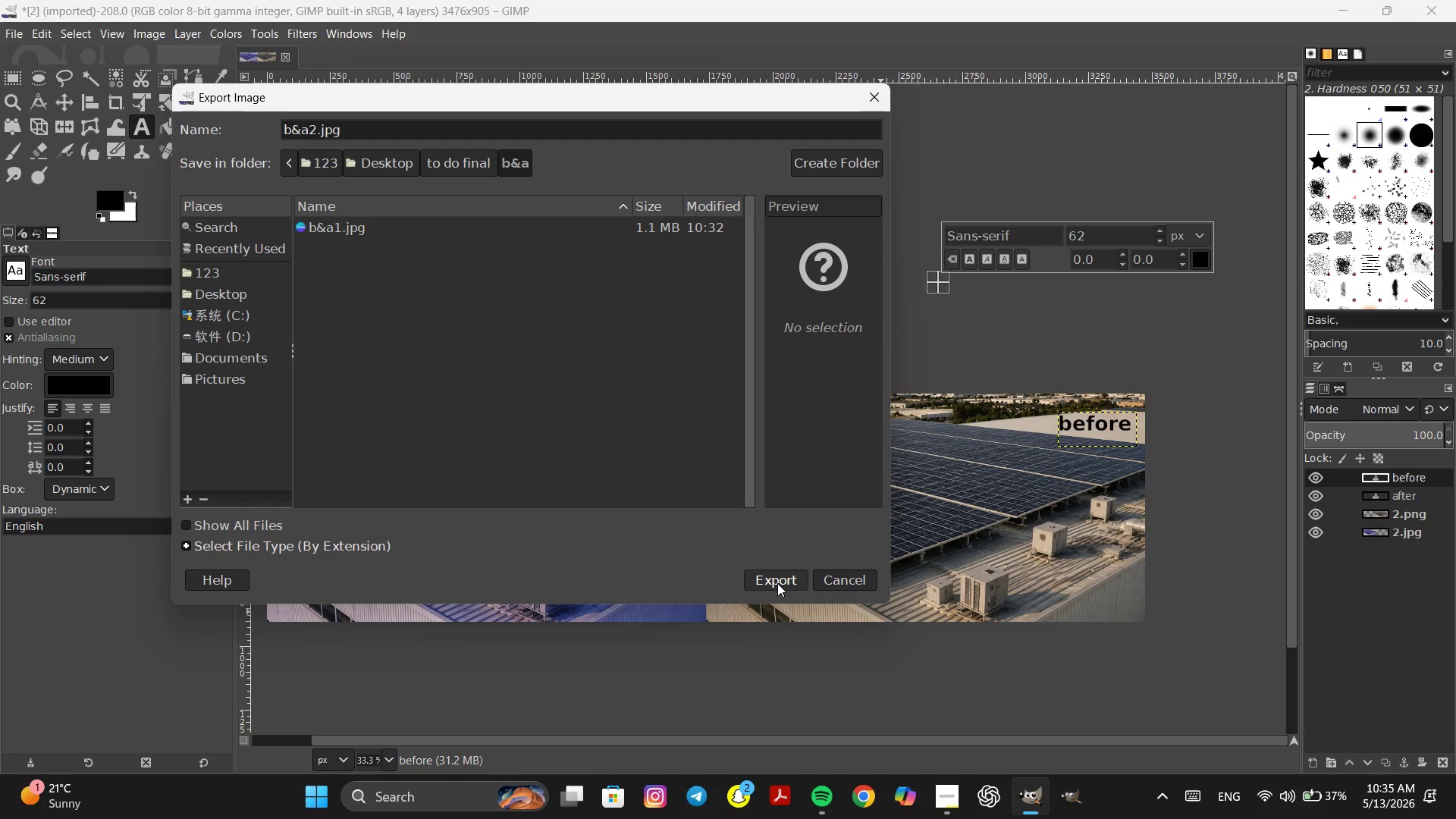 
left_click([777, 583])
 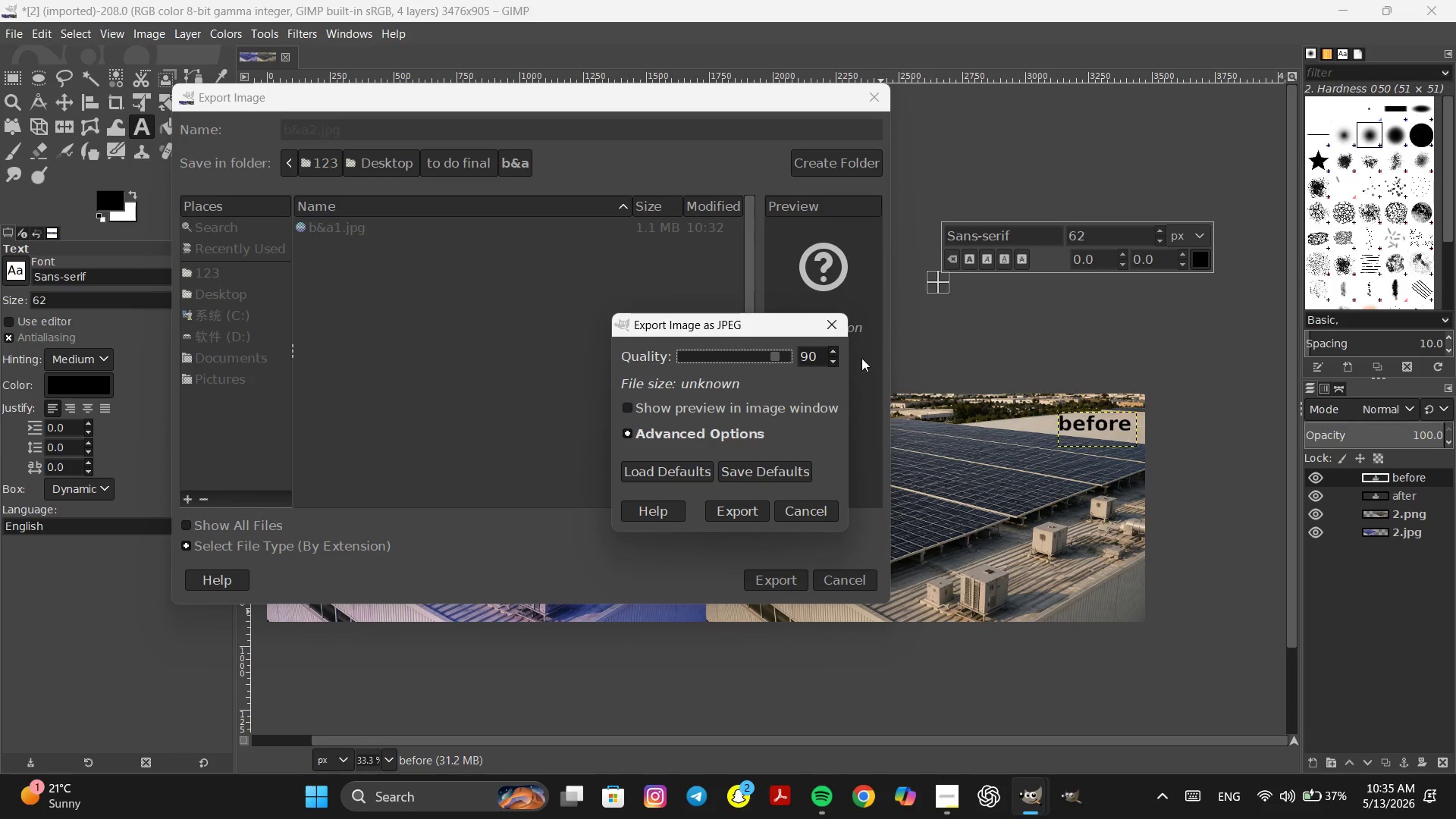 
double_click([834, 360])
 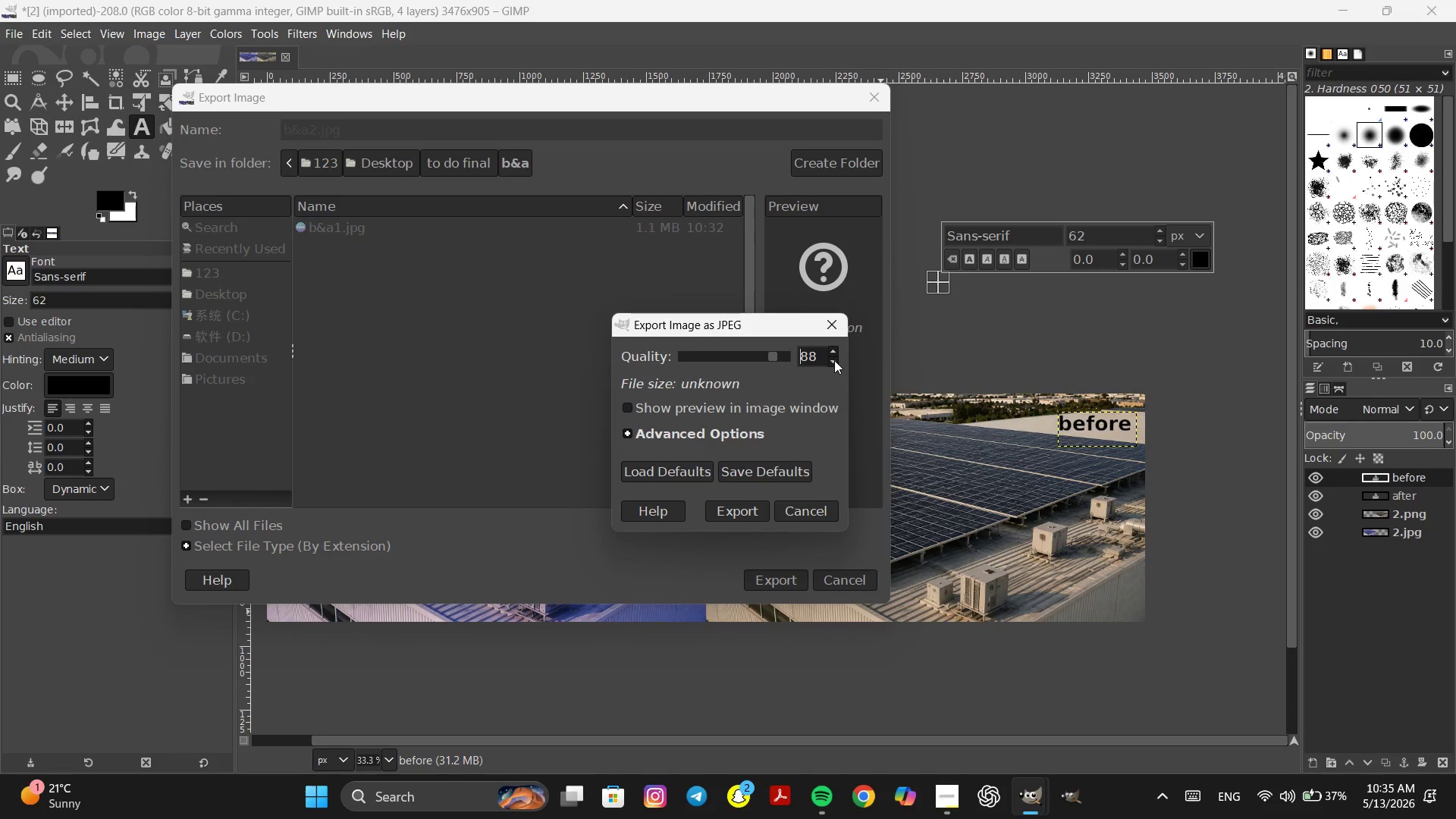 
triple_click([834, 360])
 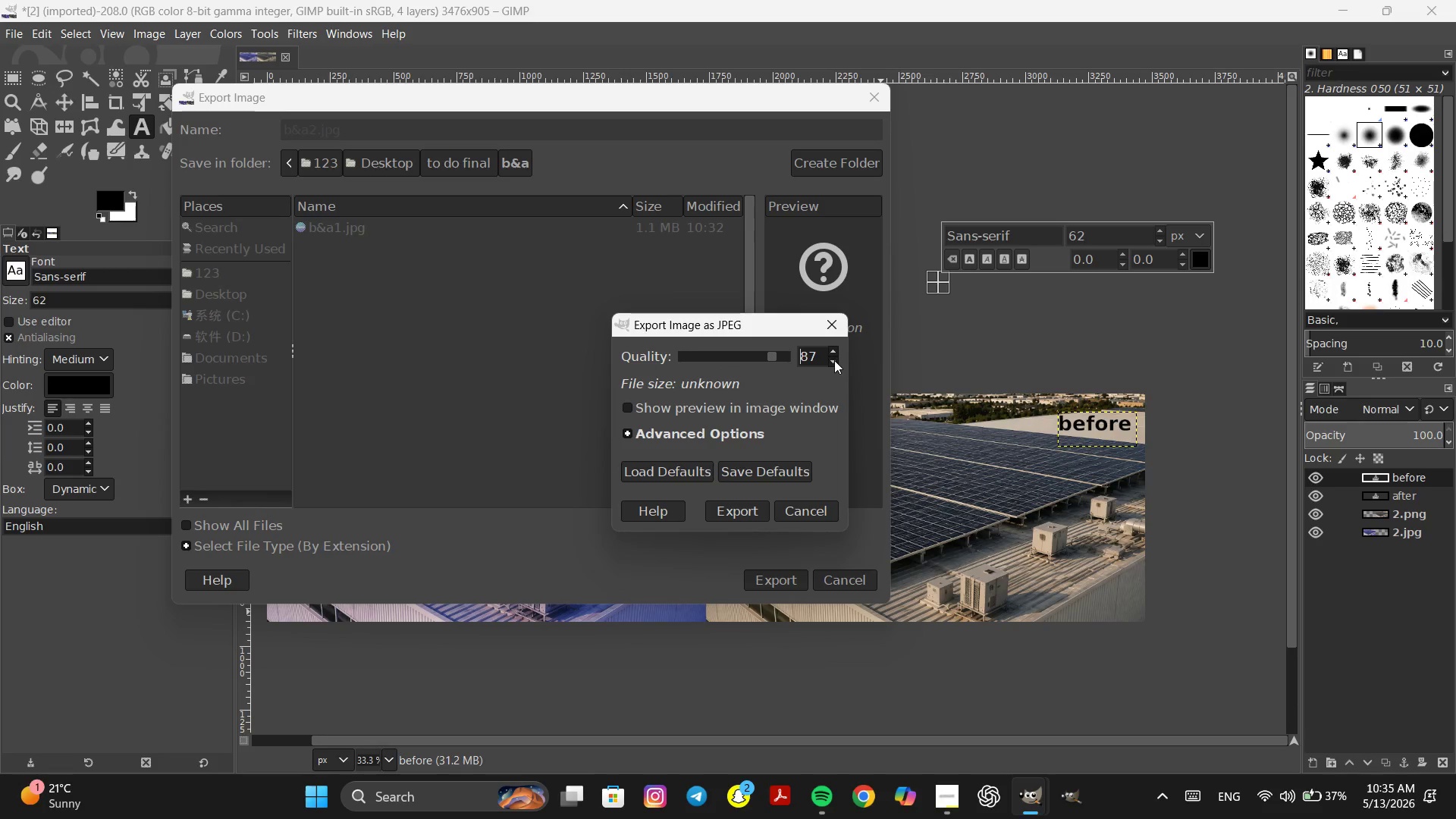 
triple_click([834, 360])
 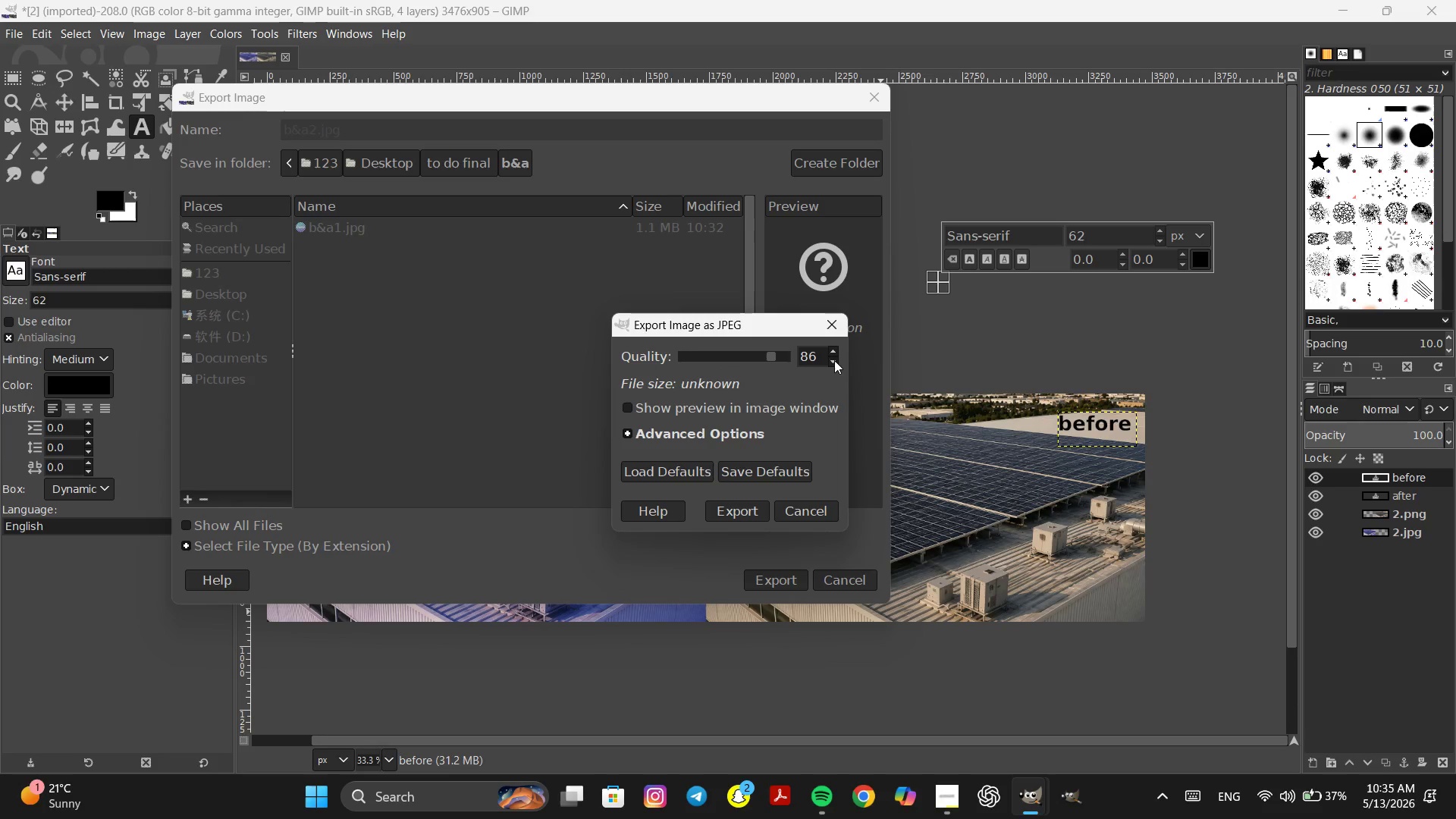 
triple_click([834, 360])
 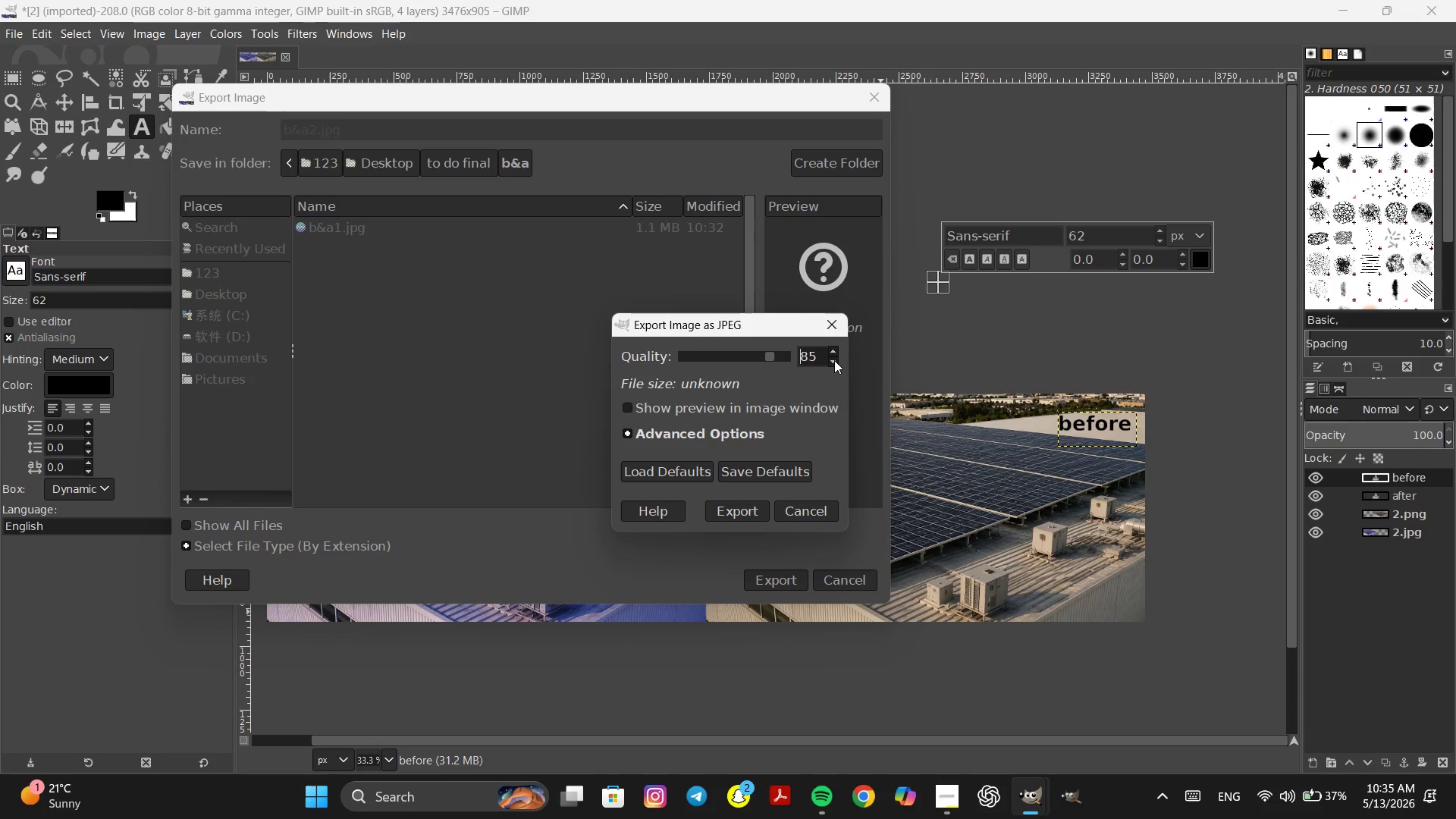 
triple_click([834, 360])
 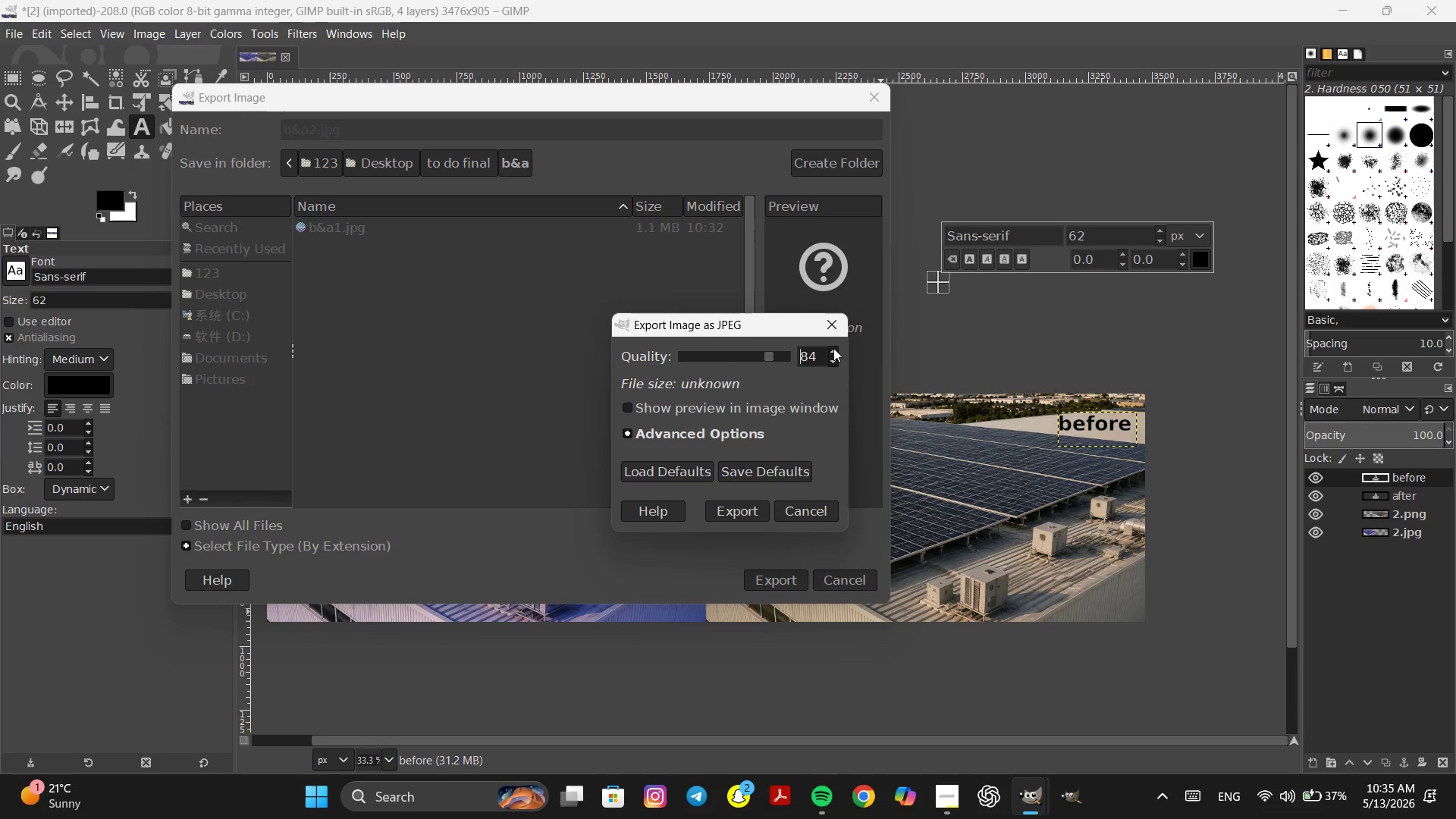 
triple_click([833, 347])
 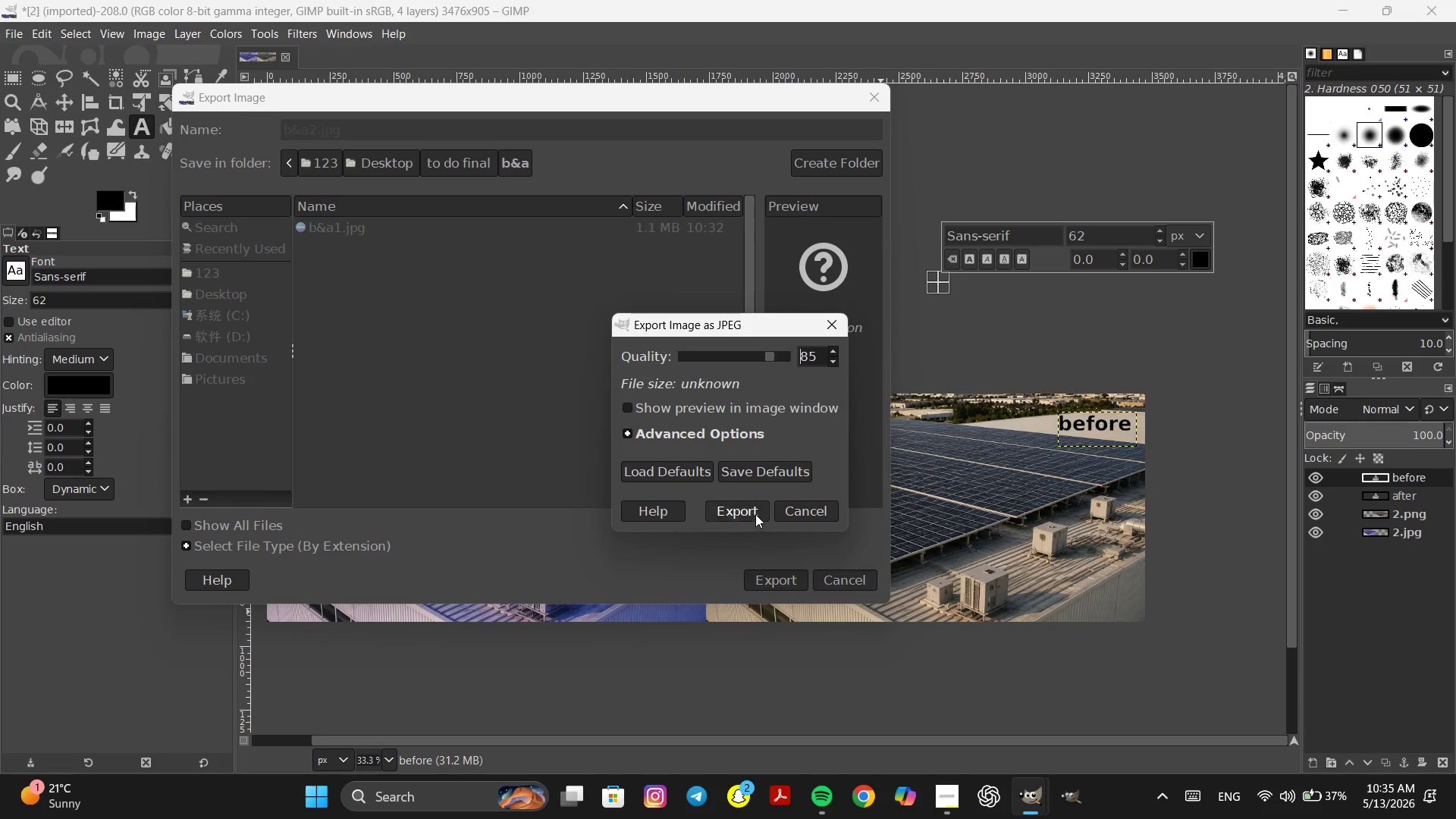 
left_click([755, 514])
 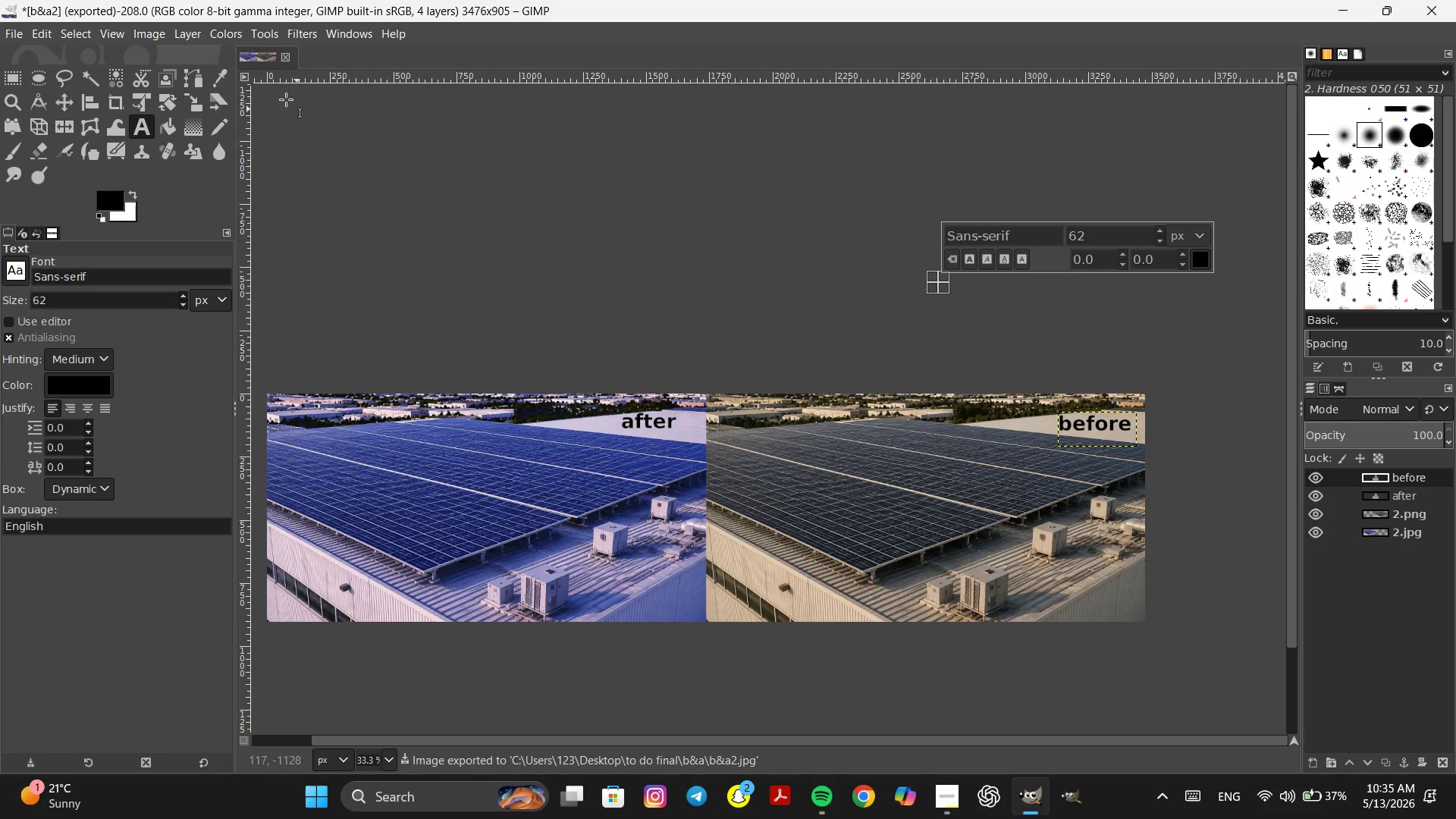 
left_click([283, 54])
 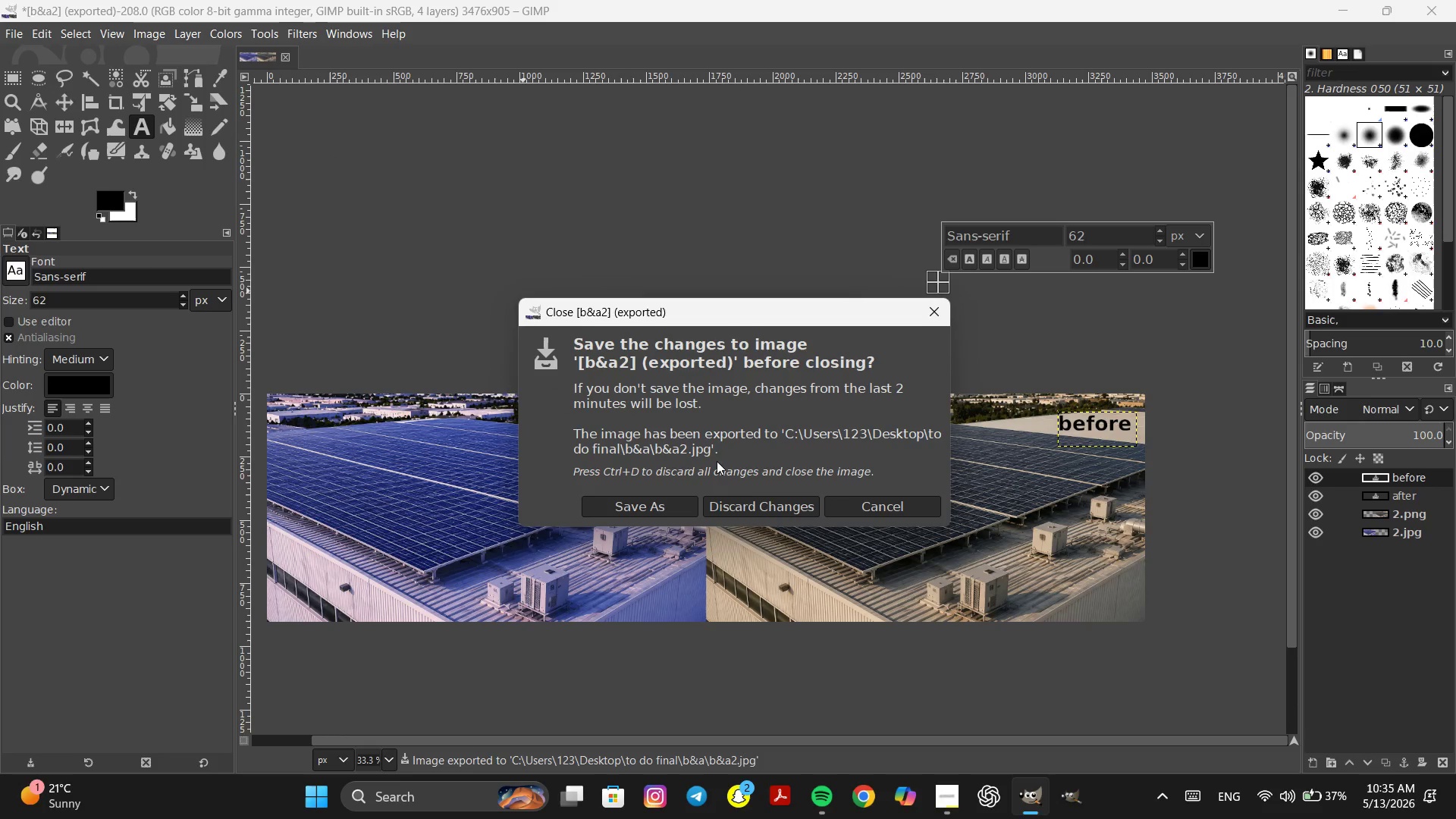 
left_click([758, 505])
 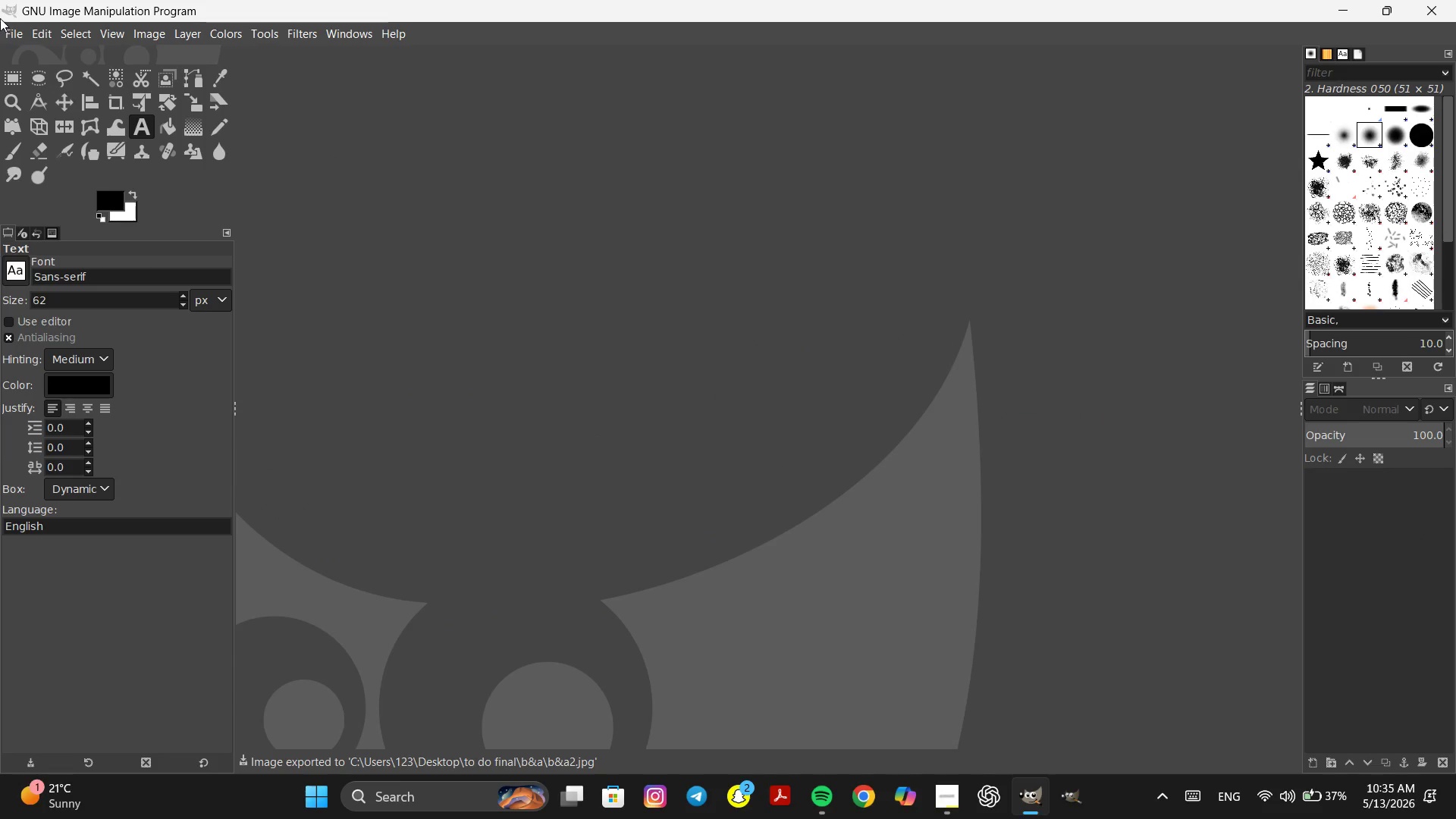 
left_click([11, 30])
 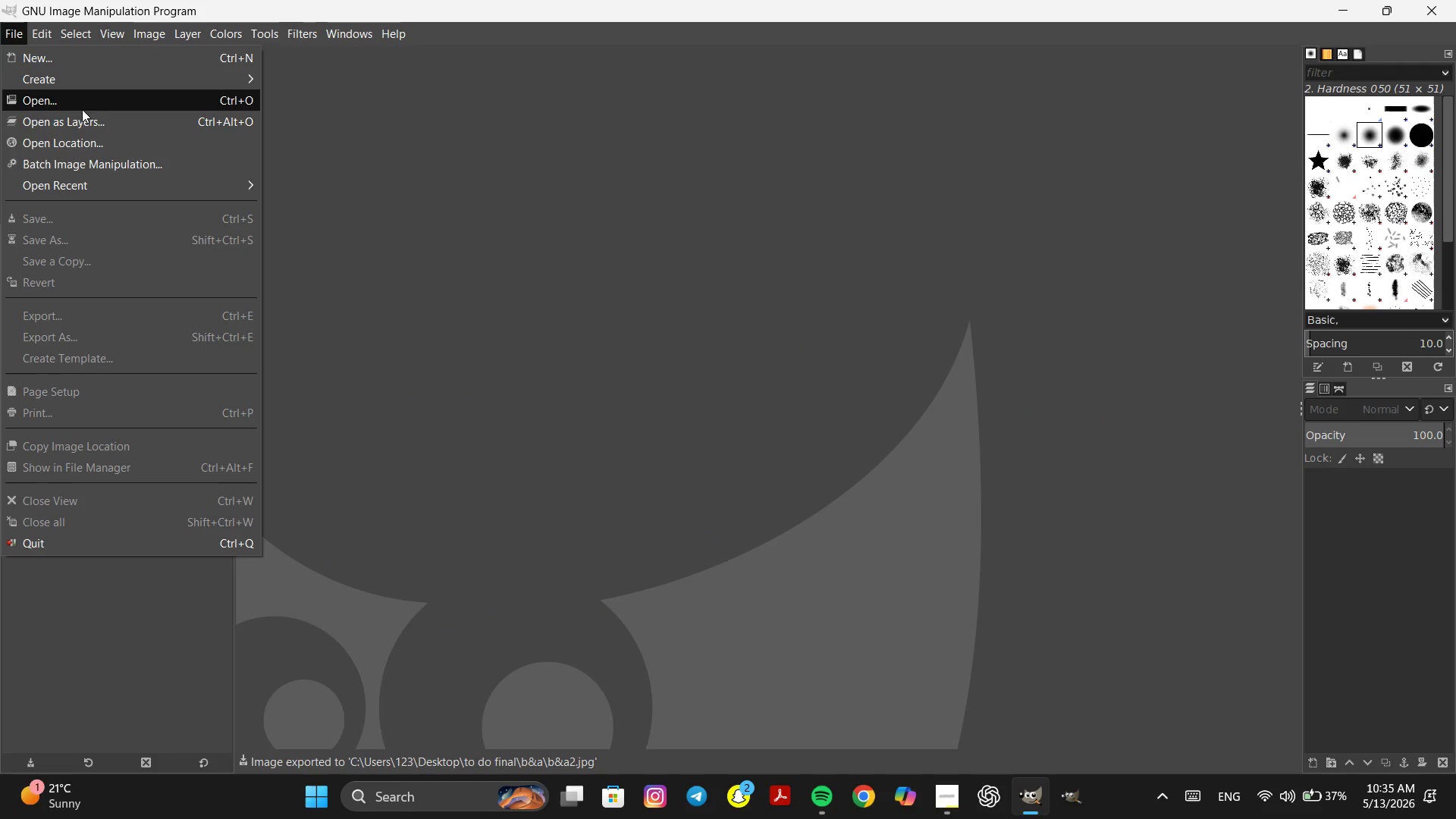 
left_click([82, 105])
 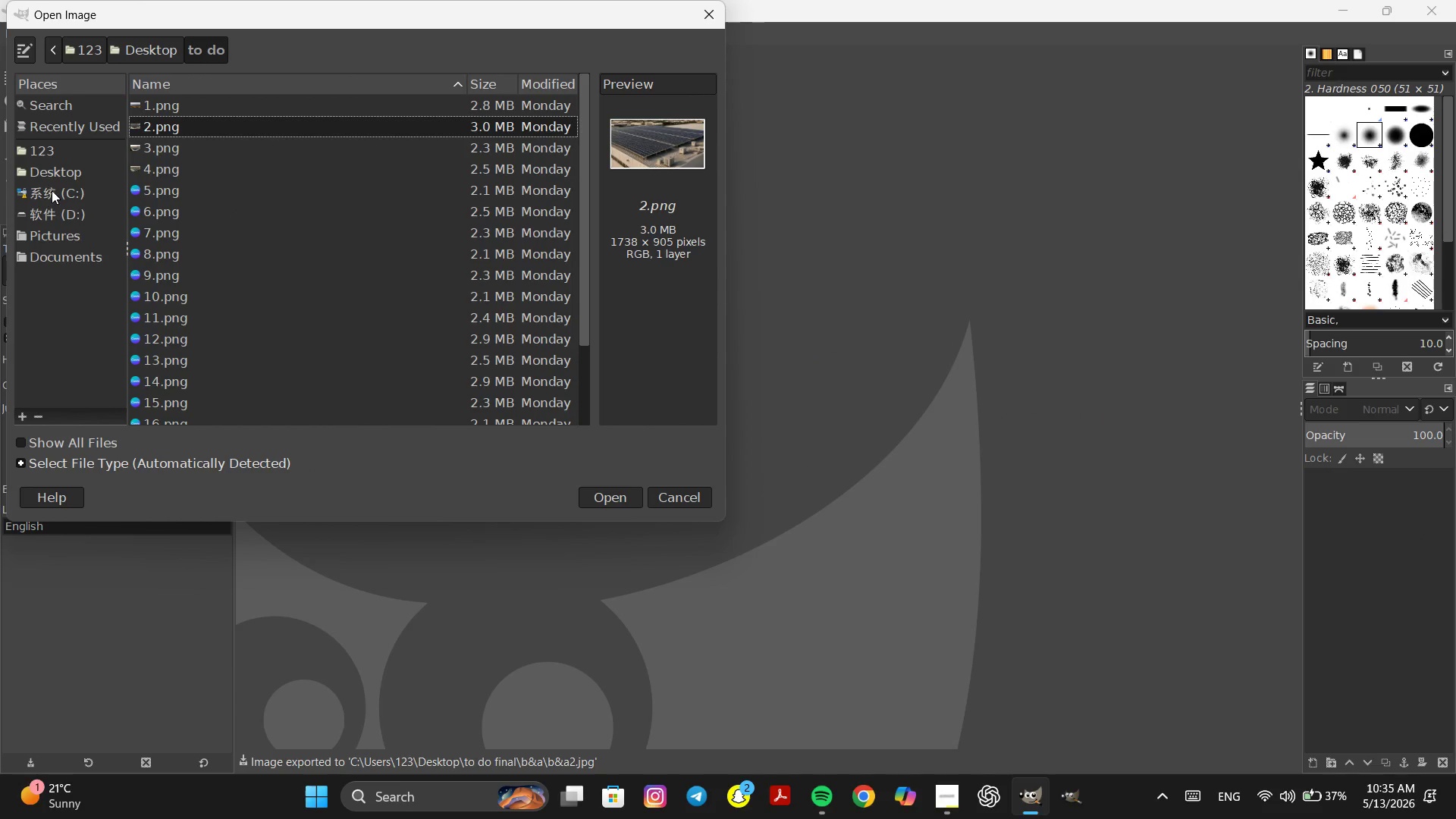 
left_click([54, 169])
 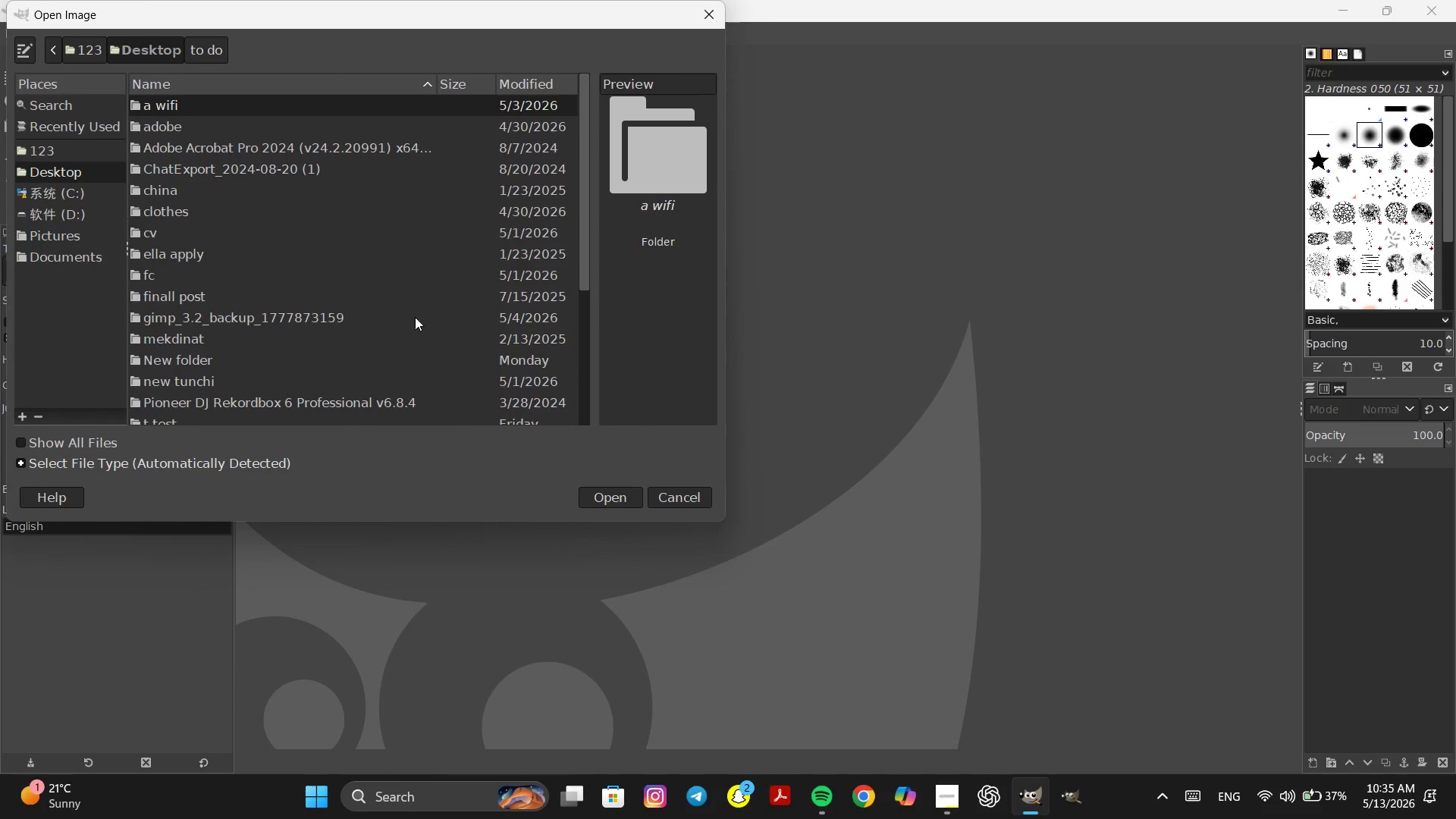 
scroll: coordinate [415, 318], scroll_direction: down, amount: 9.0
 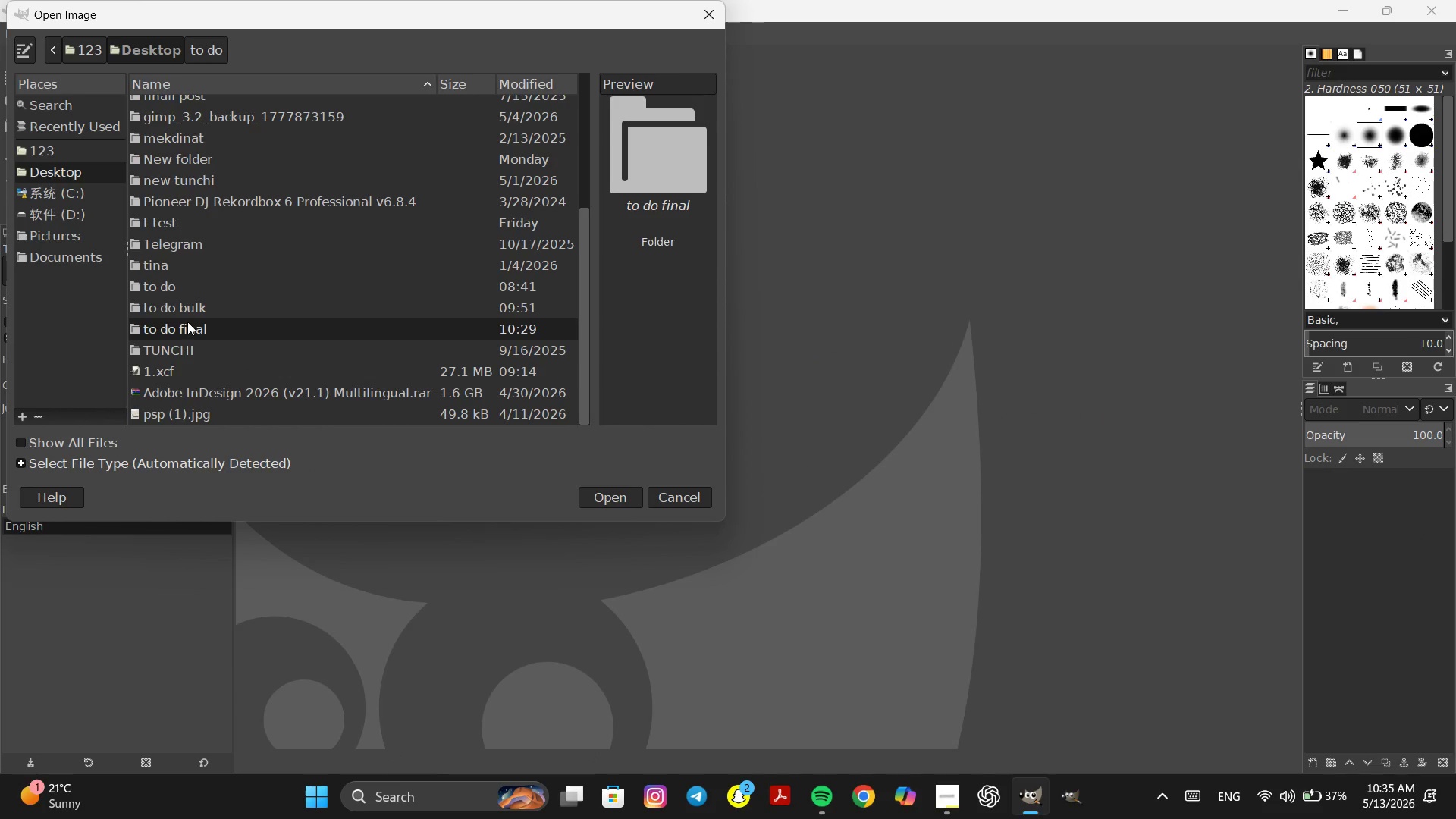 
double_click([187, 322])
 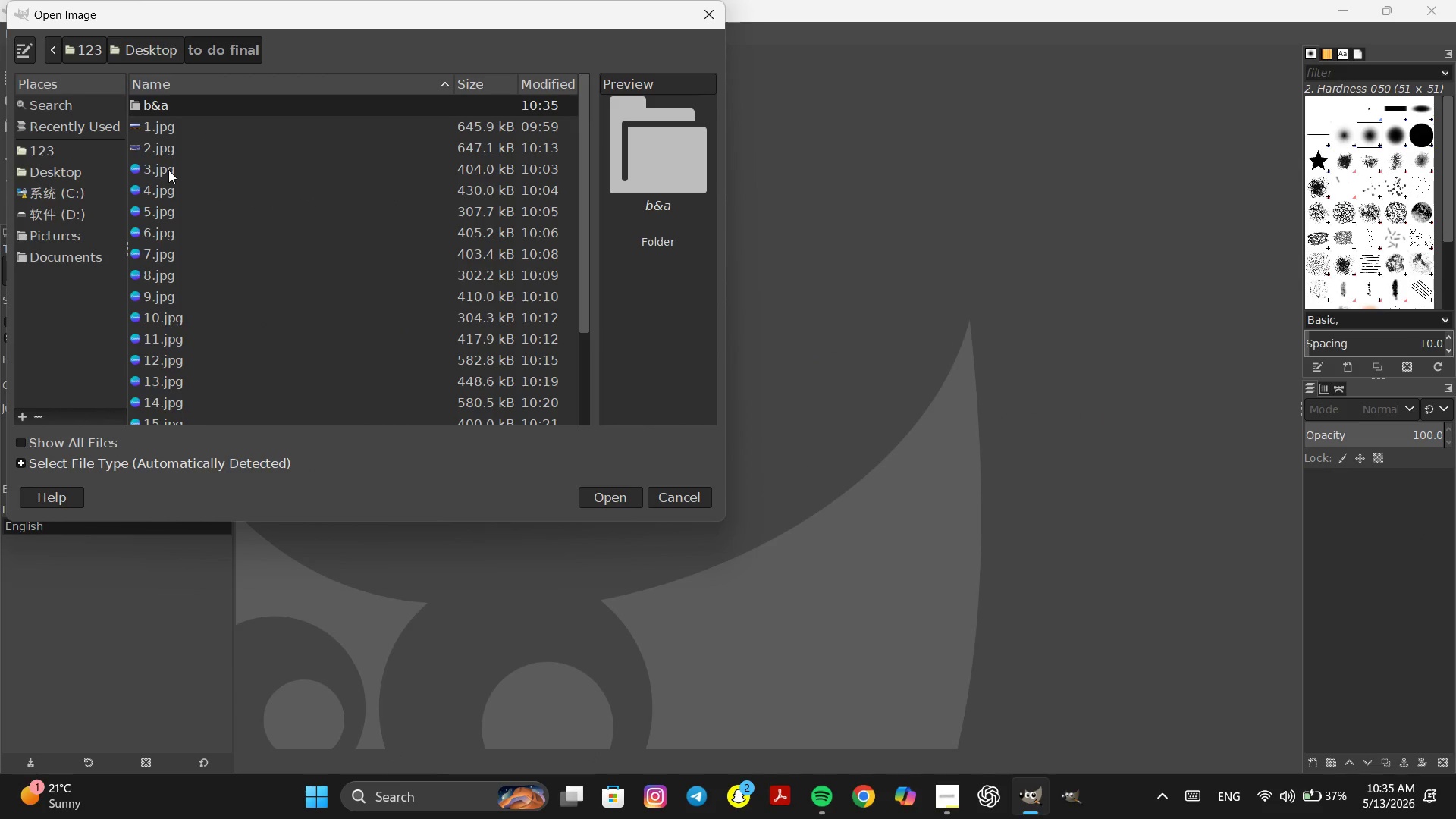 
double_click([168, 170])
 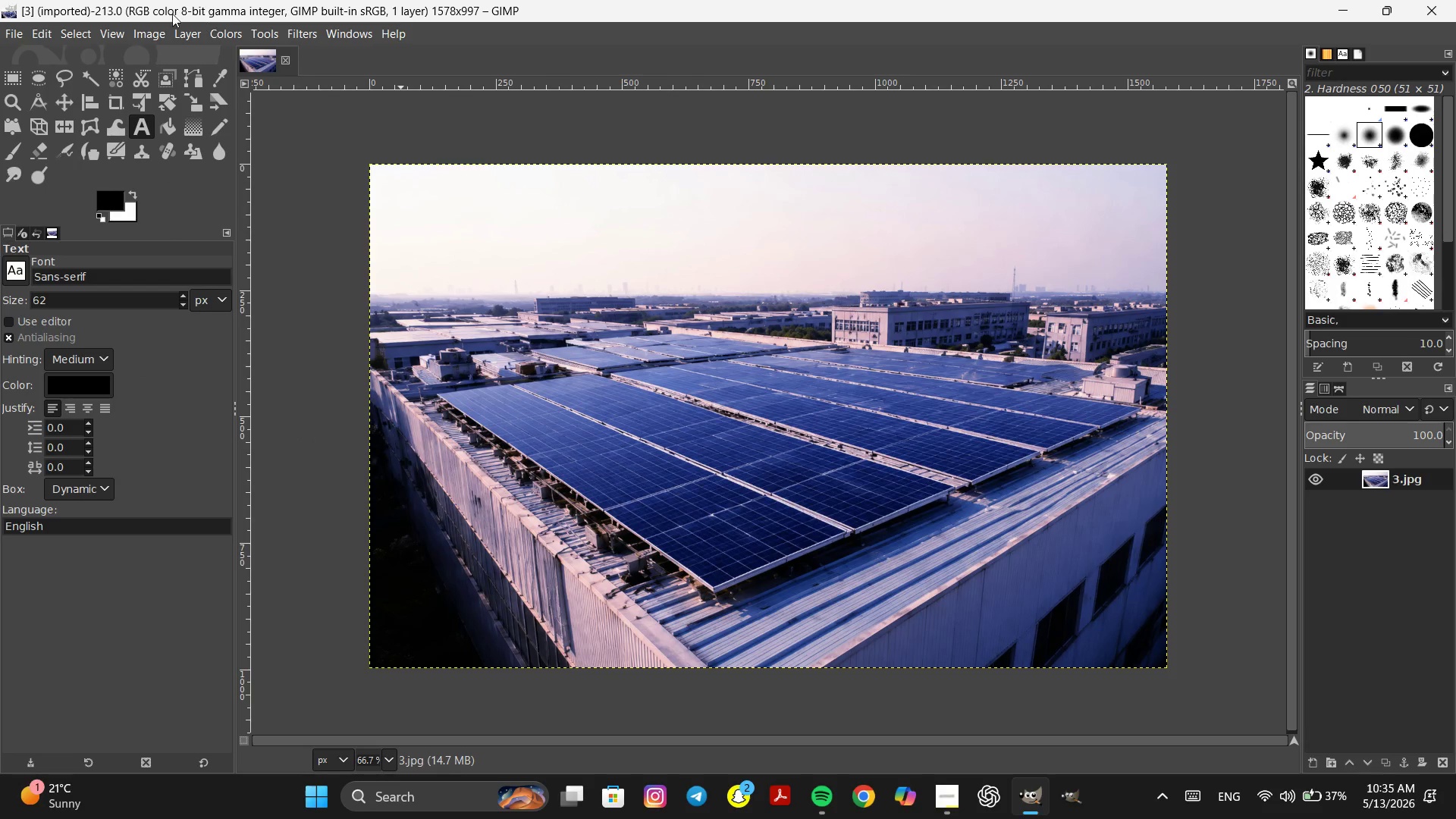 
left_click([138, 30])
 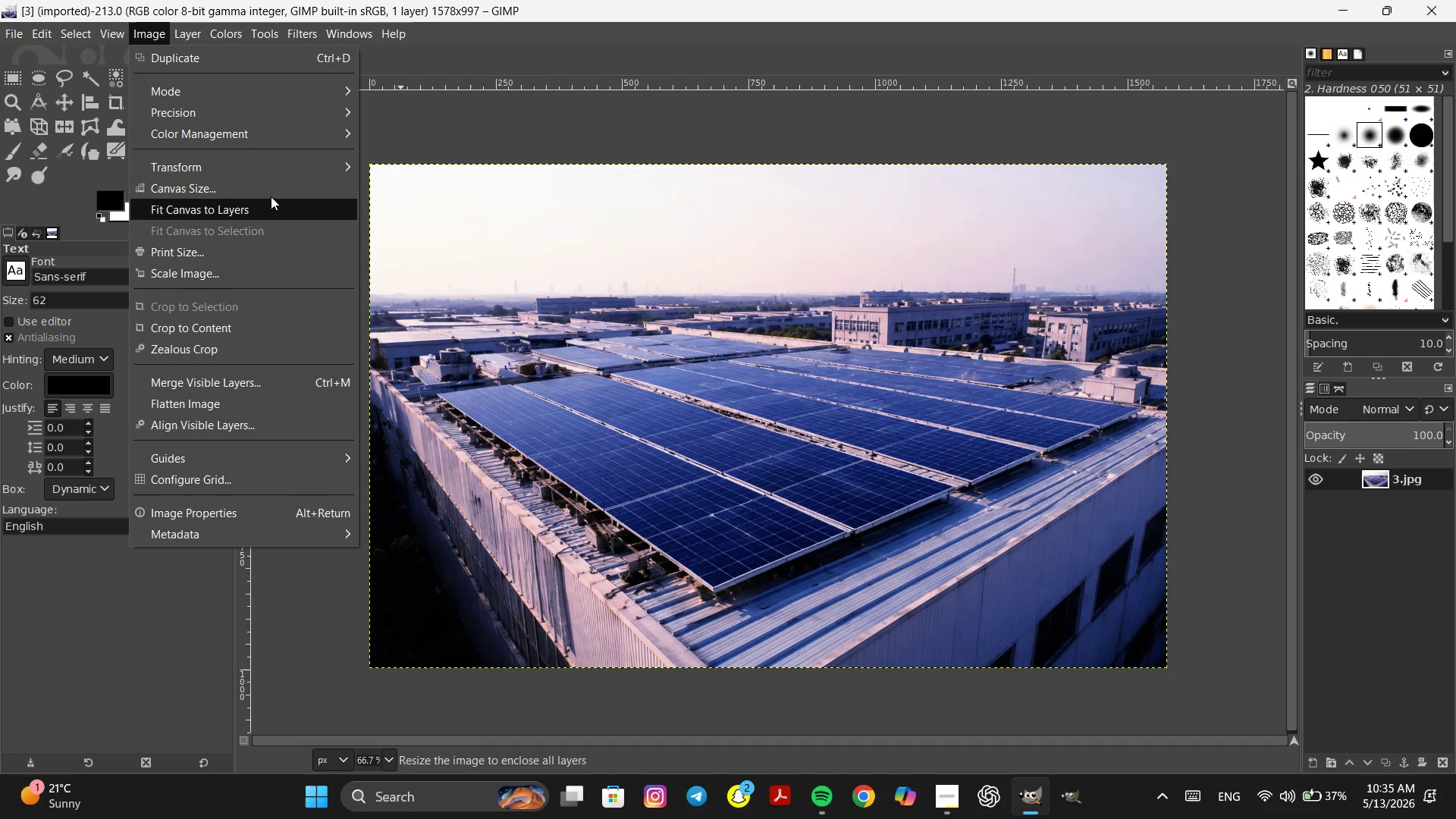 
left_click([265, 185])
 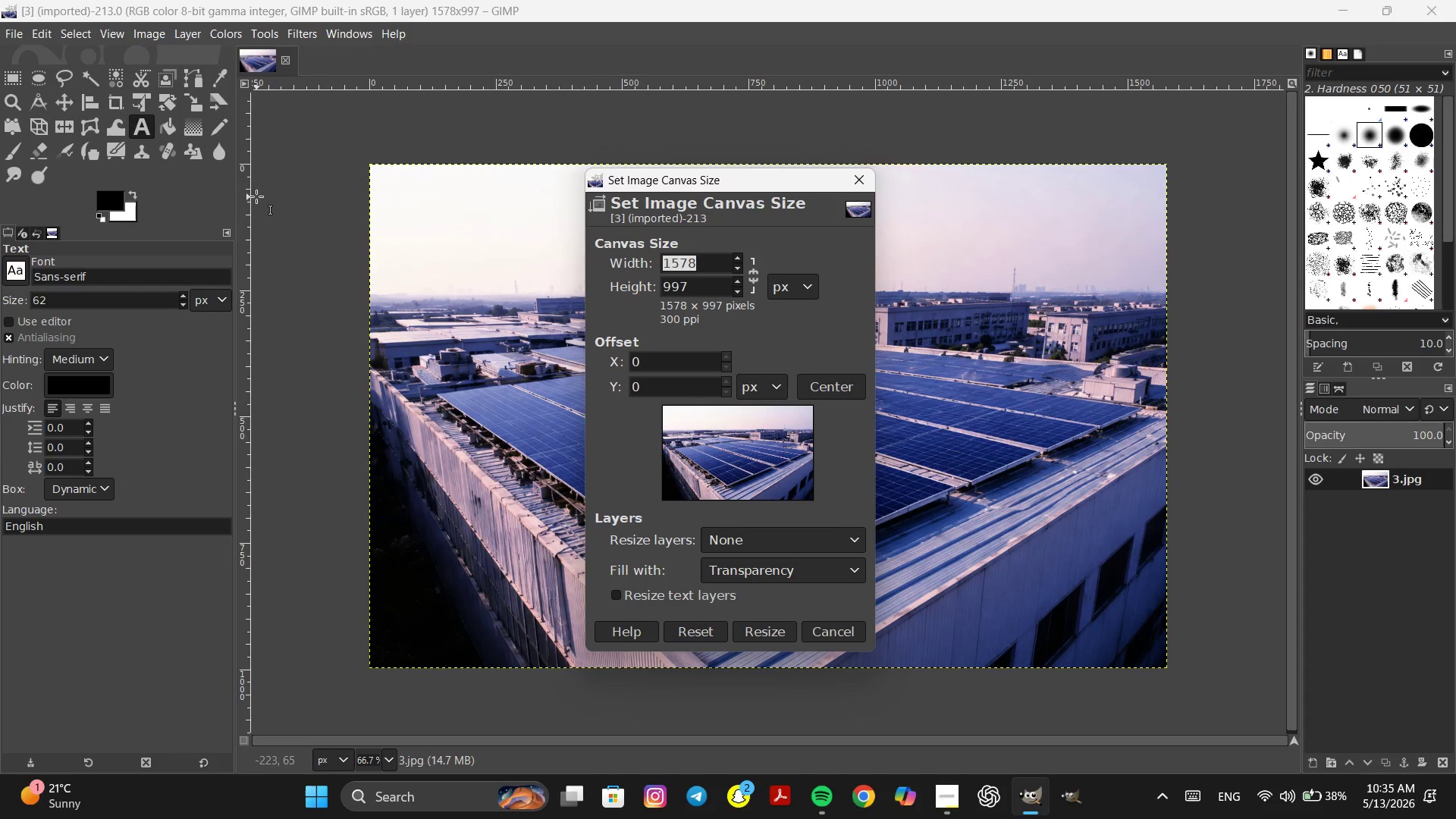 
wait(14.55)
 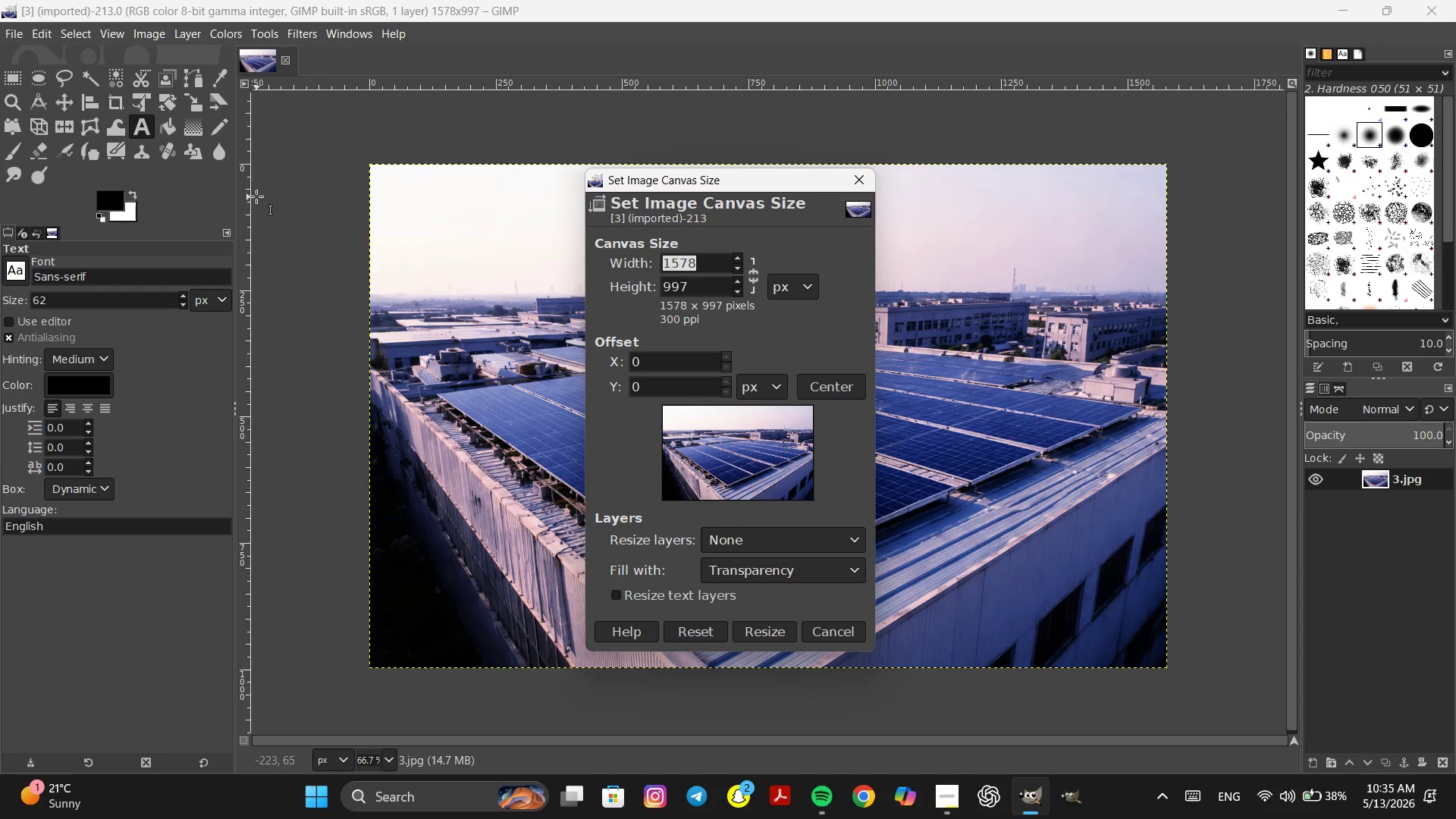 
type(31)
 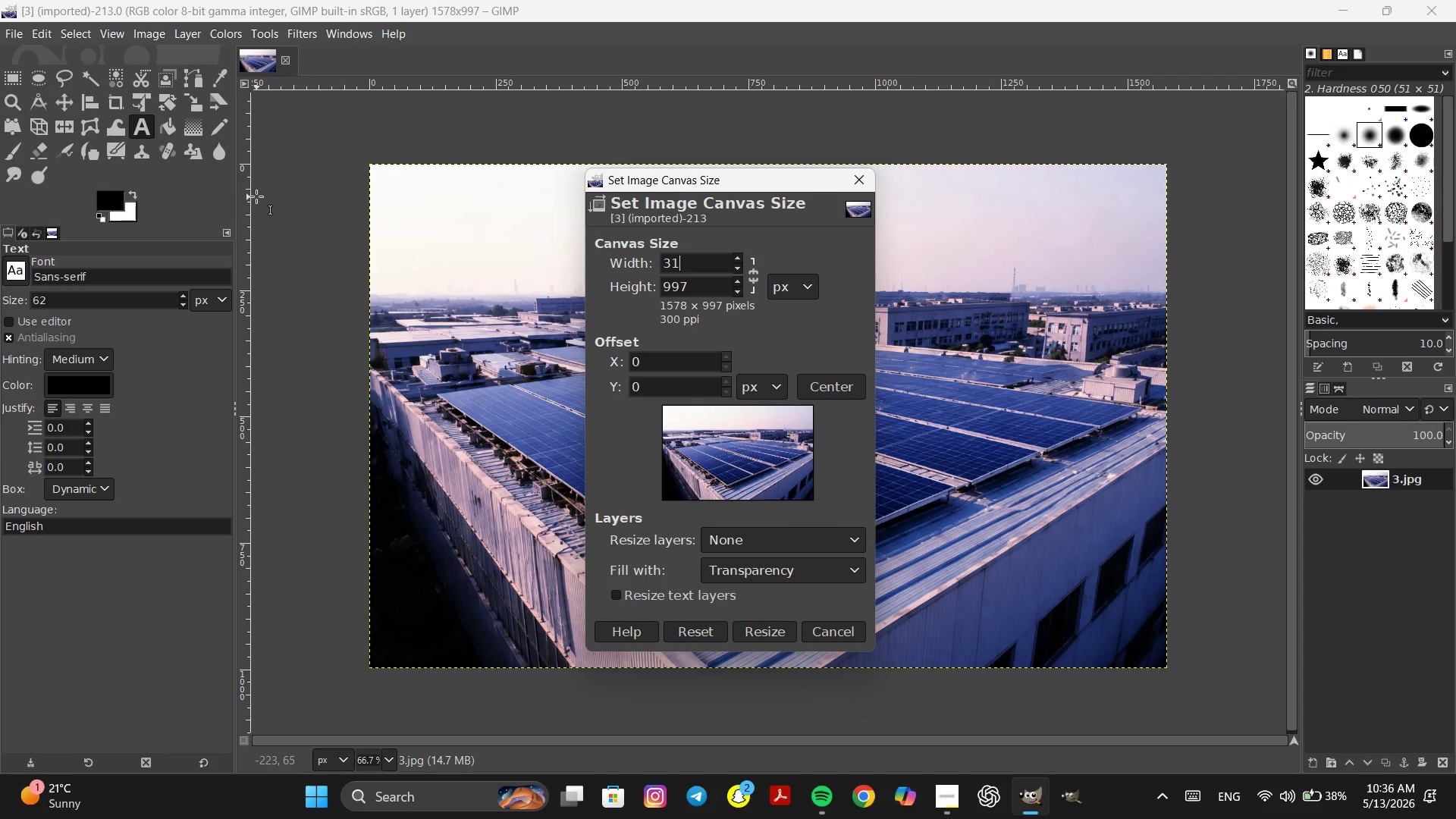 
type(56)
 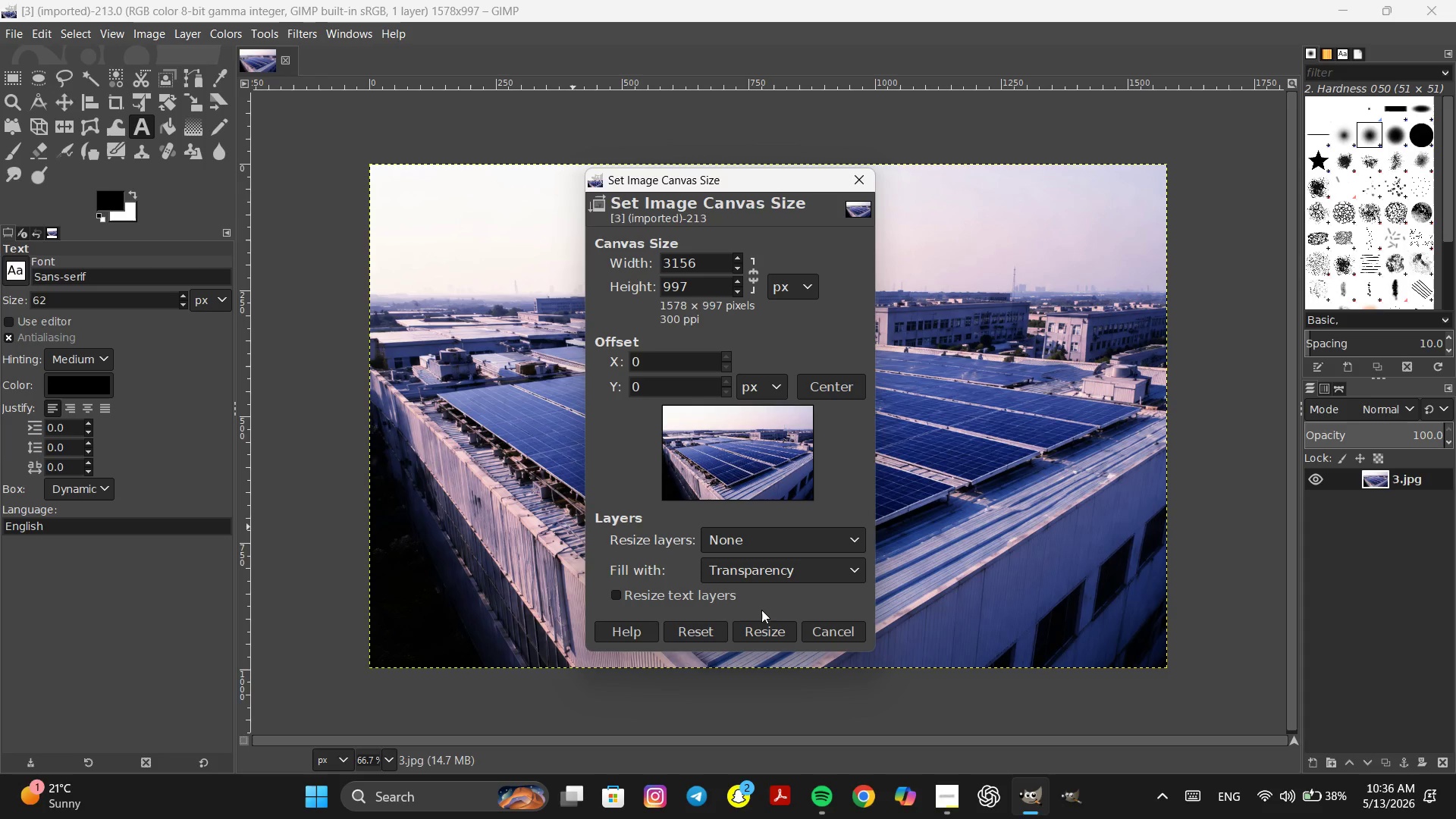 
left_click([759, 629])
 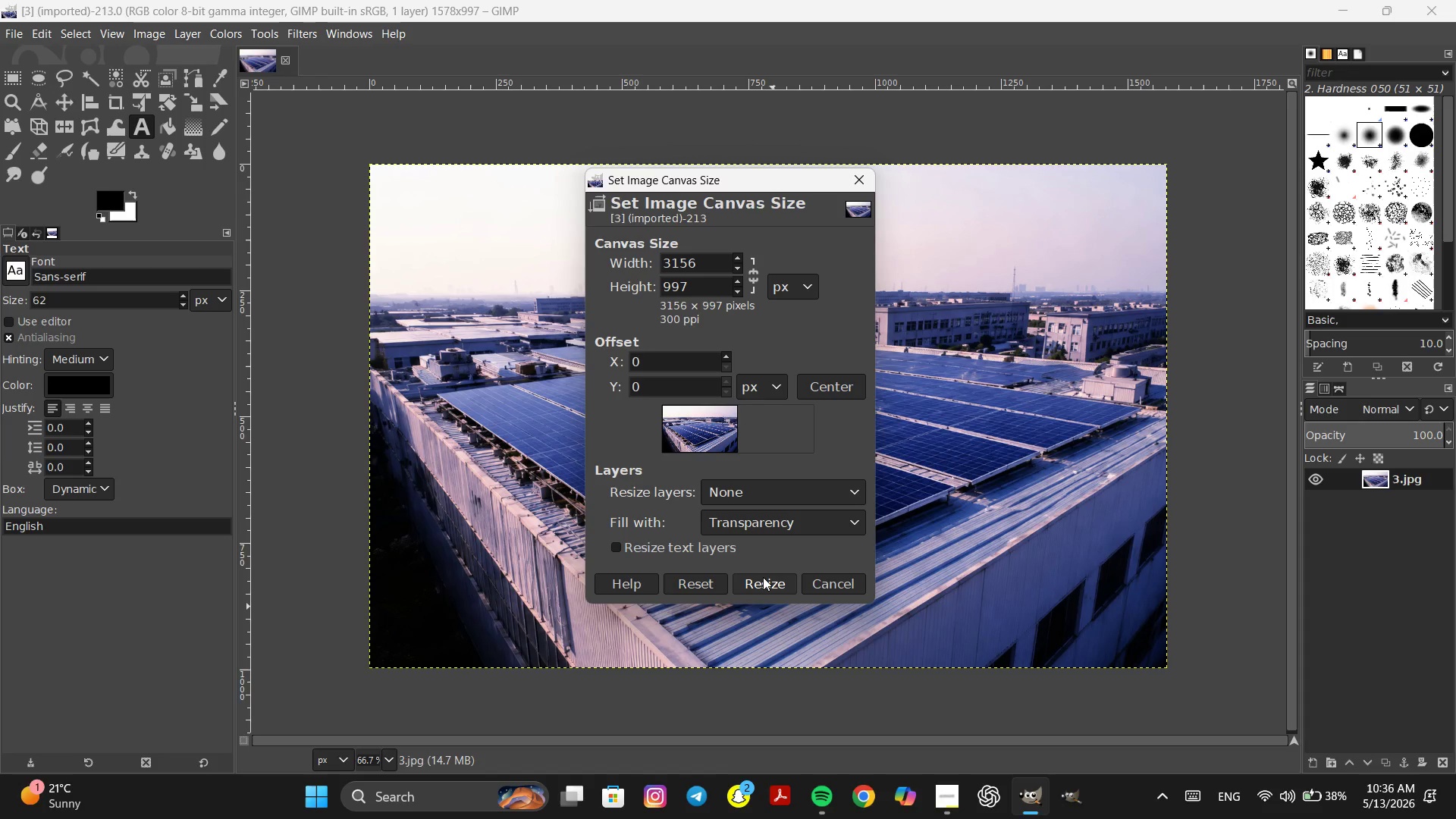 
left_click([767, 582])
 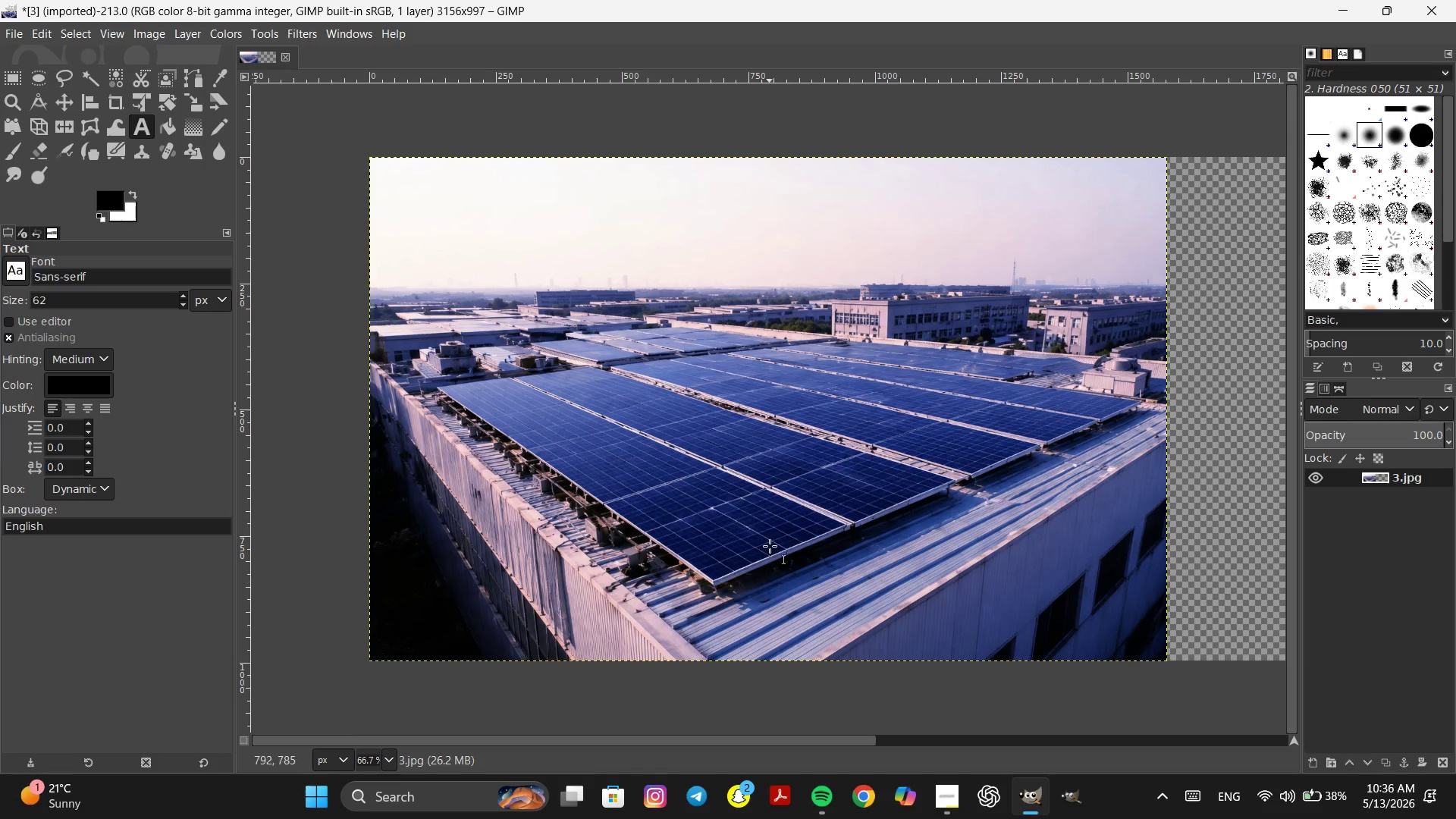 
hold_key(key=ControlLeft, duration=0.34)
scroll: coordinate [739, 485], scroll_direction: down, amount: 4.0
 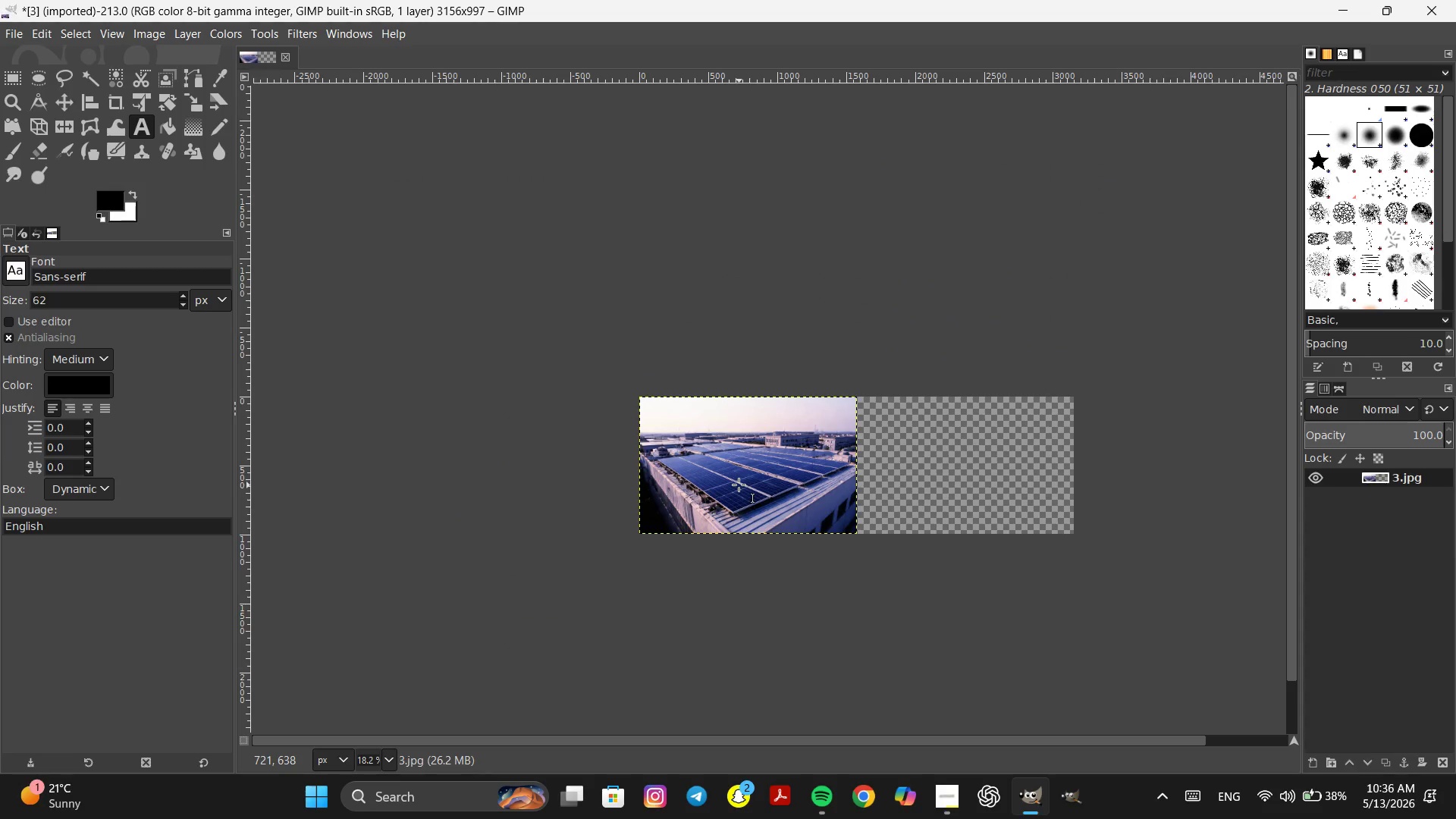 
hold_key(key=ControlLeft, duration=0.39)
scroll: coordinate [739, 485], scroll_direction: down, amount: 1.0
 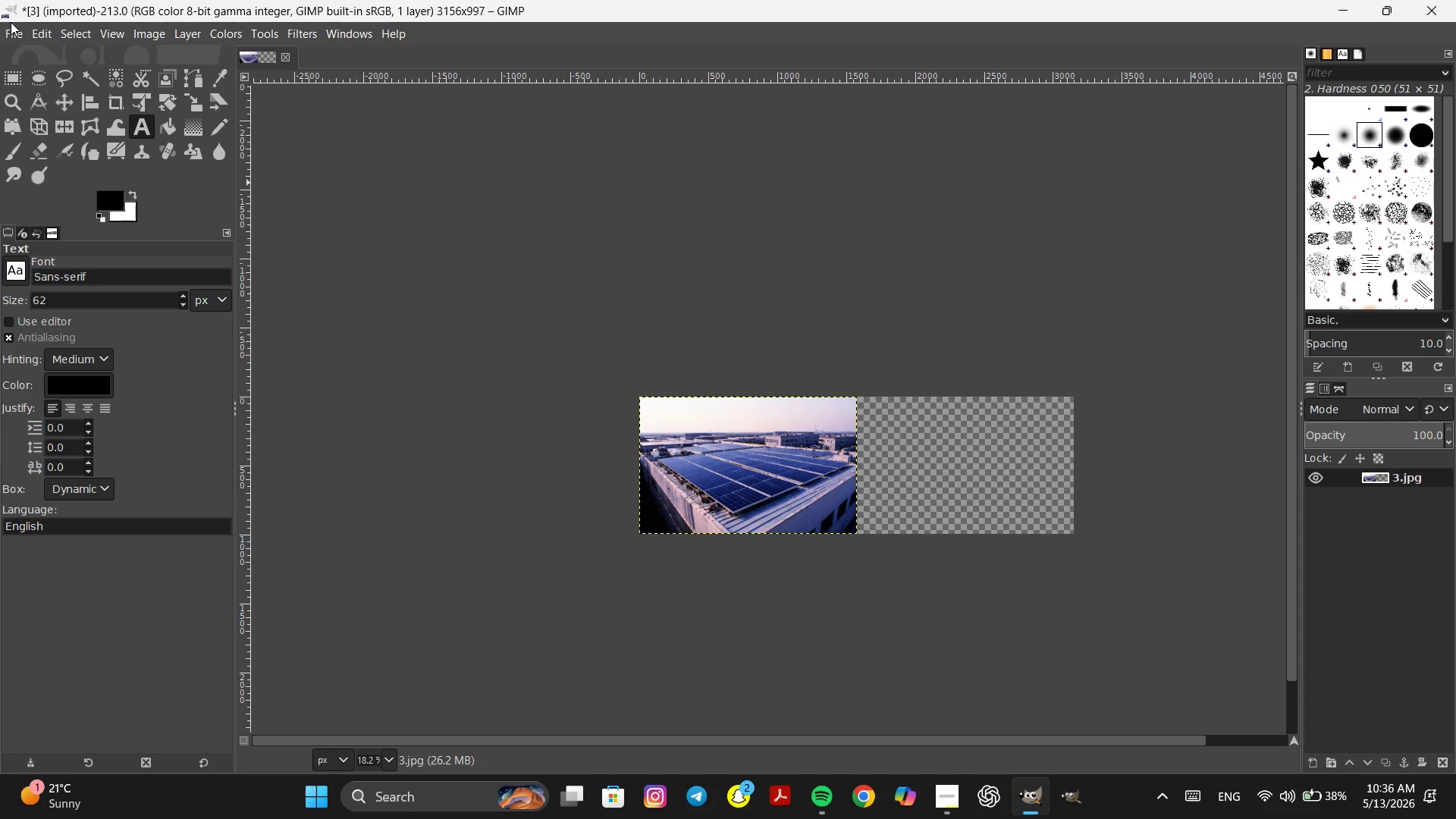 
left_click([12, 30])
 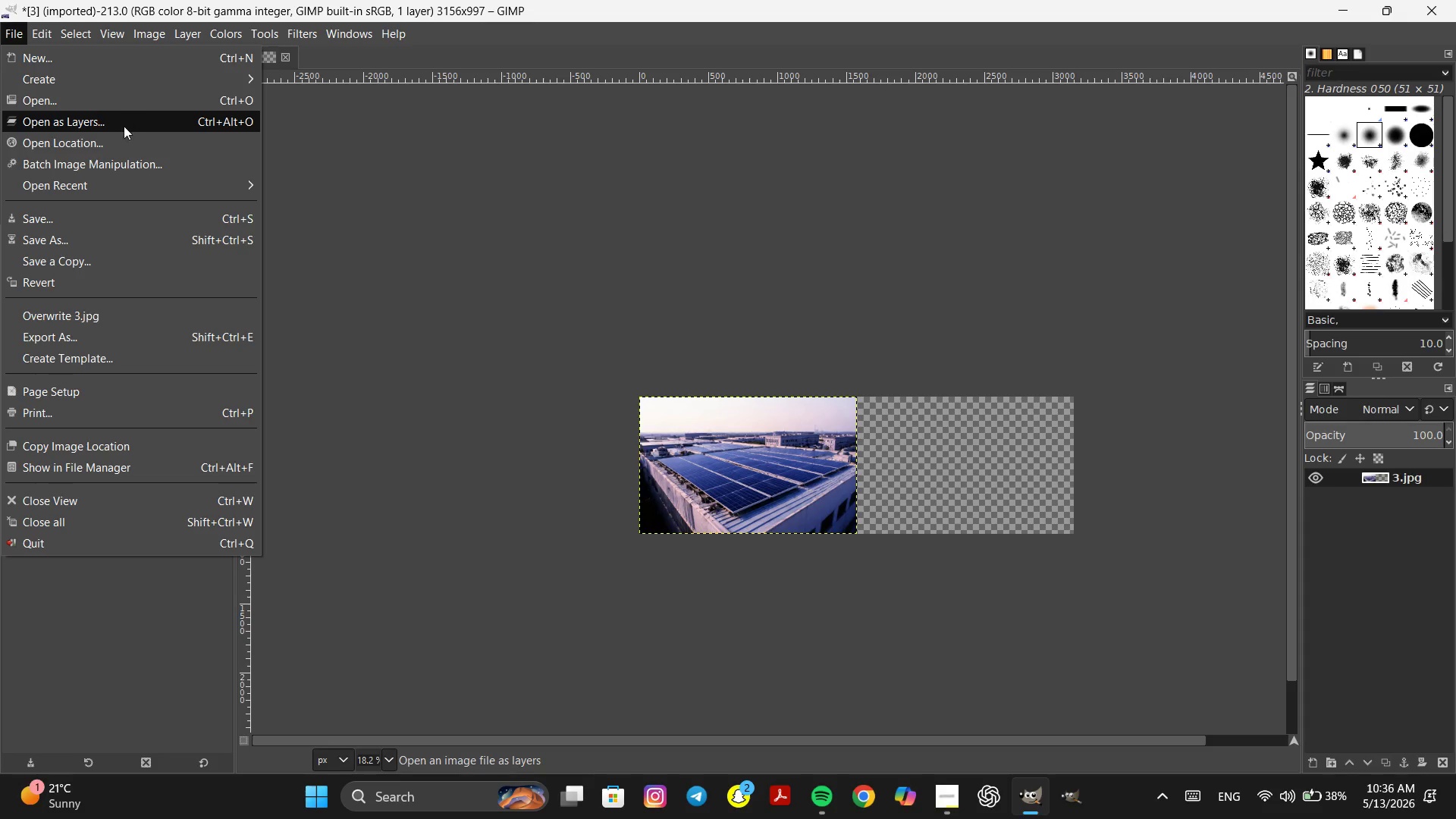 
left_click([124, 127])
 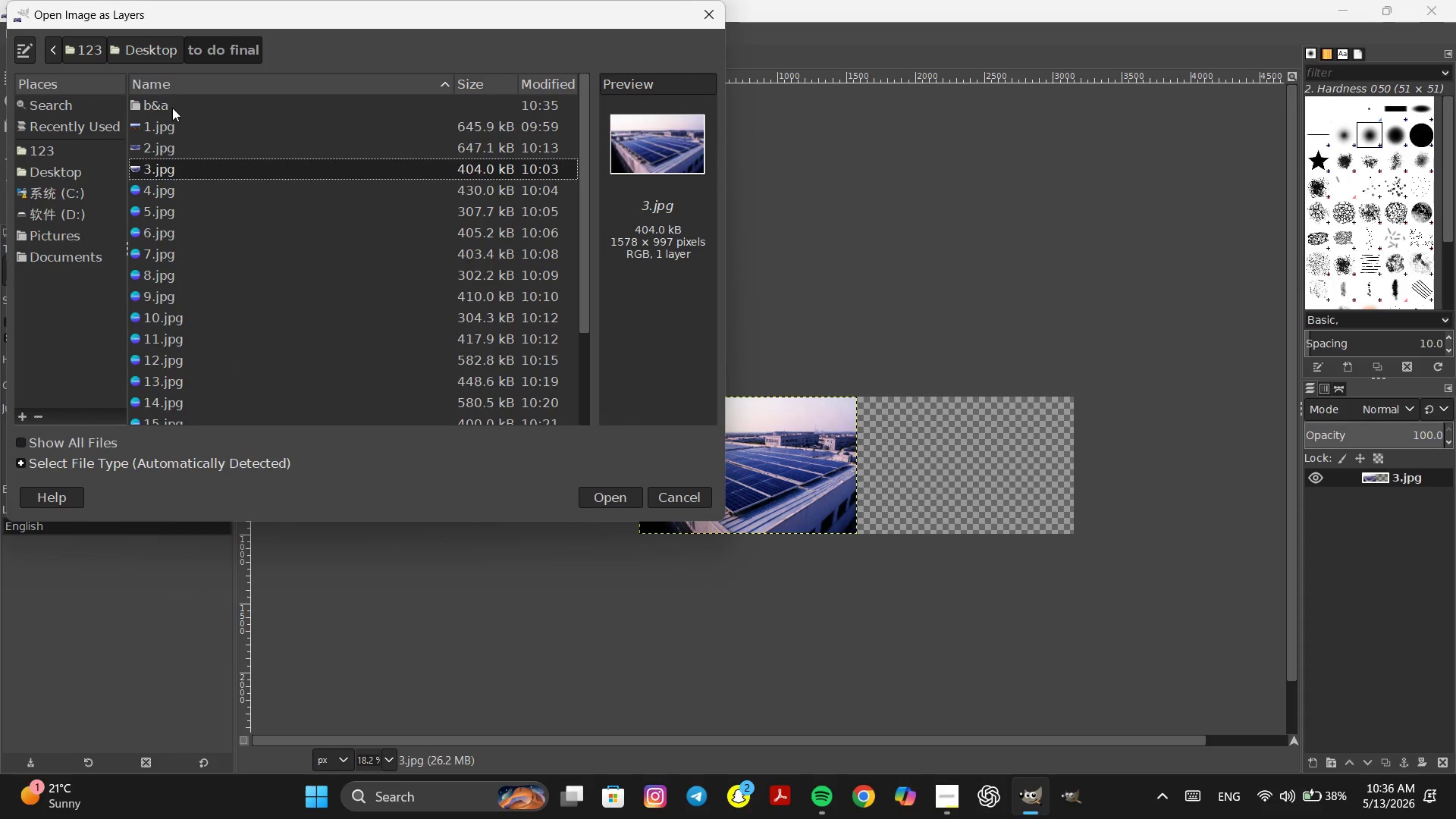 
left_click([74, 165])
 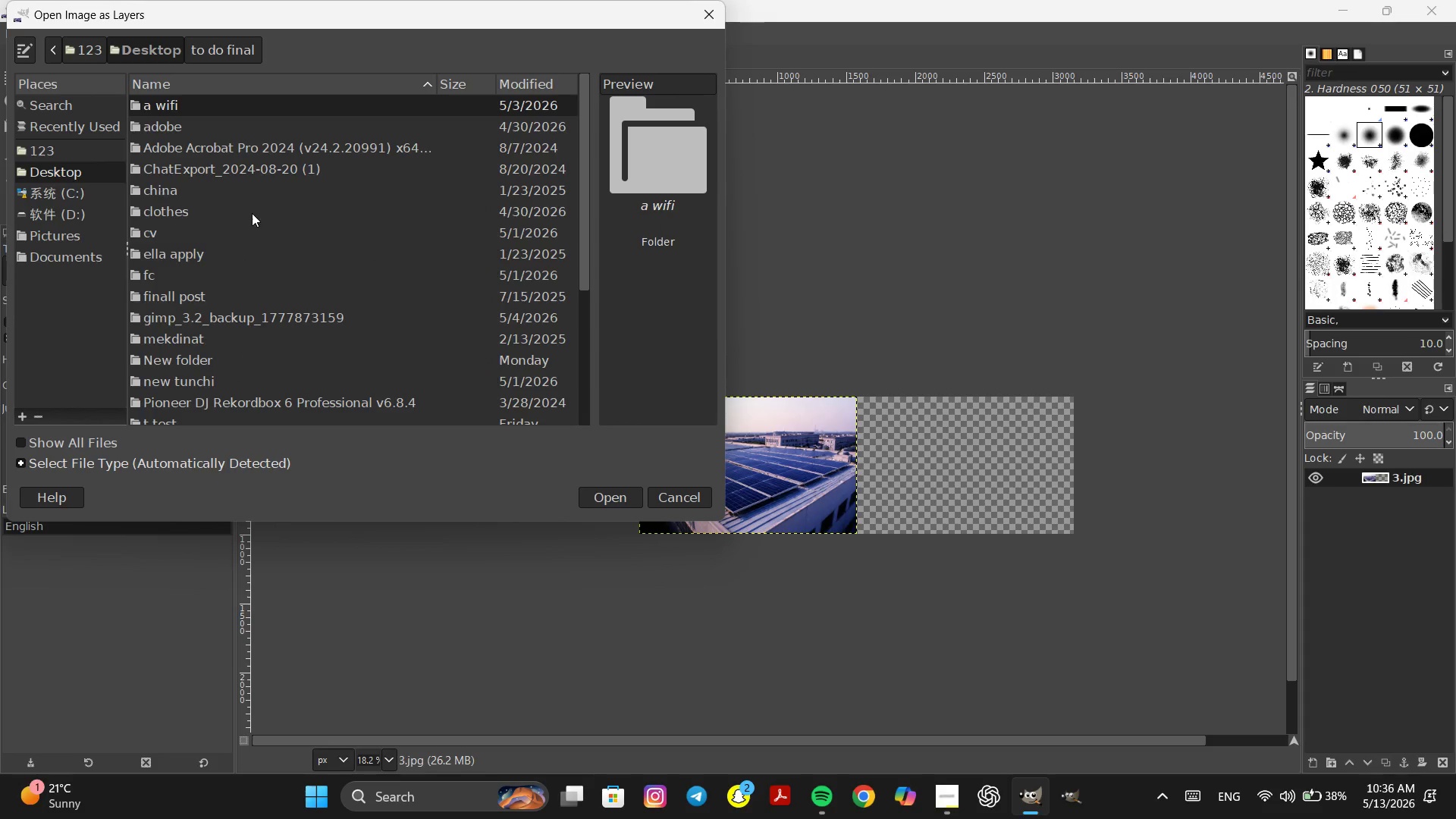 
scroll: coordinate [256, 253], scroll_direction: down, amount: 10.0
 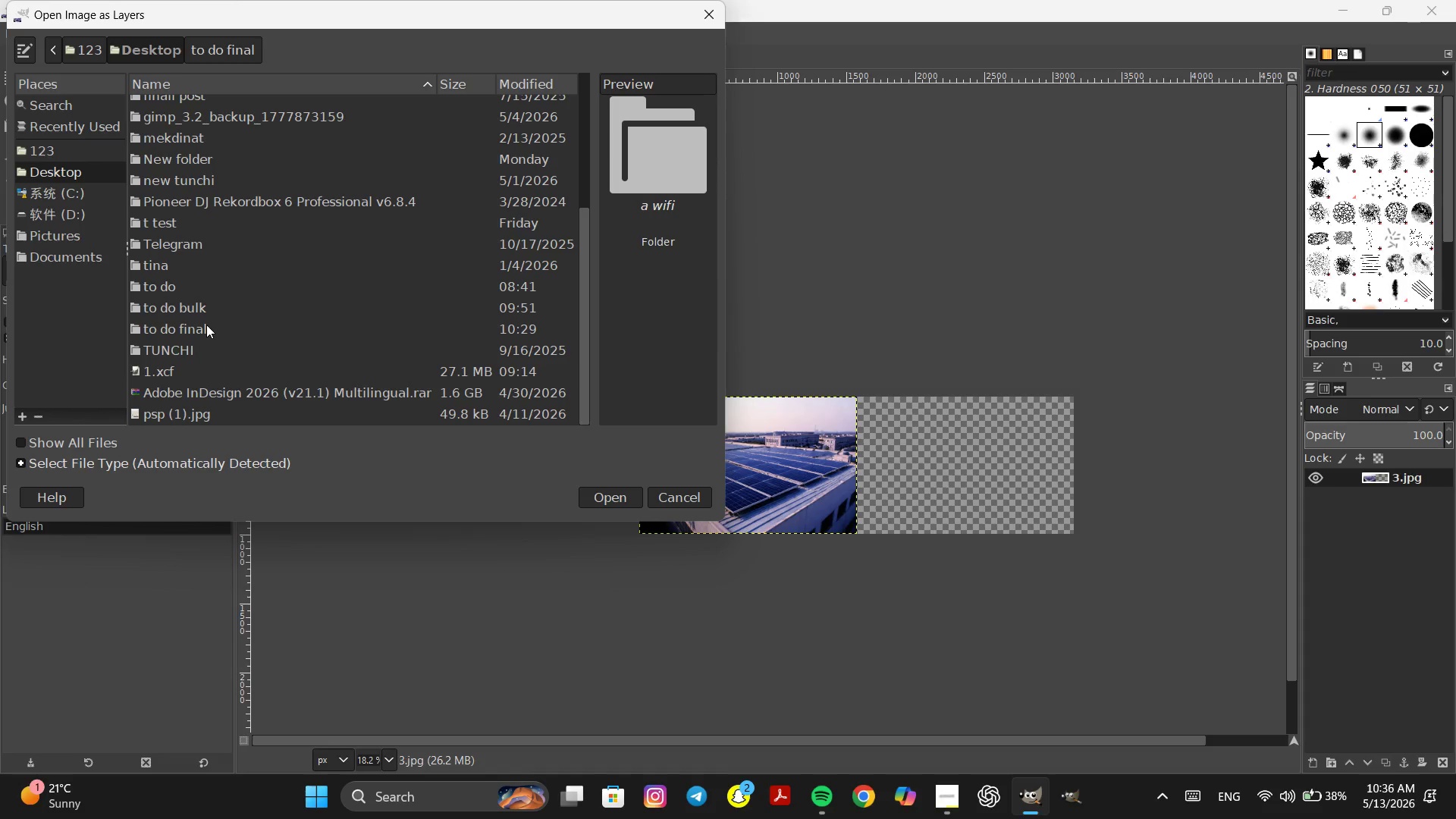 
wait(12.61)
 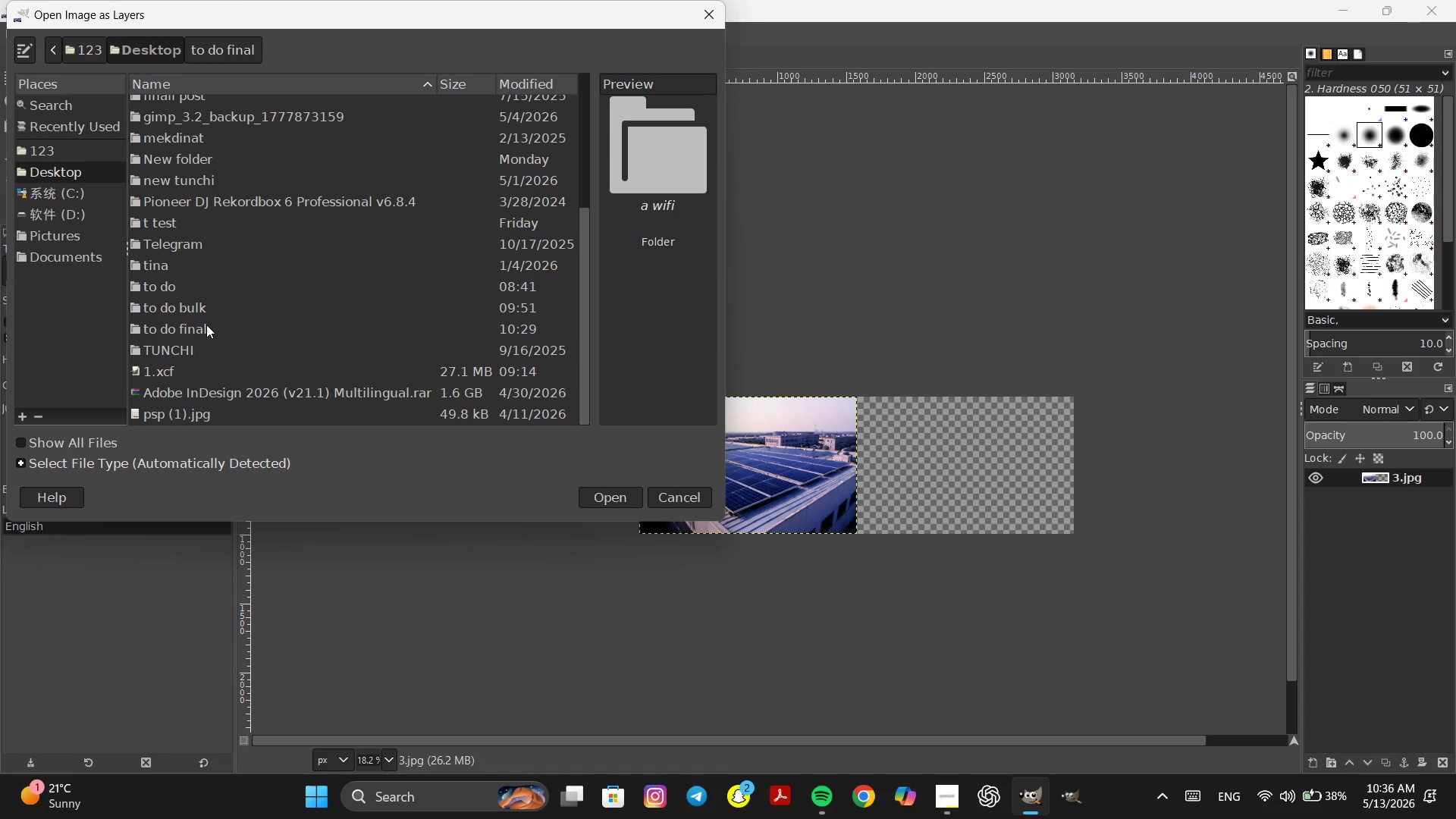 
double_click([187, 285])
 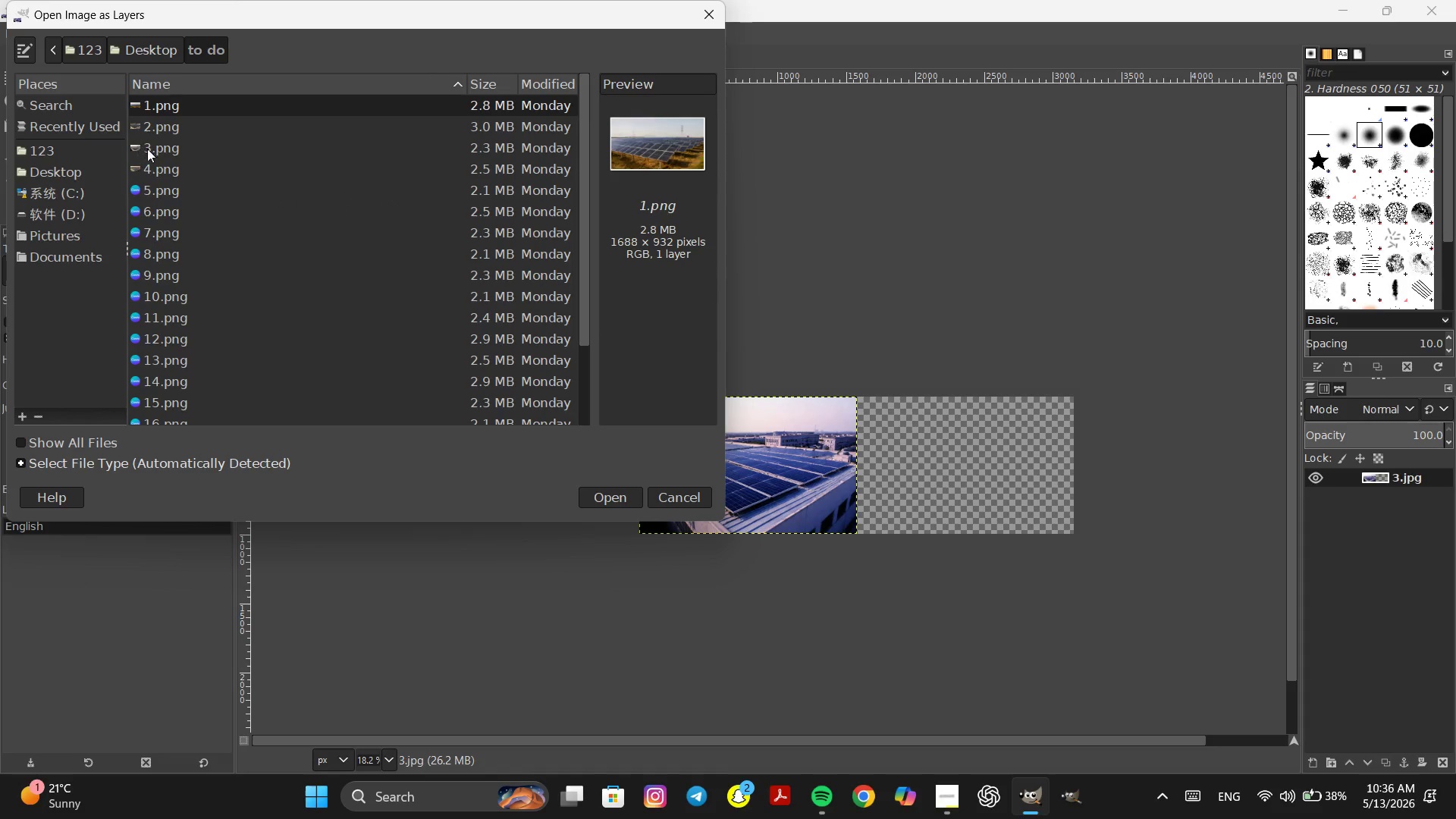 
double_click([150, 147])
 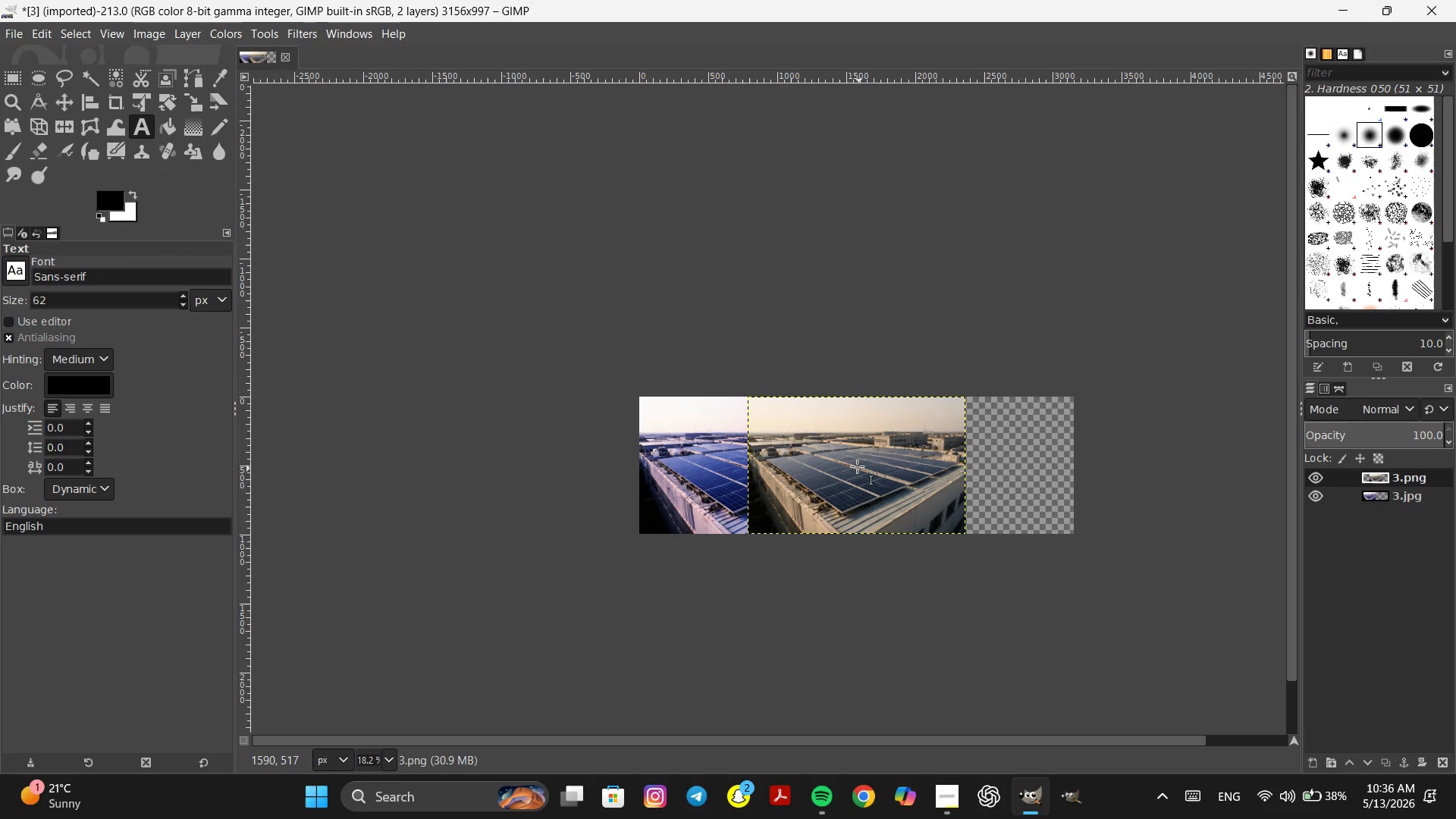 
hold_key(key=Space, duration=0.64)
 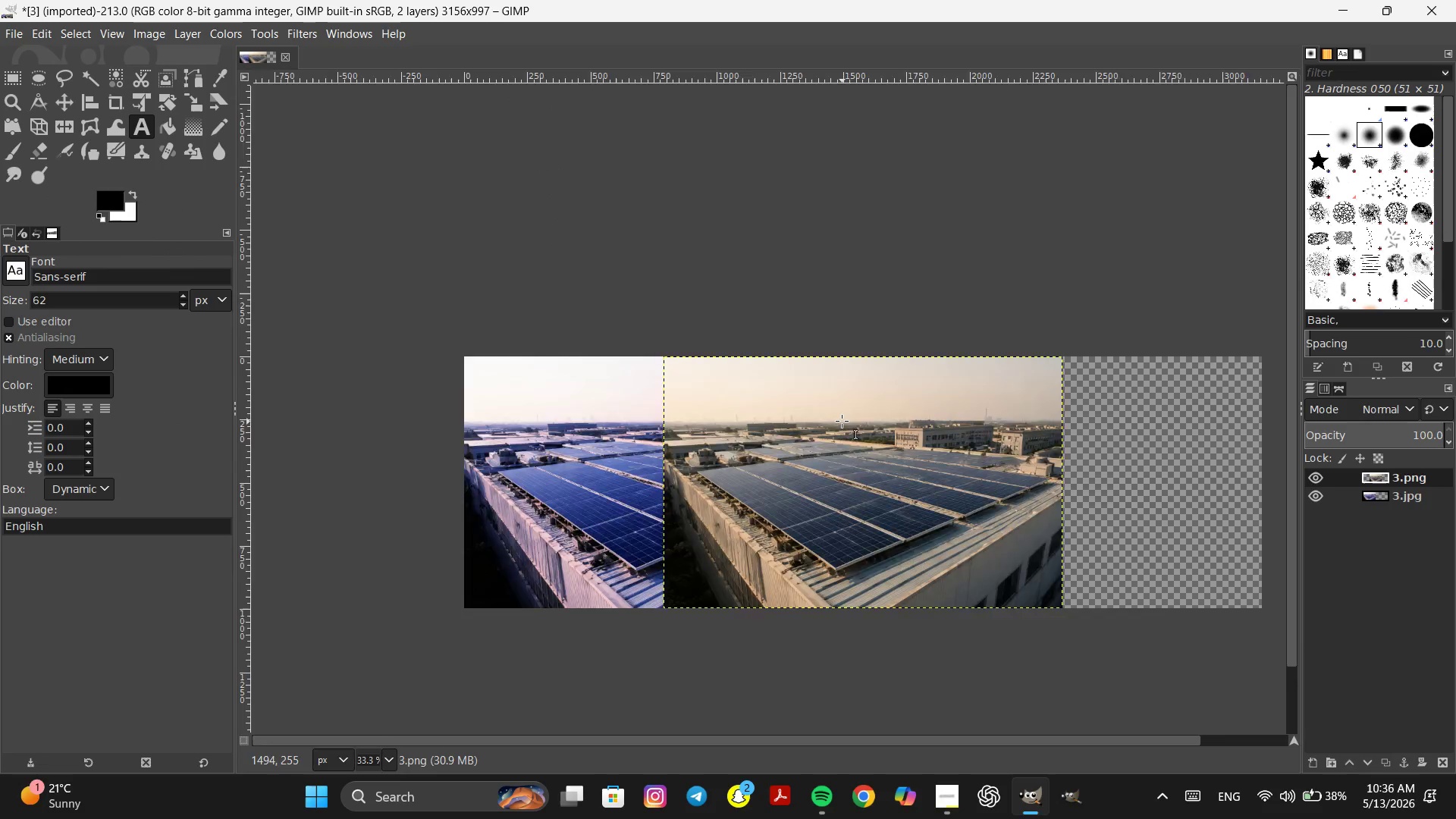 
hold_key(key=ControlLeft, duration=0.61)
 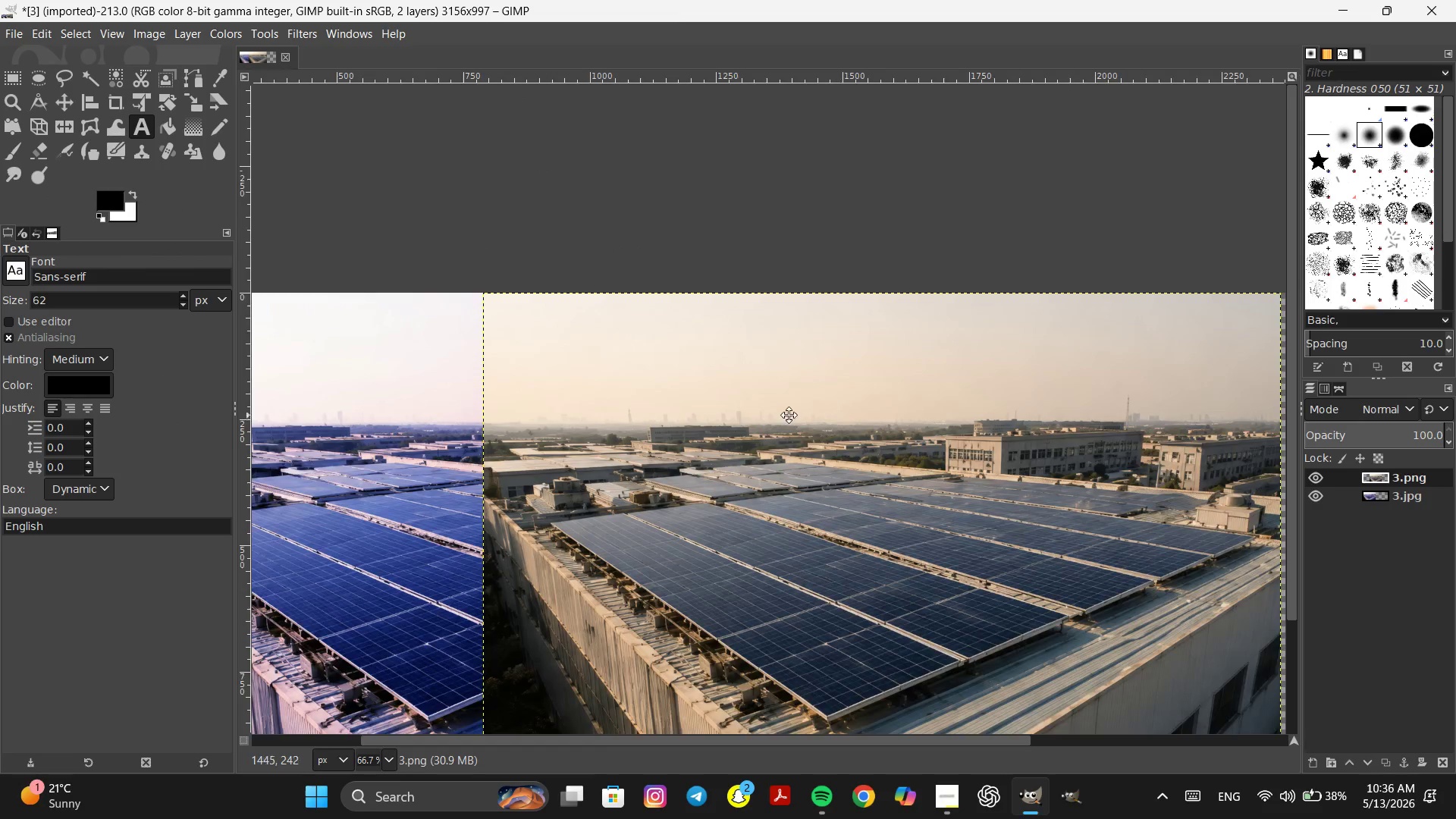 
hold_key(key=Space, duration=0.31)
 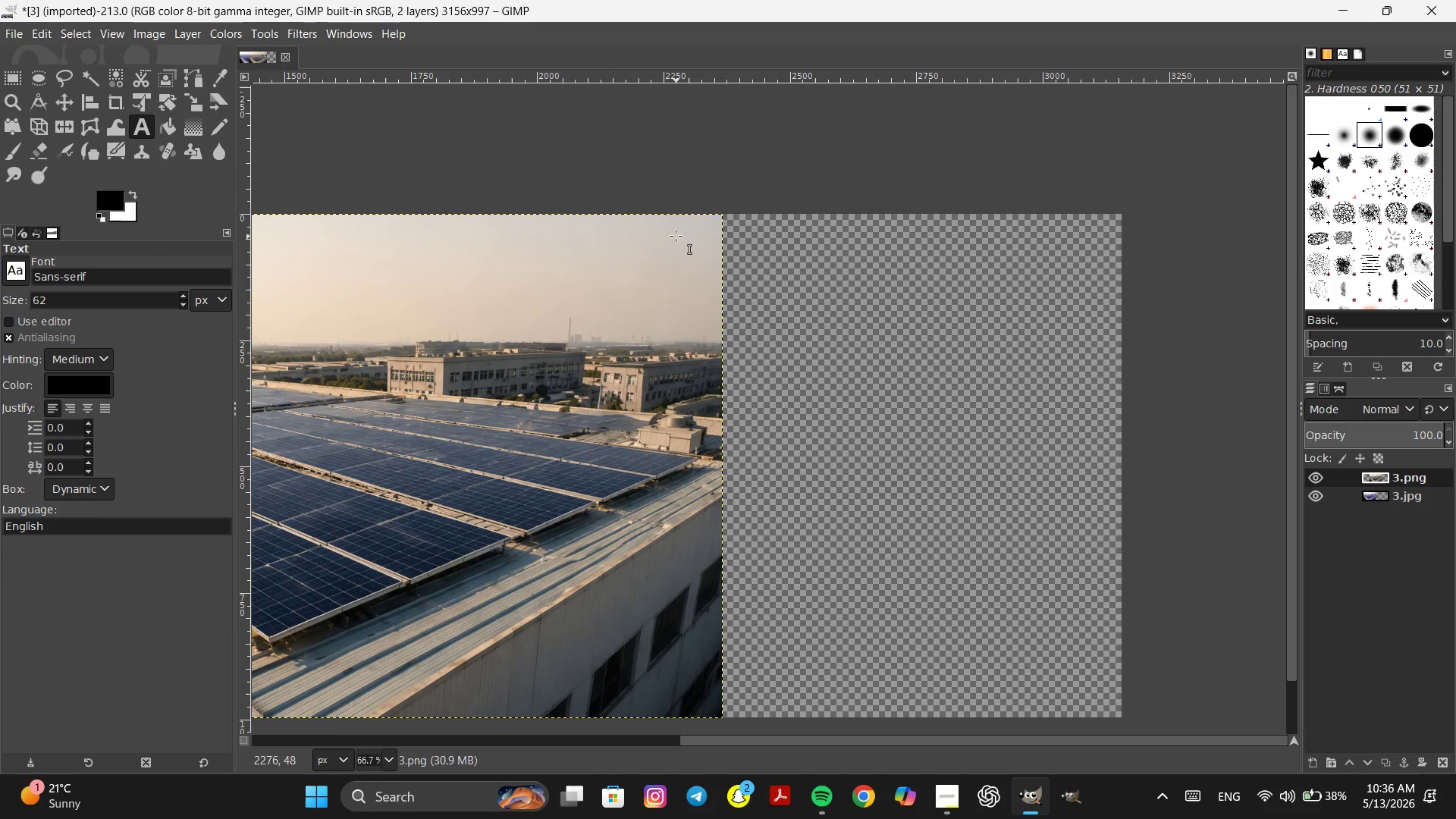 
scroll: coordinate [842, 420], scroll_direction: up, amount: 5.0
 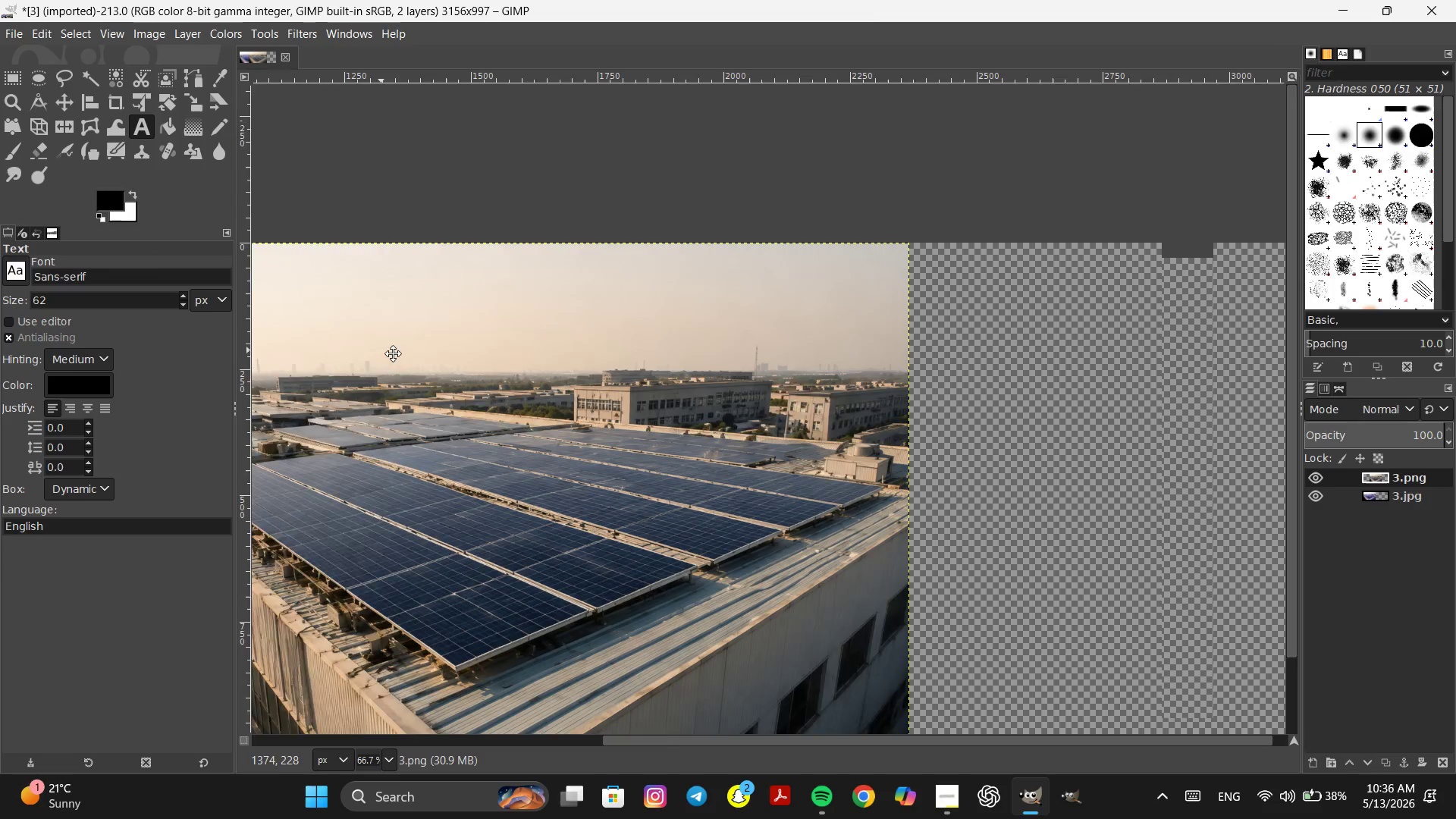 
left_click_drag(start_coordinate=[674, 229], to_coordinate=[770, 253])
 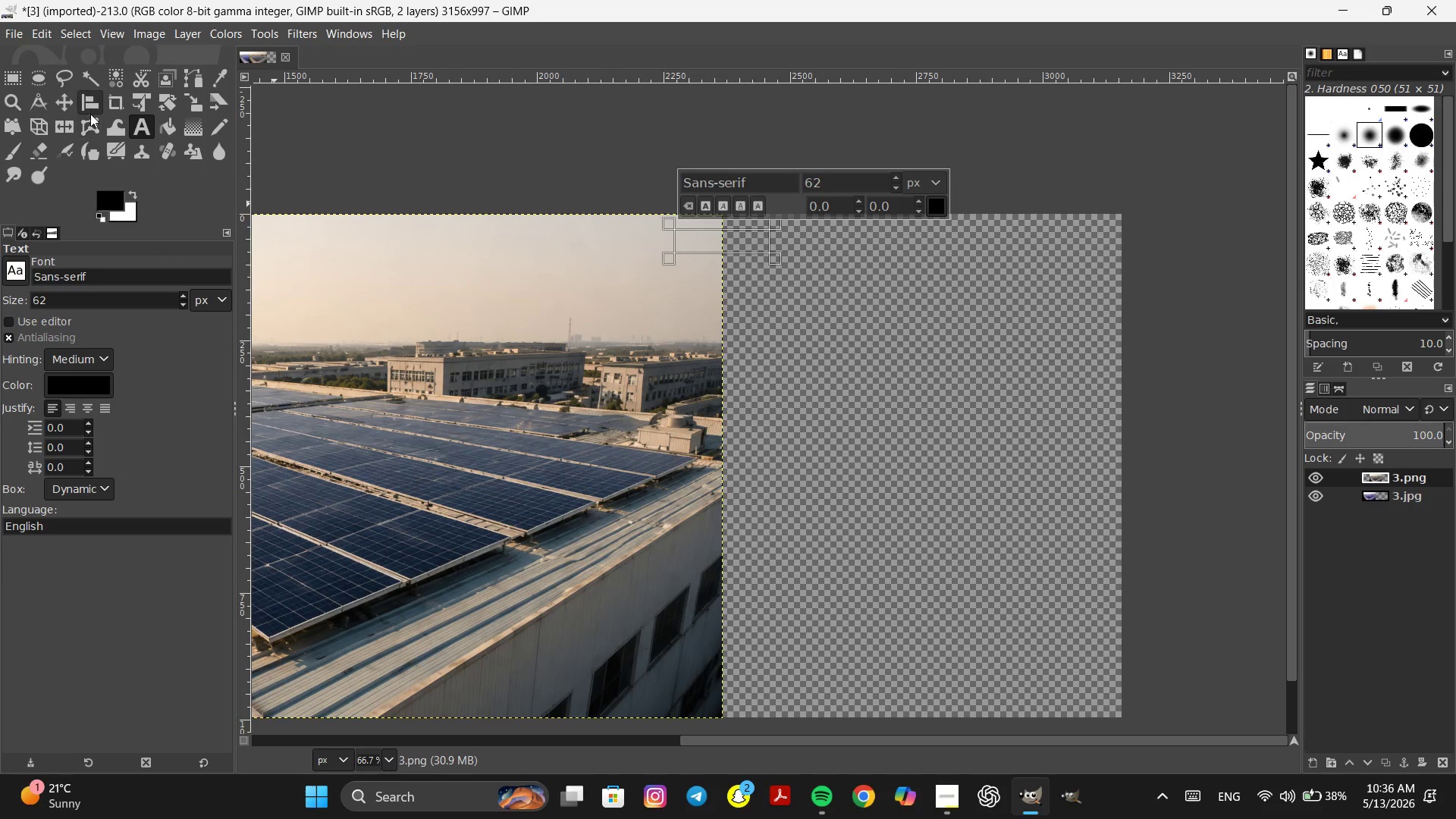 
left_click([57, 97])
 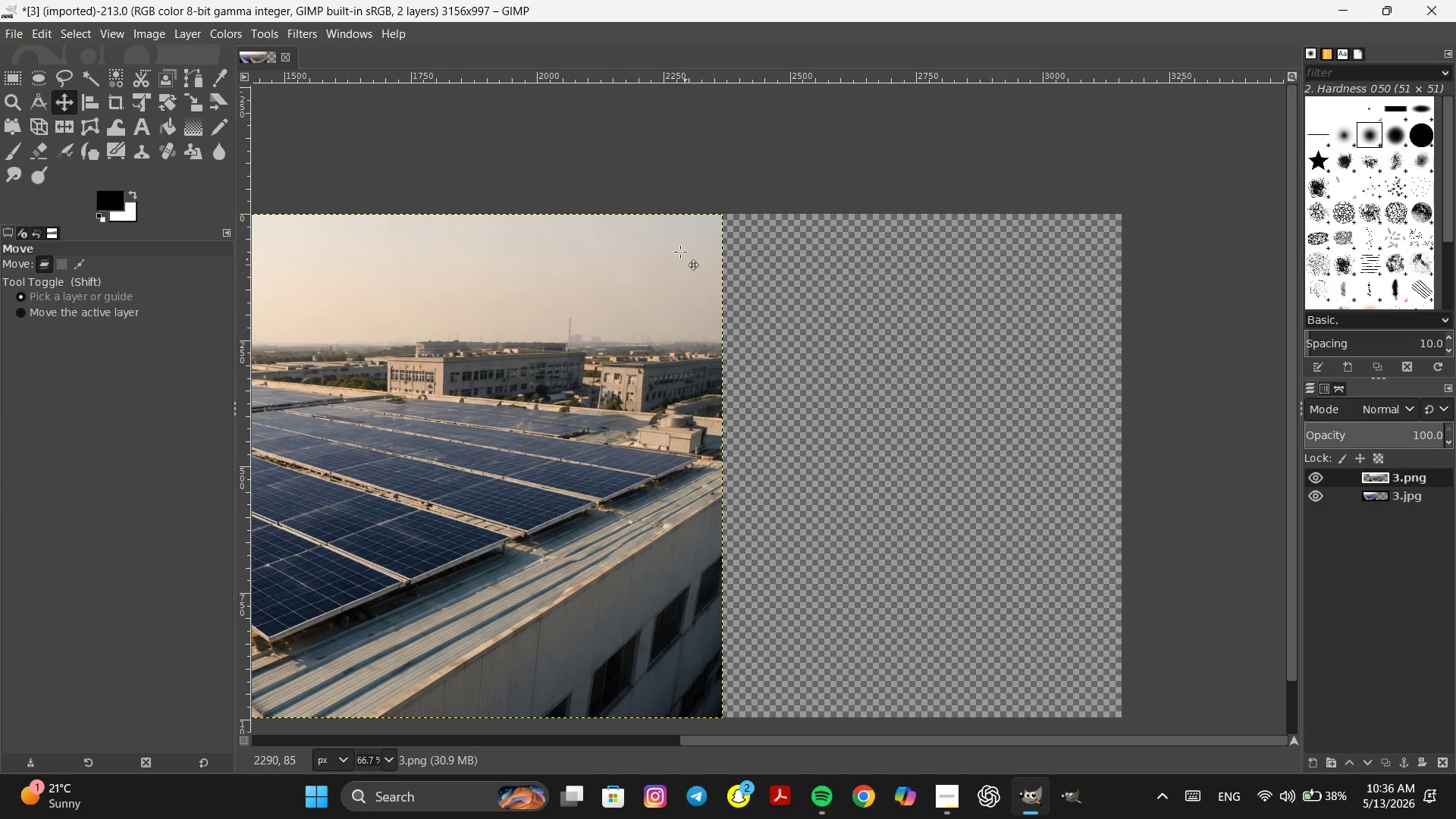 
left_click_drag(start_coordinate=[672, 237], to_coordinate=[1075, 261])
 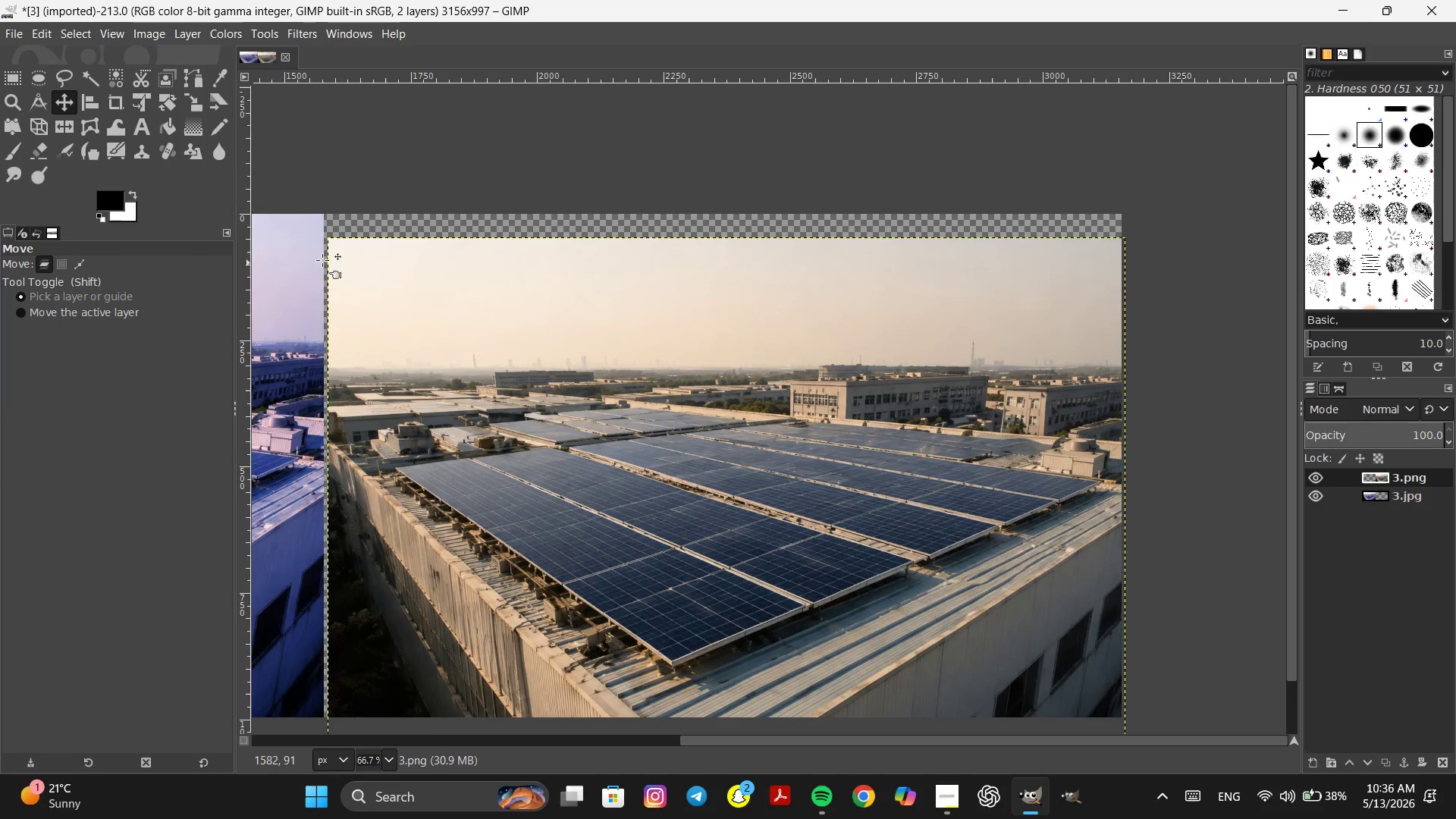 
hold_key(key=ControlLeft, duration=0.53)
 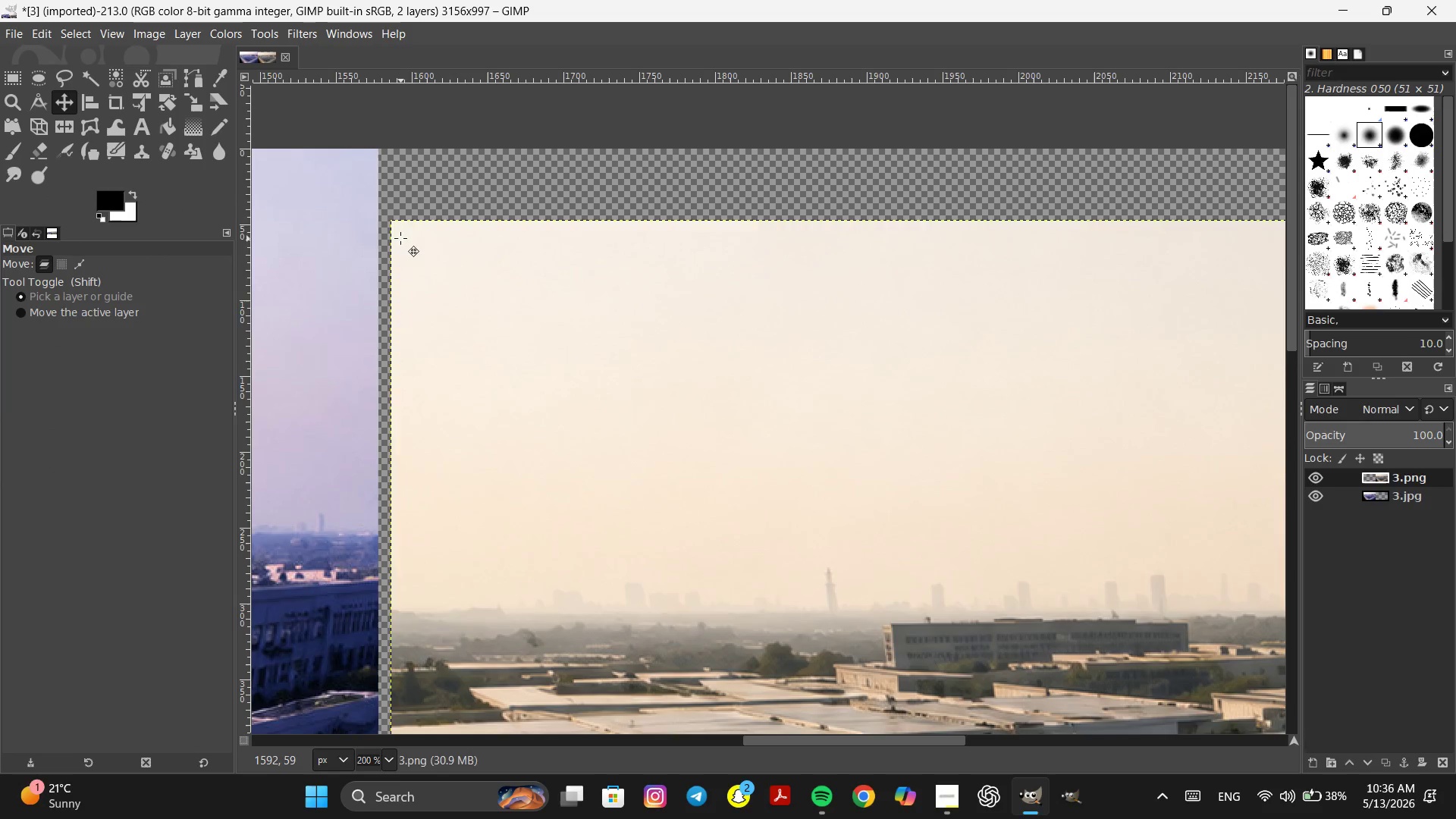 
key(Control+ControlLeft)
 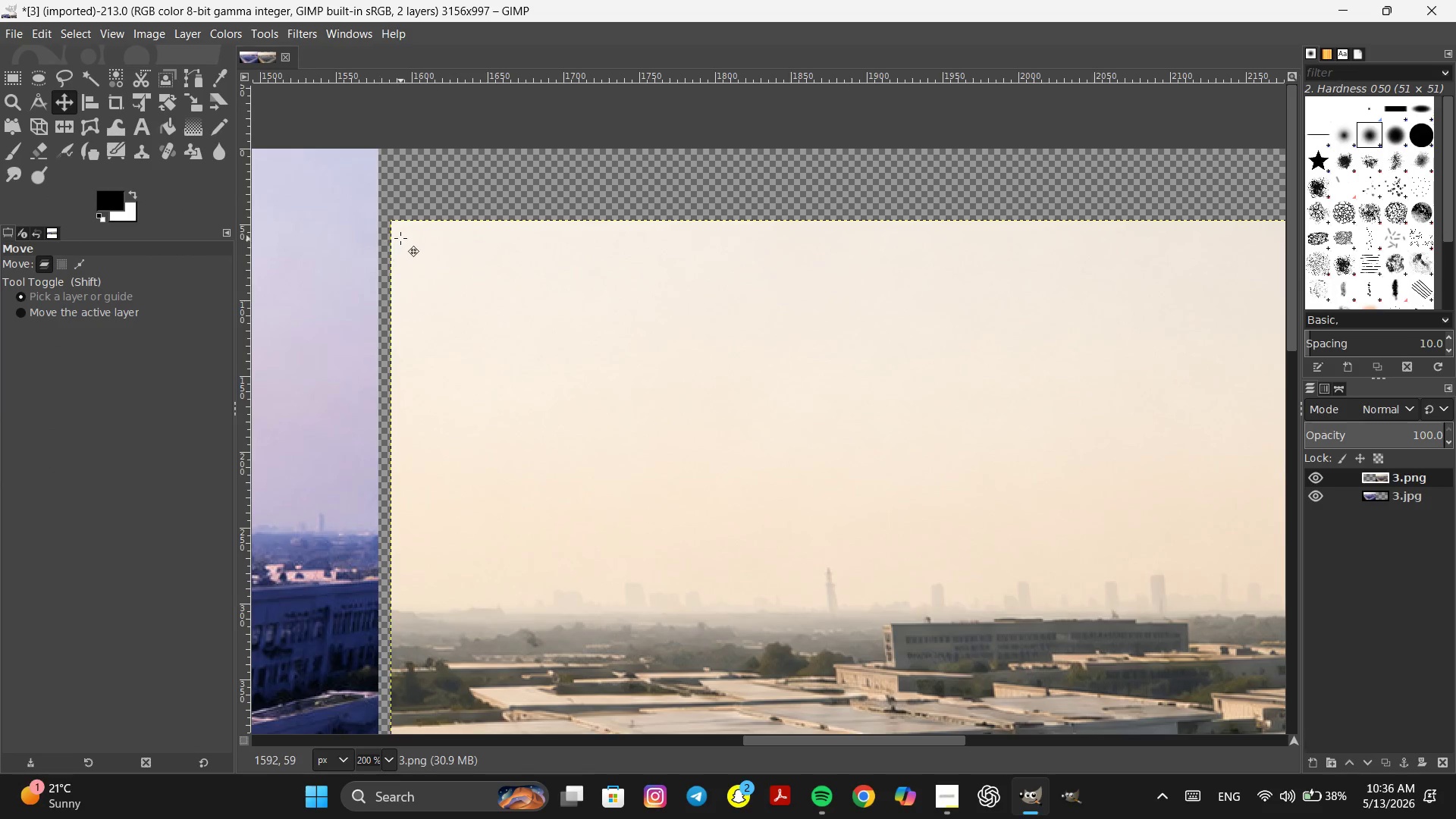 
scroll: coordinate [297, 245], scroll_direction: up, amount: 2.0
 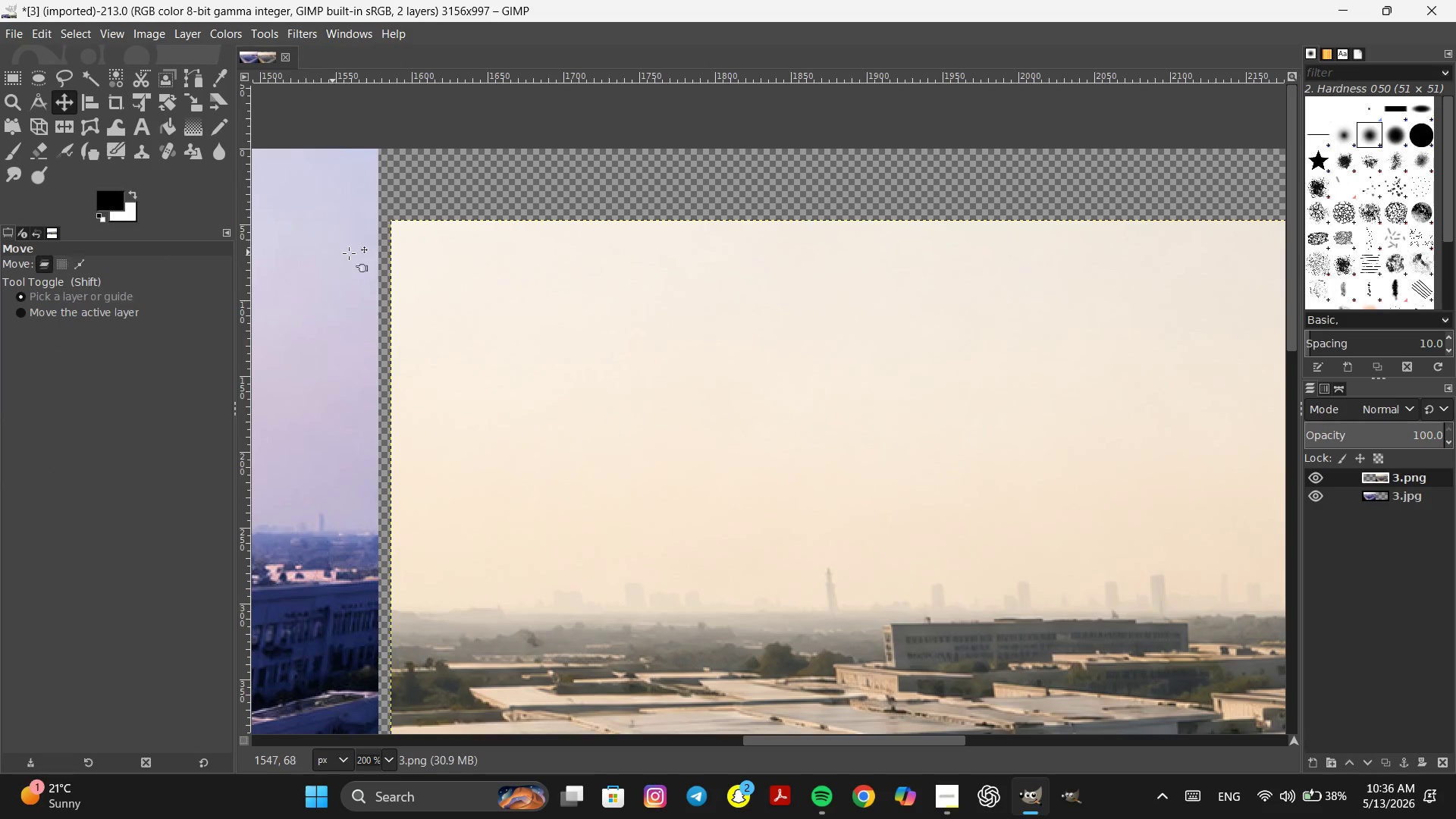 
left_click_drag(start_coordinate=[400, 238], to_coordinate=[388, 168])
 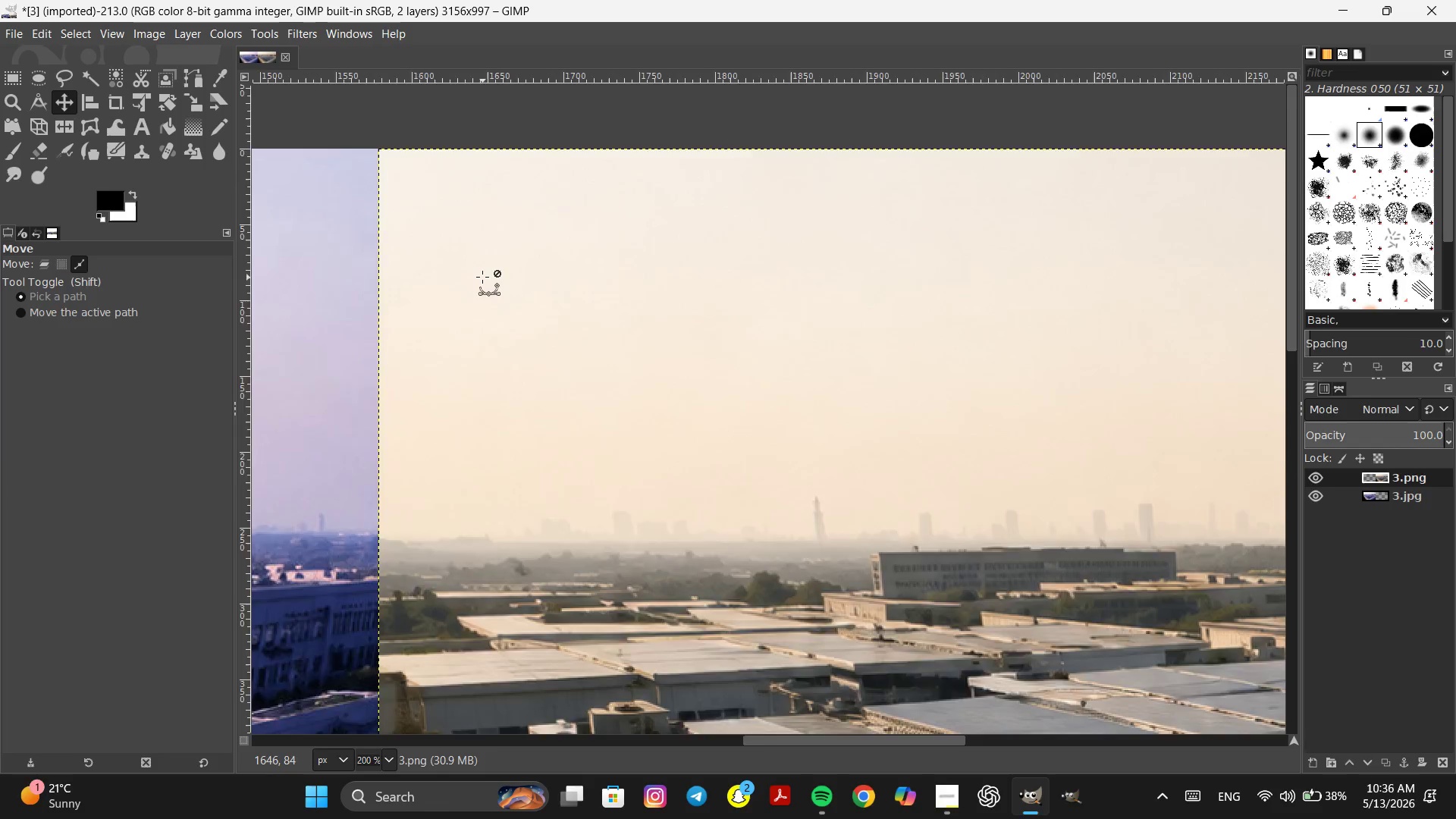 
hold_key(key=ControlLeft, duration=1.06)
scroll: coordinate [484, 271], scroll_direction: down, amount: 5.0
 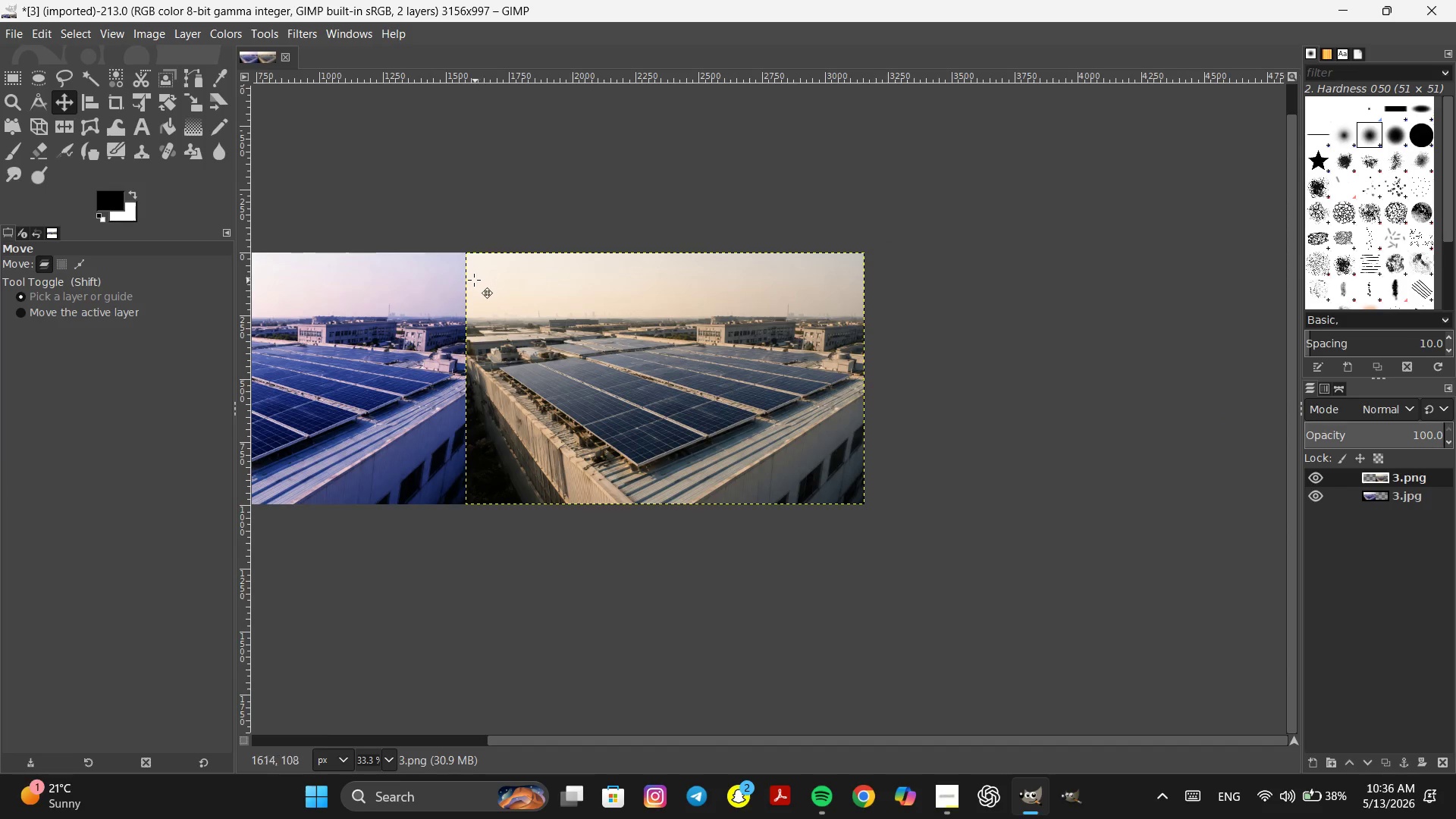 
hold_key(key=Space, duration=0.55)
 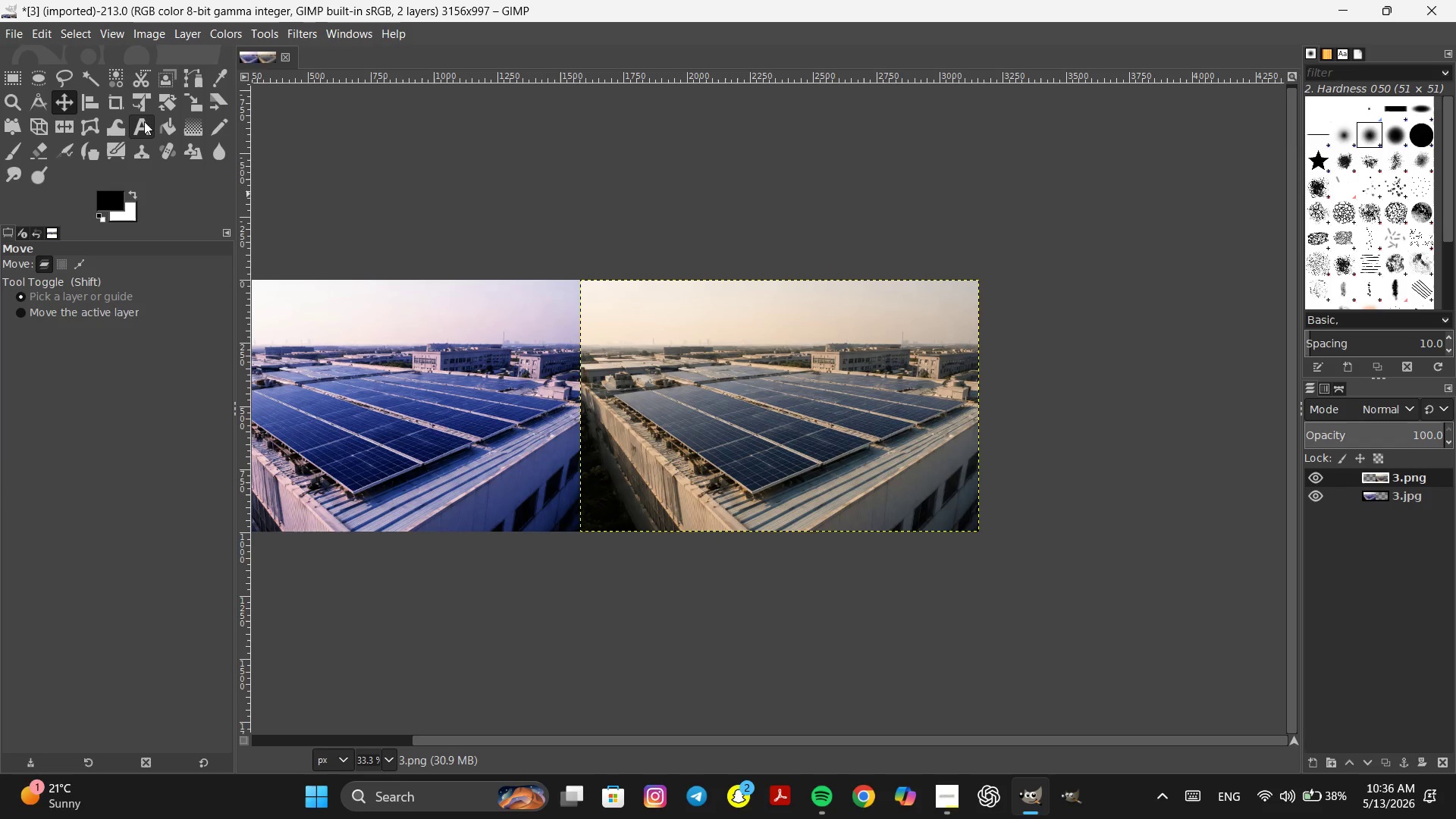 
left_click([139, 121])
 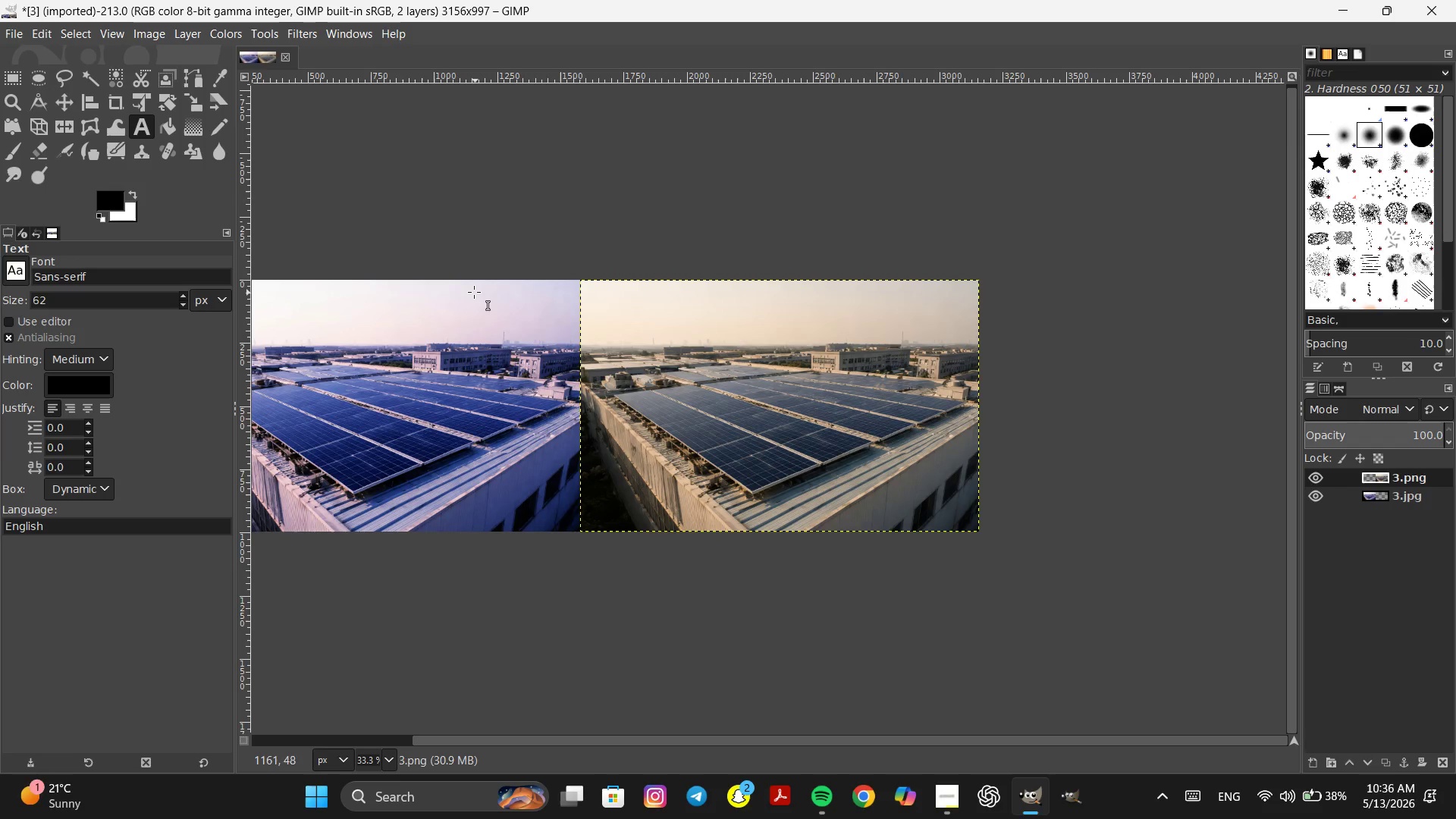 
left_click([472, 302])
 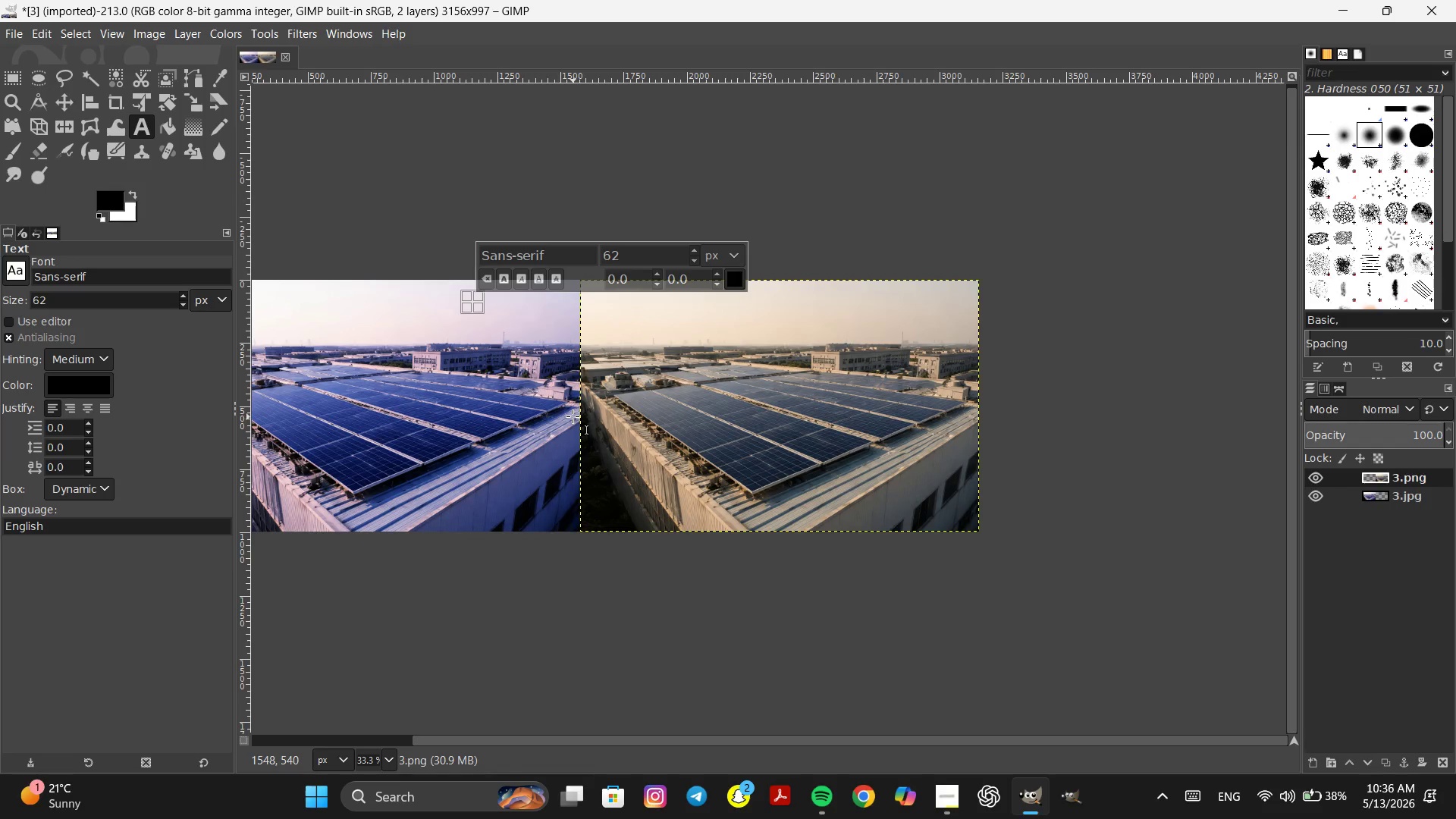 
type(after)
 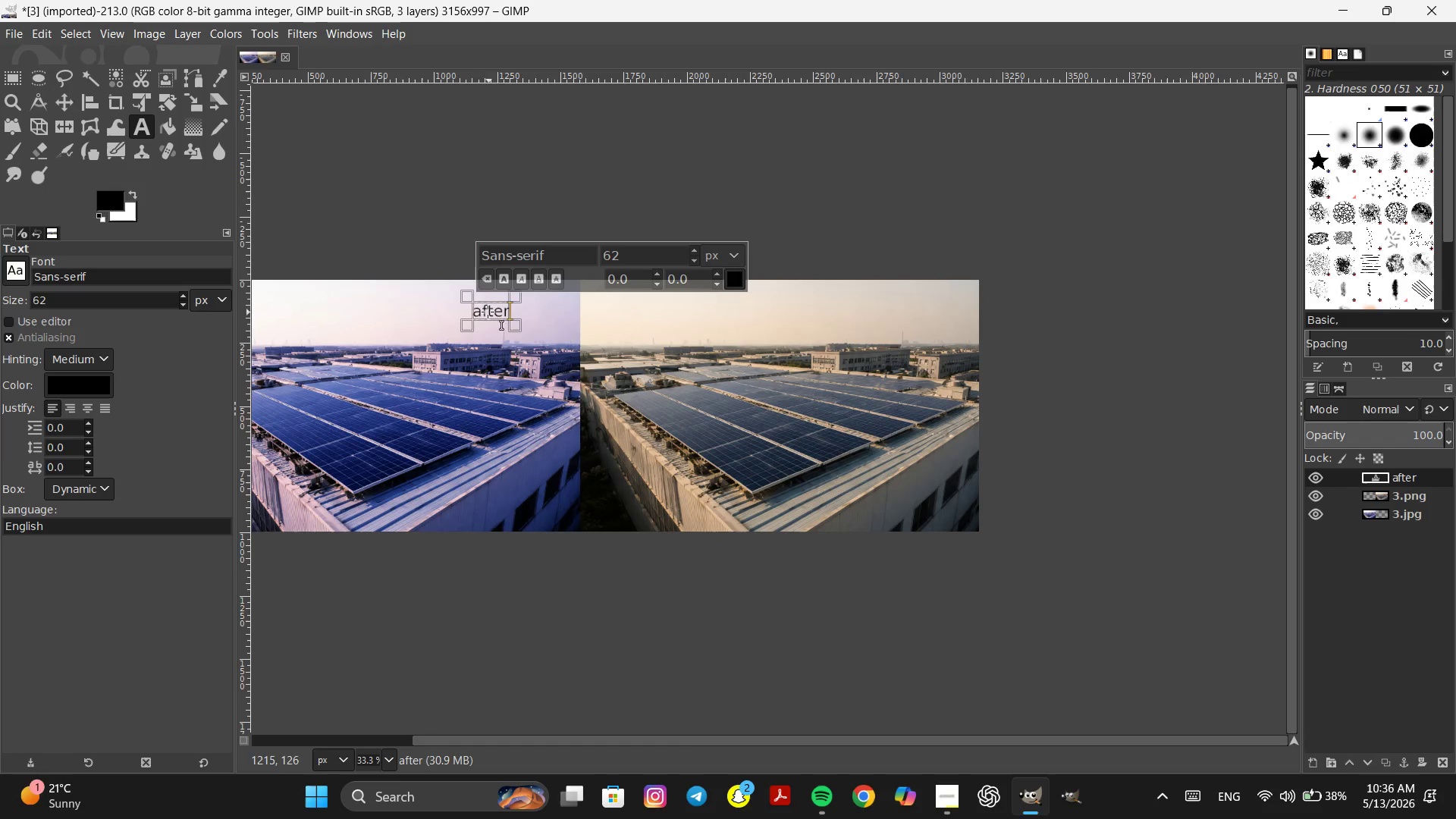 
double_click([483, 308])
 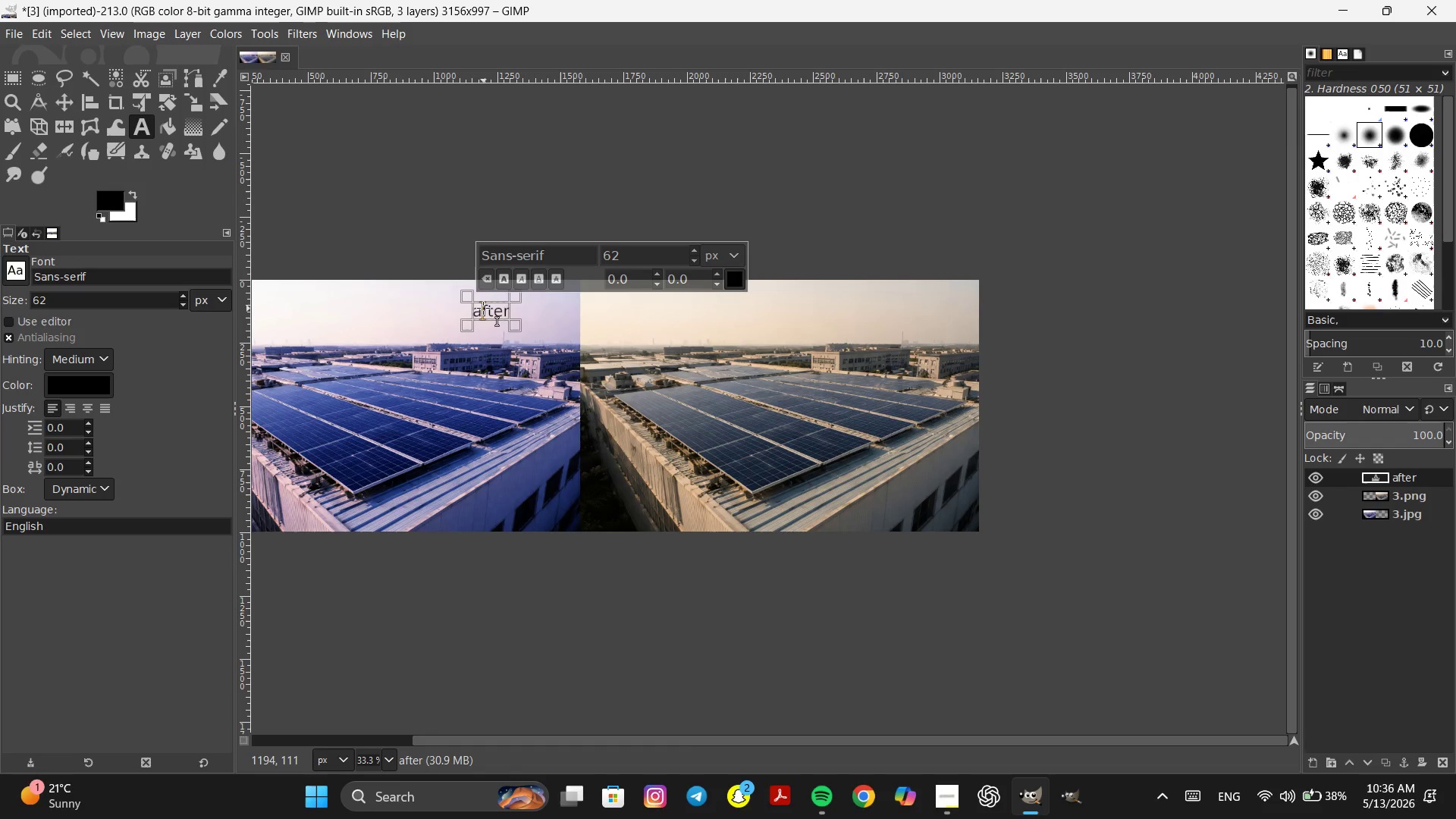 
triple_click([483, 308])
 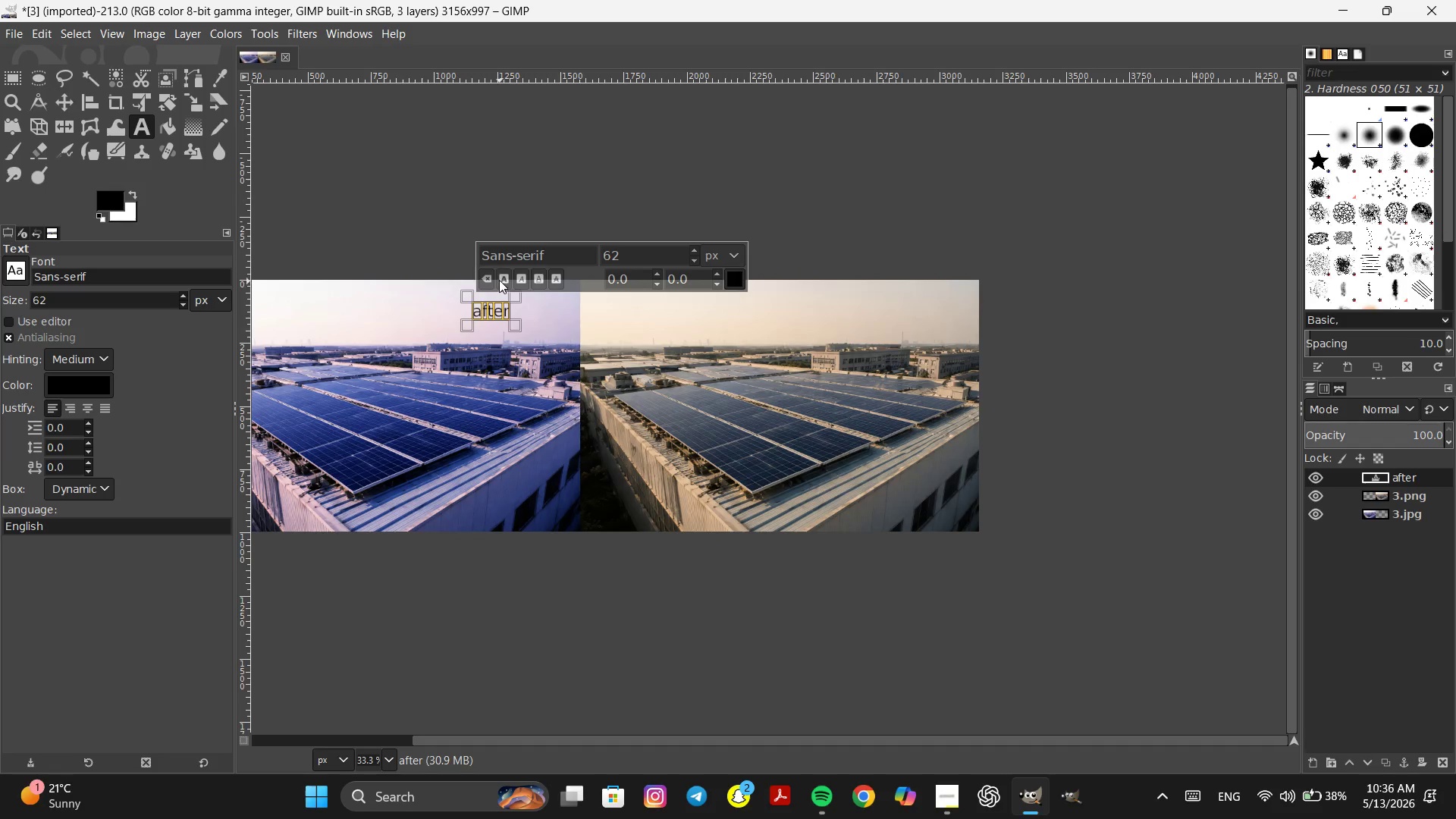 
left_click([497, 276])
 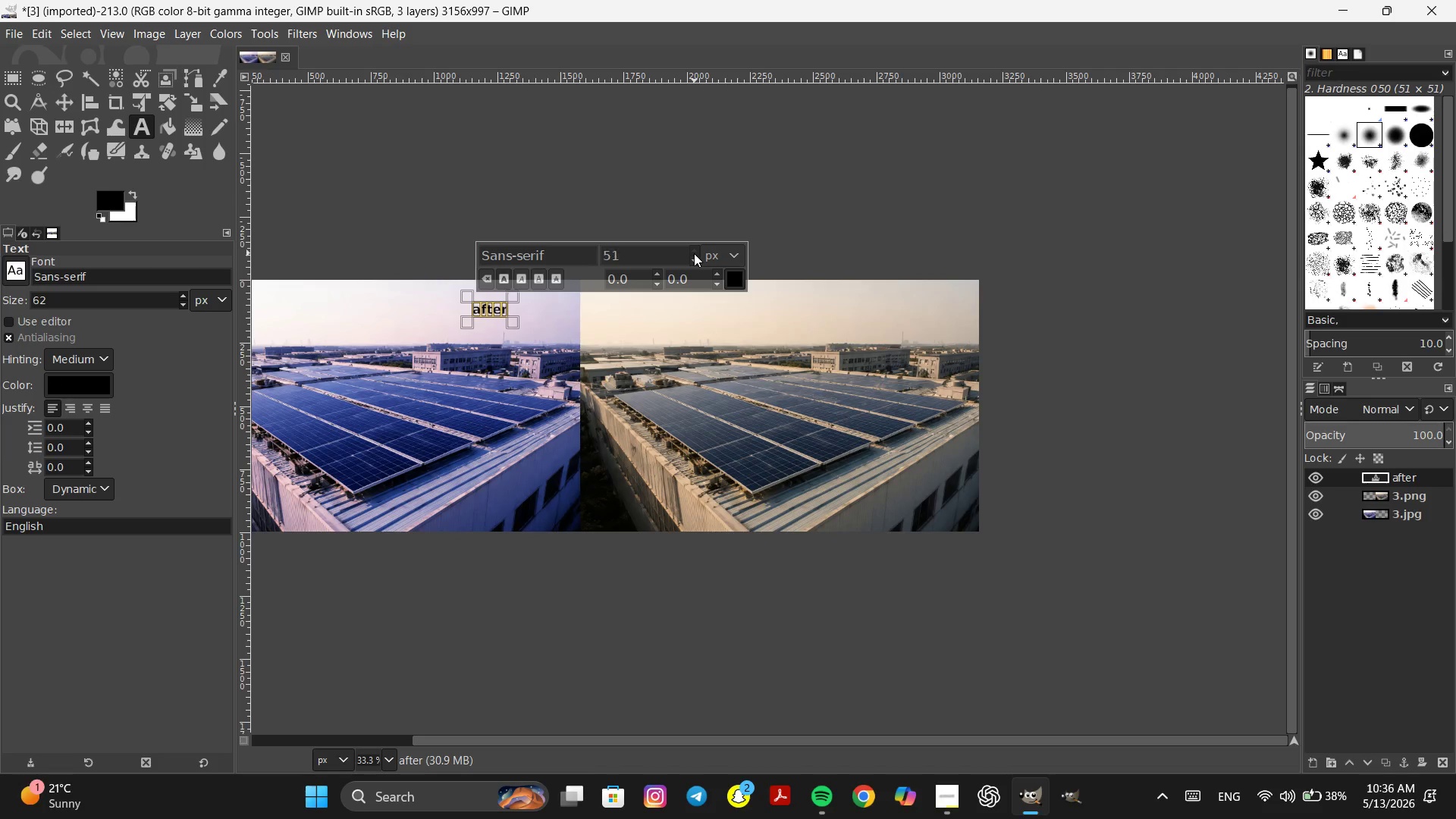 
left_click([694, 253])
 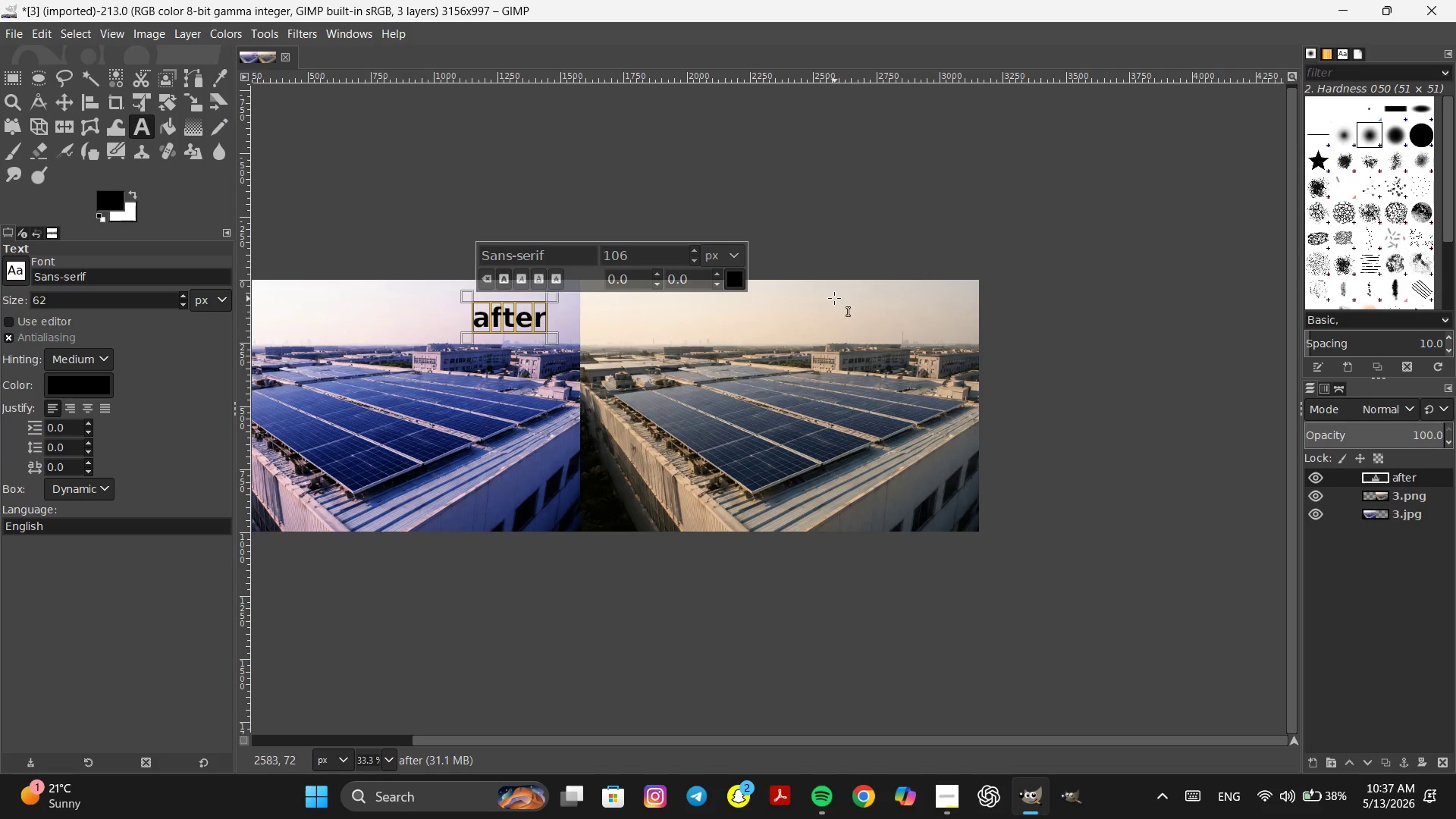 
left_click([842, 304])
 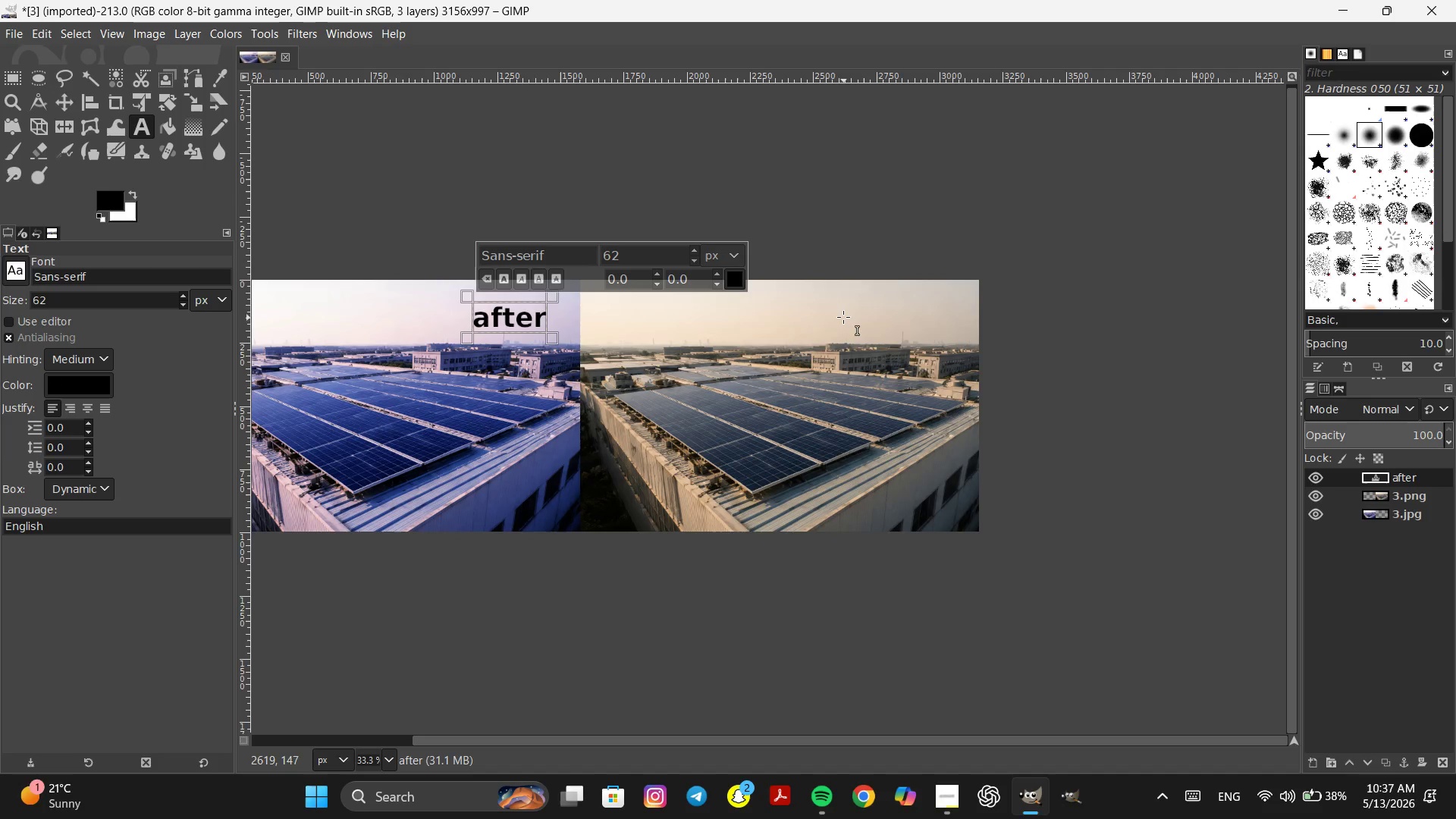 
left_click([833, 311])
 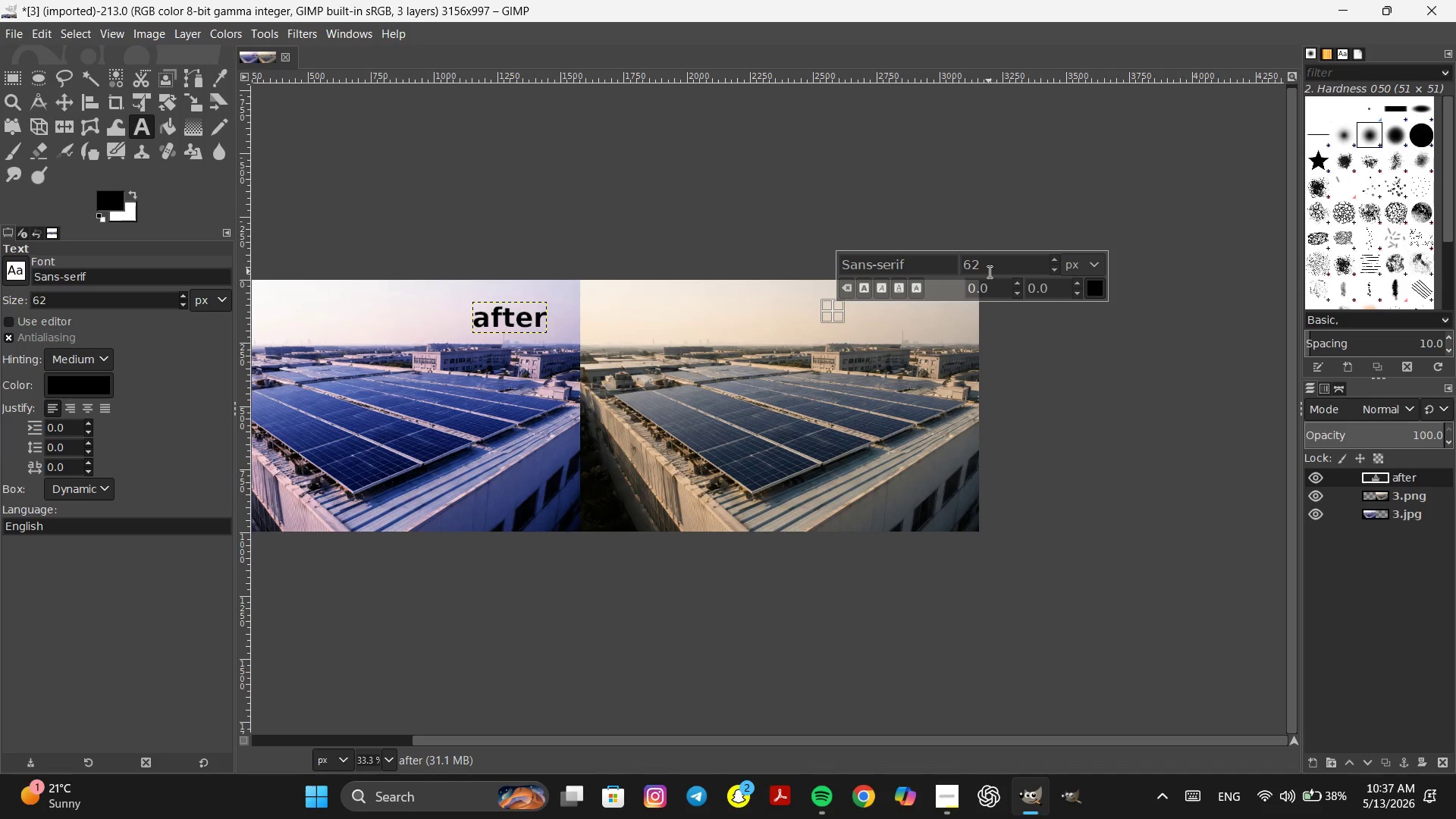 
left_click([988, 271])
 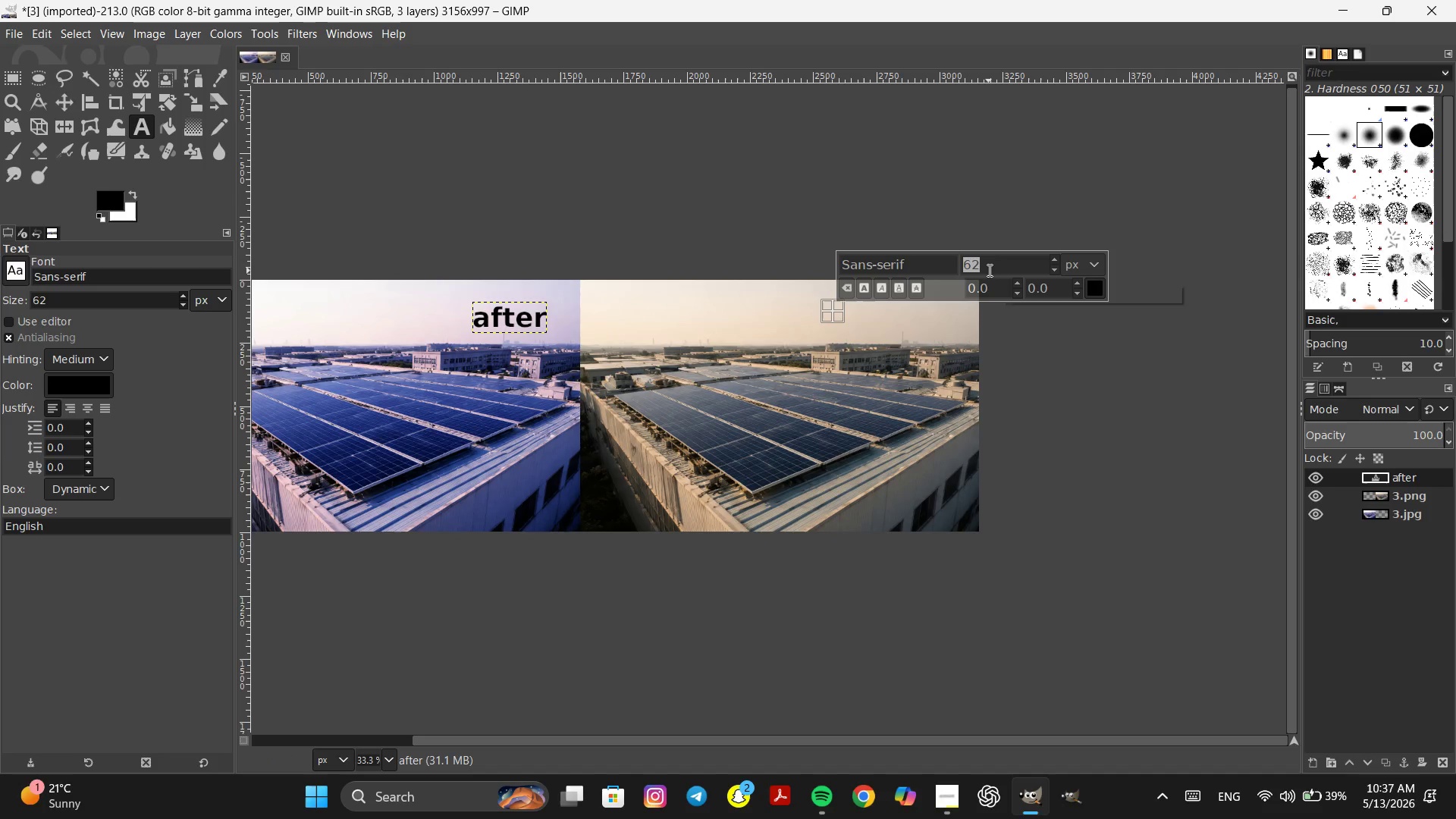 
type(106)
 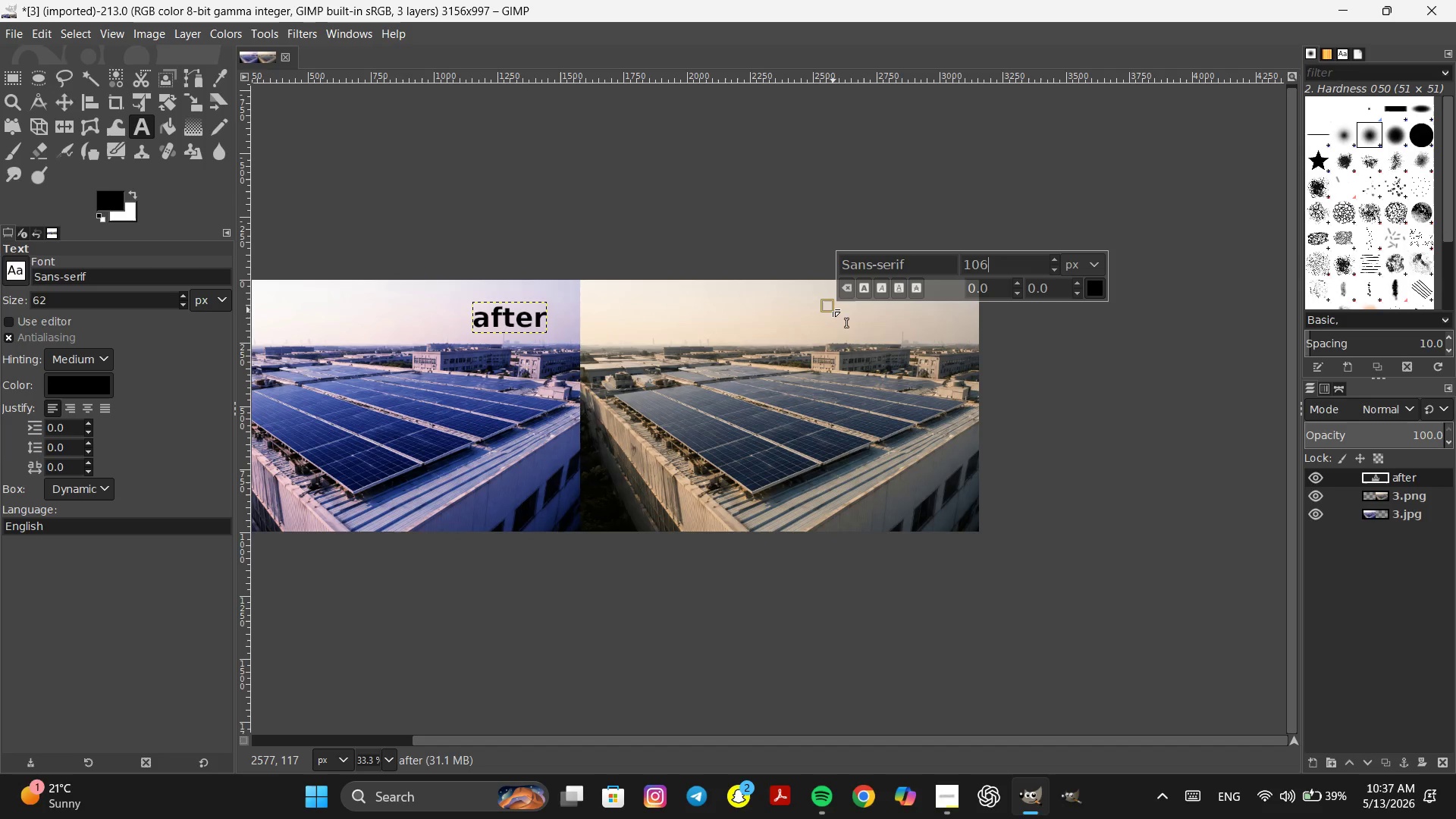 
left_click([832, 311])
 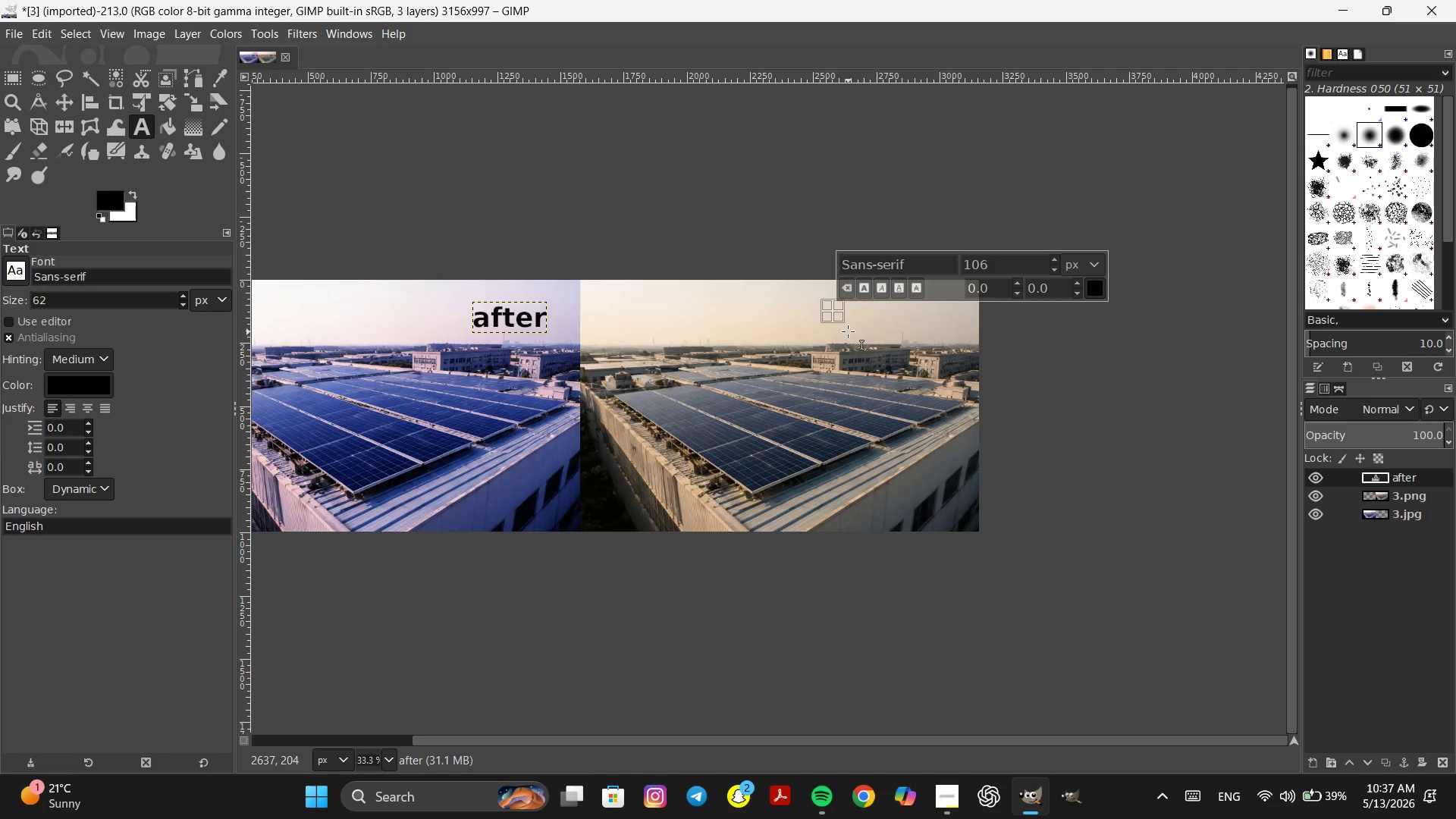 
type(aft)
key(Backspace)
key(Backspace)
key(Backspace)
type(before)
 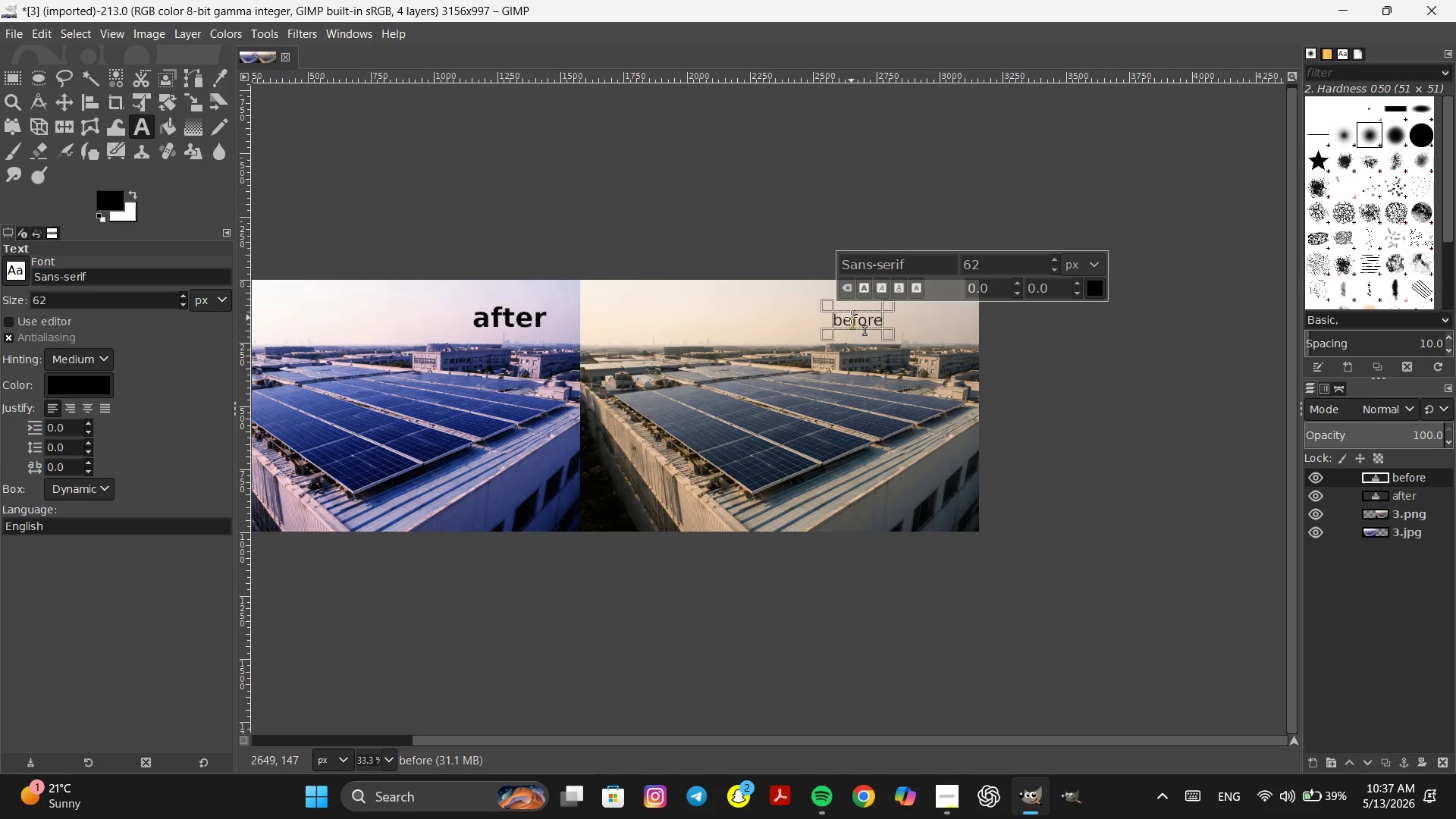 
double_click([851, 317])
 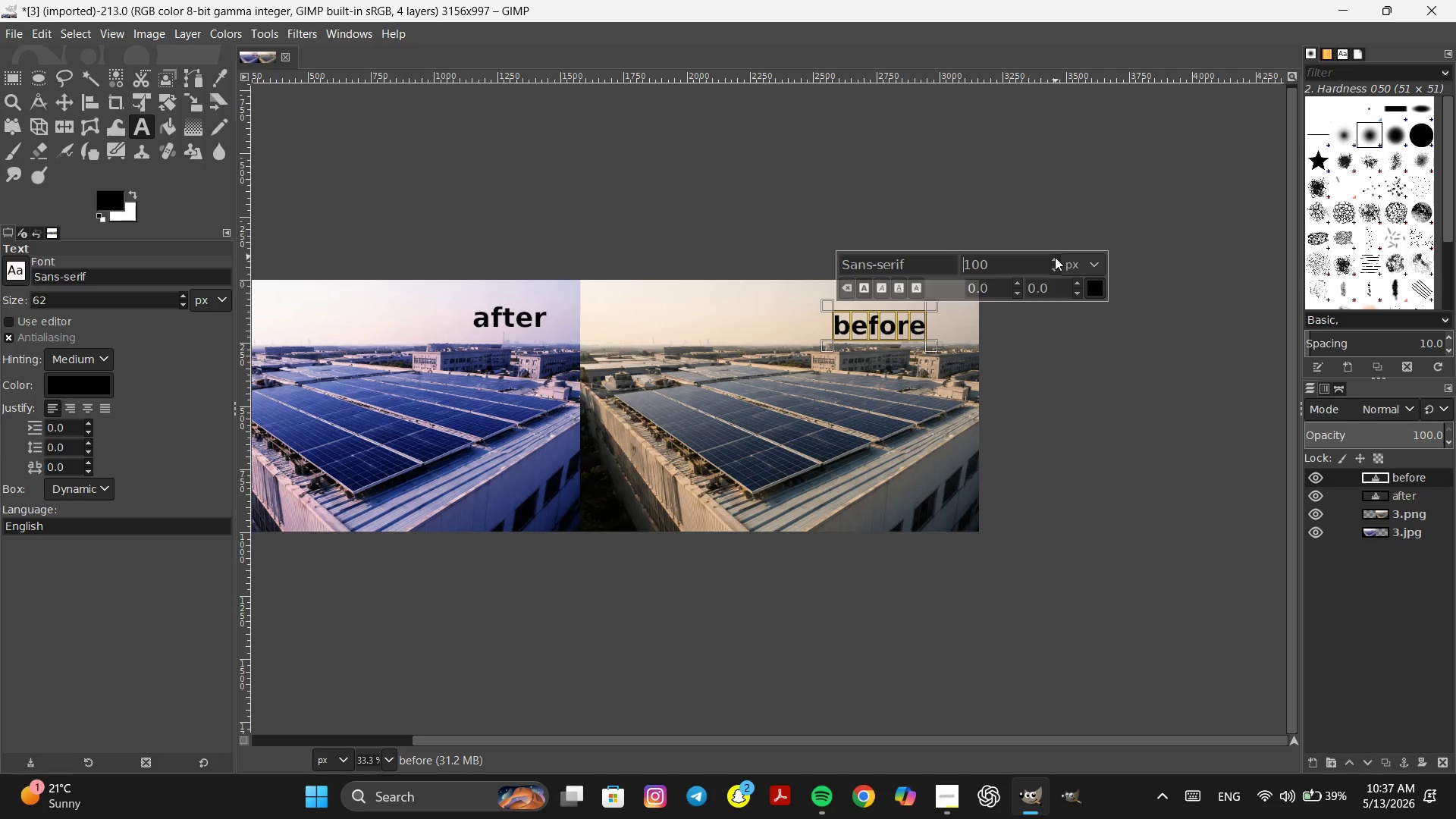 
wait(5.88)
 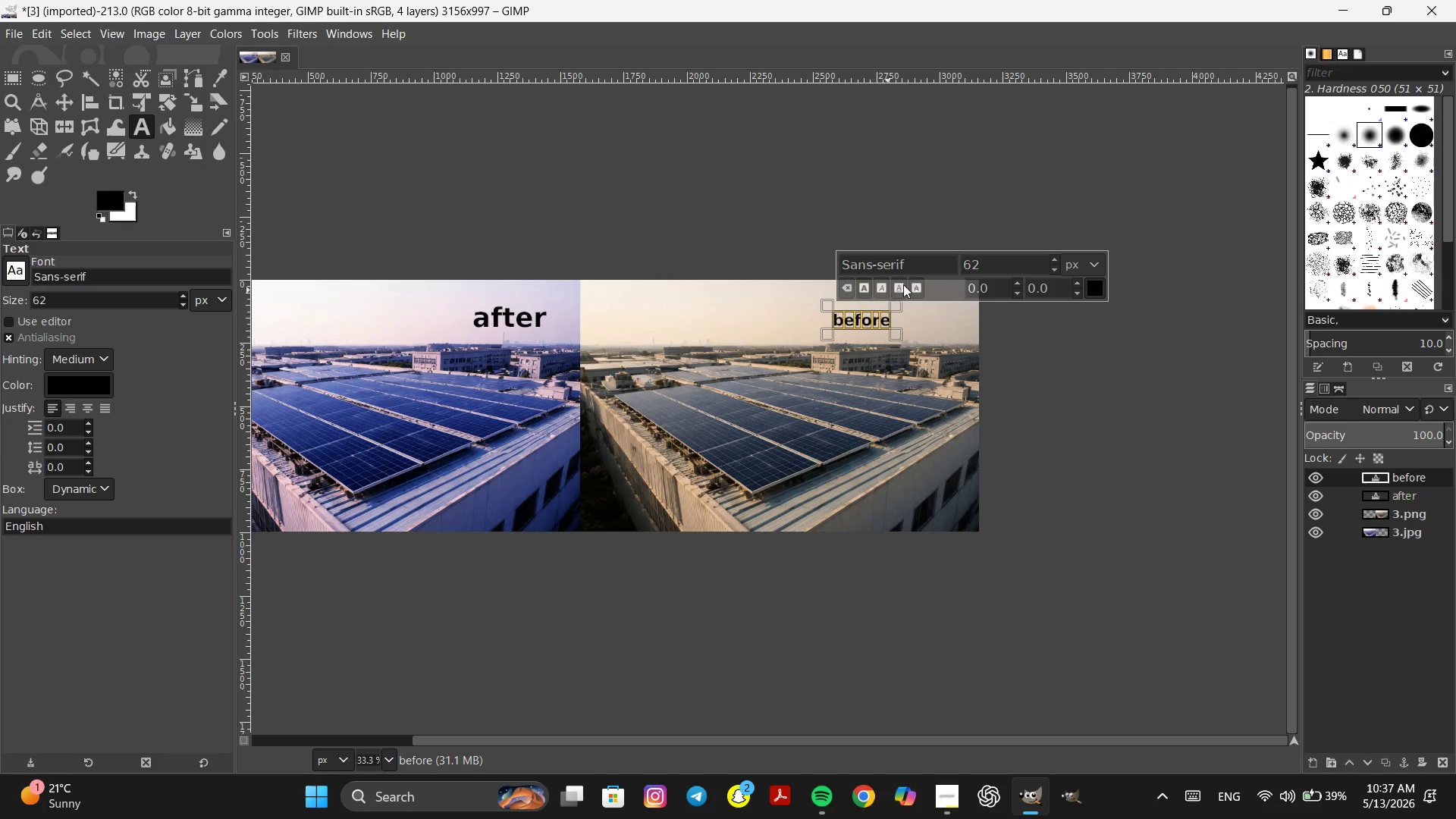 
left_click_drag(start_coordinate=[825, 298], to_coordinate=[822, 290])
 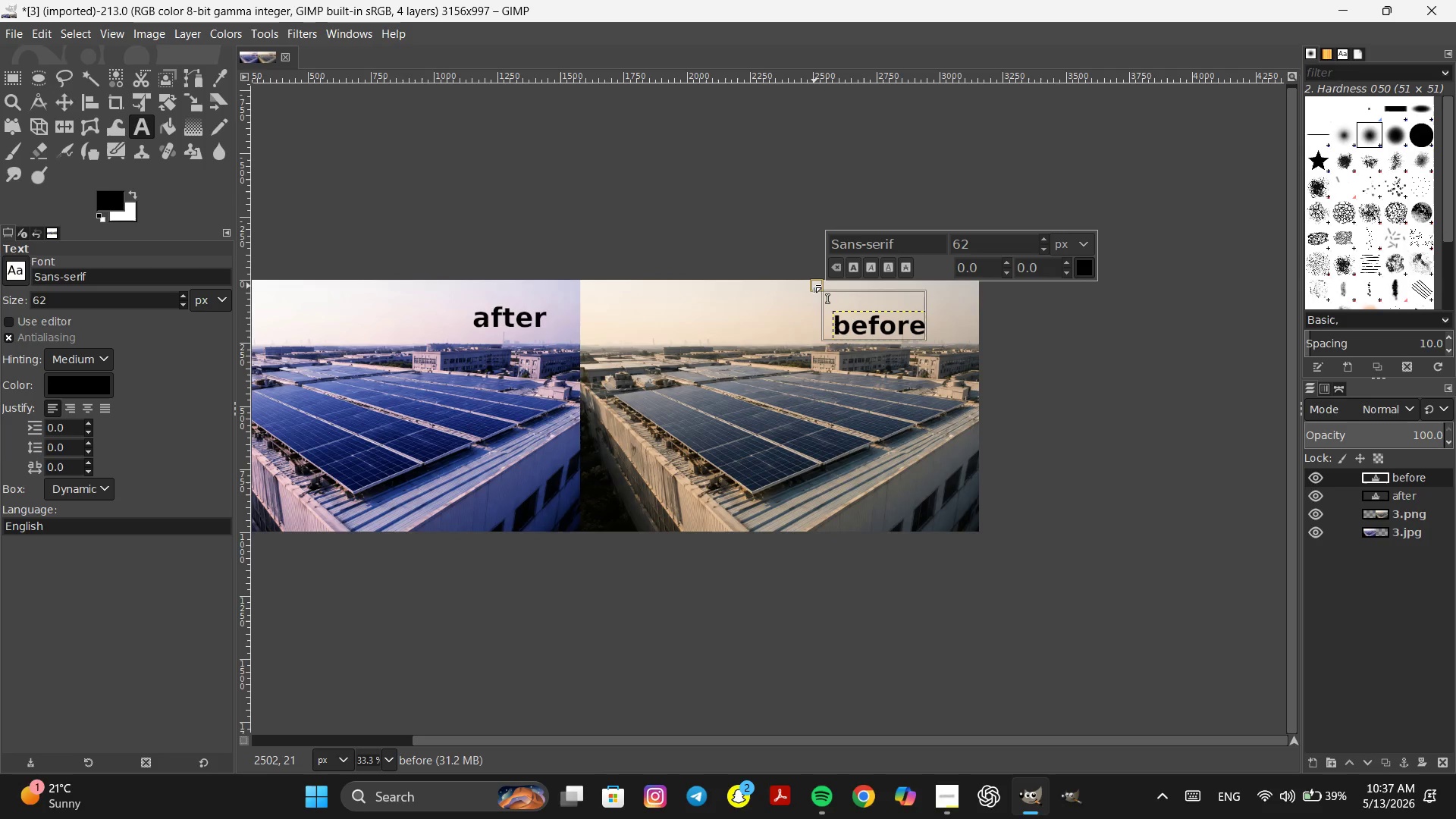 
left_click_drag(start_coordinate=[814, 282], to_coordinate=[808, 274])
 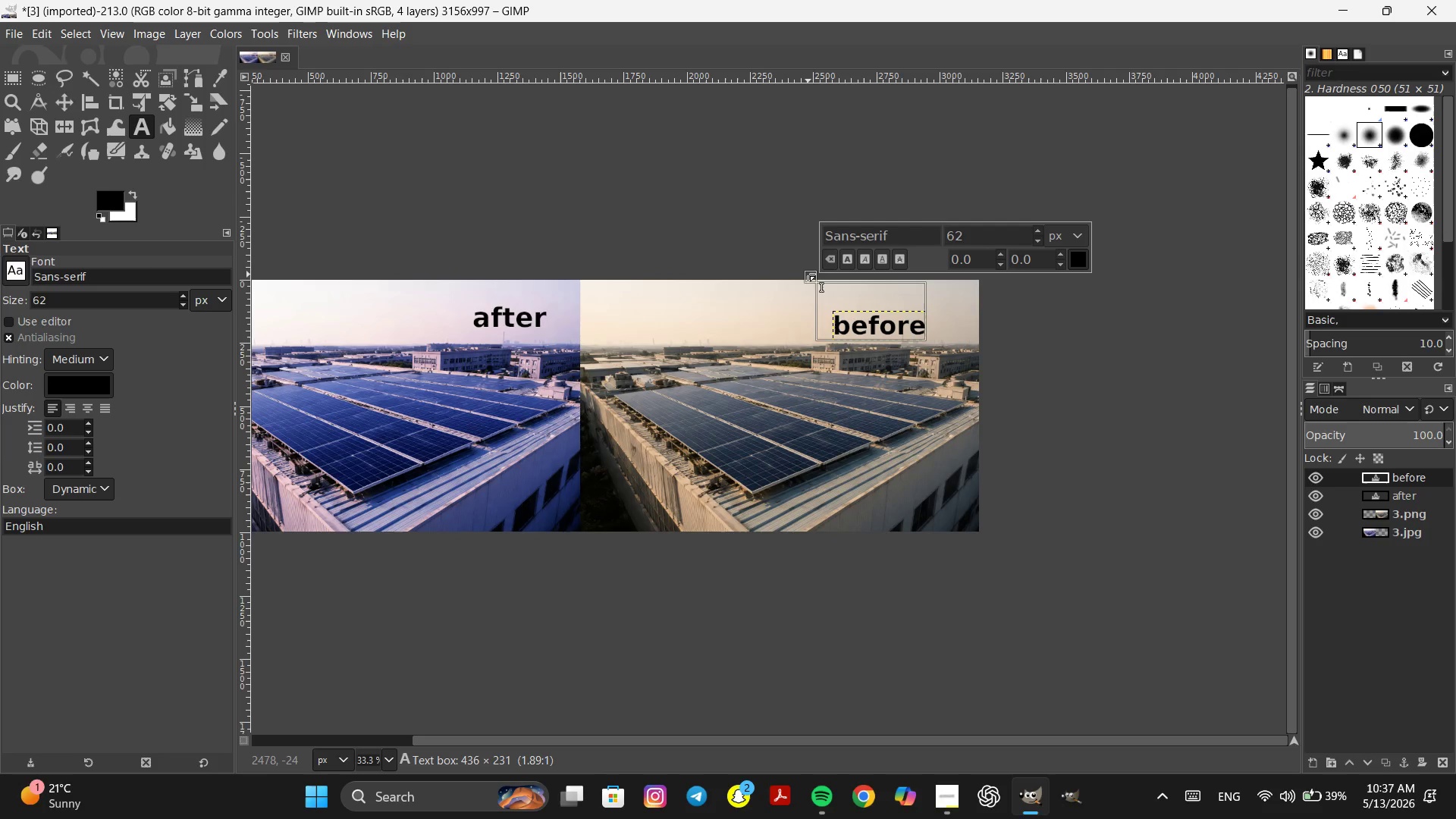 
left_click_drag(start_coordinate=[808, 274], to_coordinate=[831, 303])
 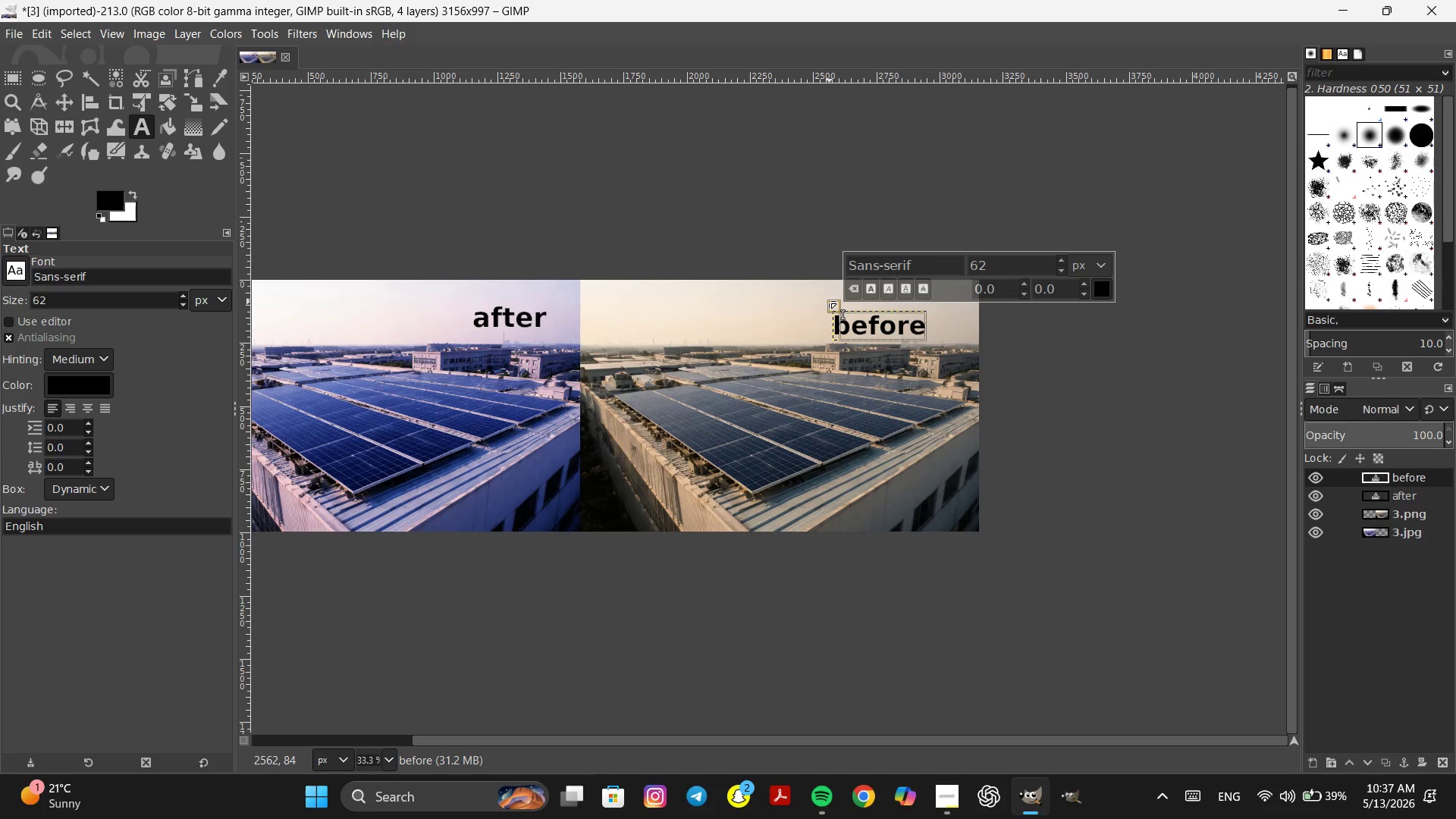 
left_click_drag(start_coordinate=[828, 300], to_coordinate=[809, 298])
 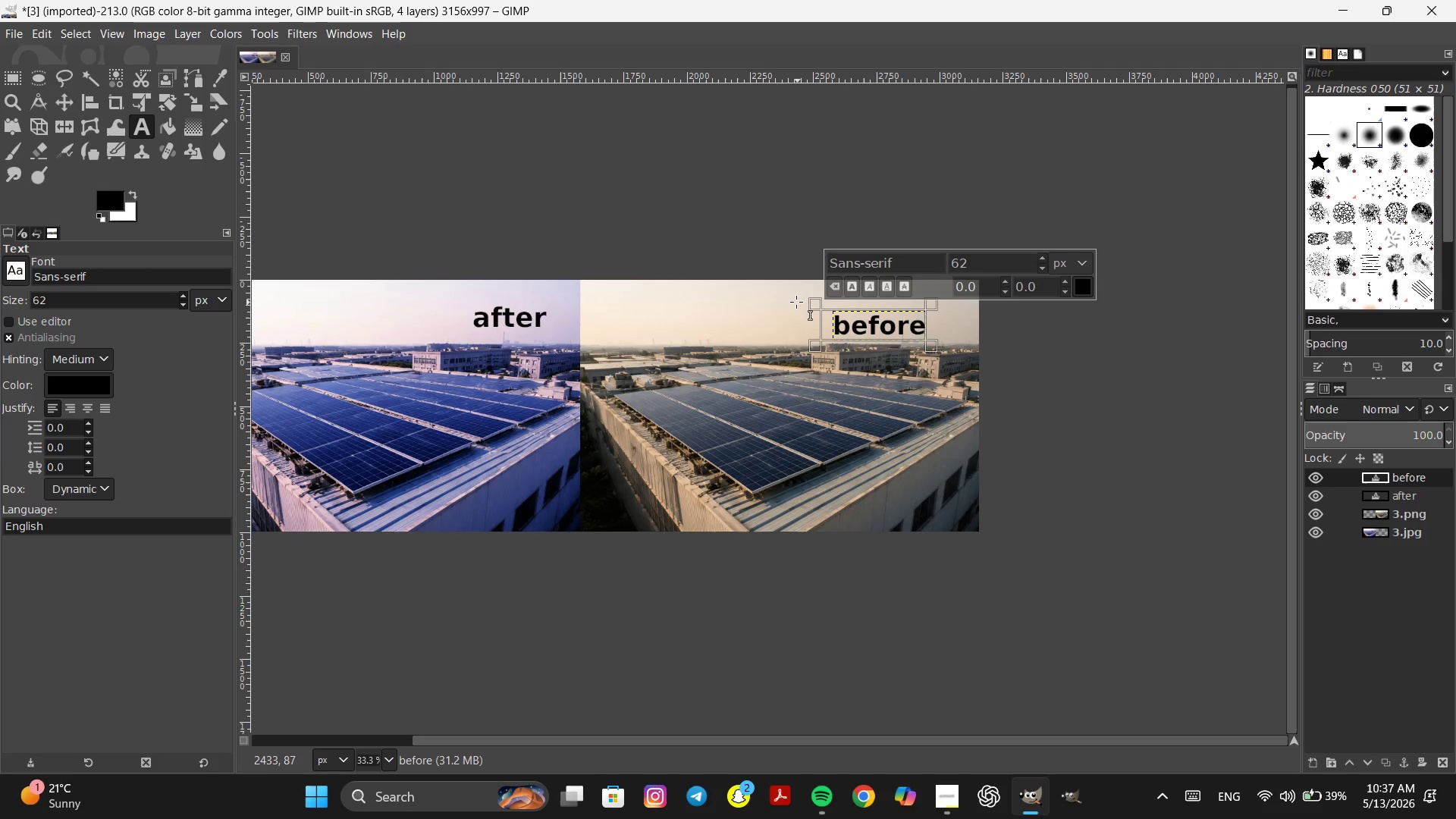 
left_click_drag(start_coordinate=[795, 302], to_coordinate=[792, 292])
 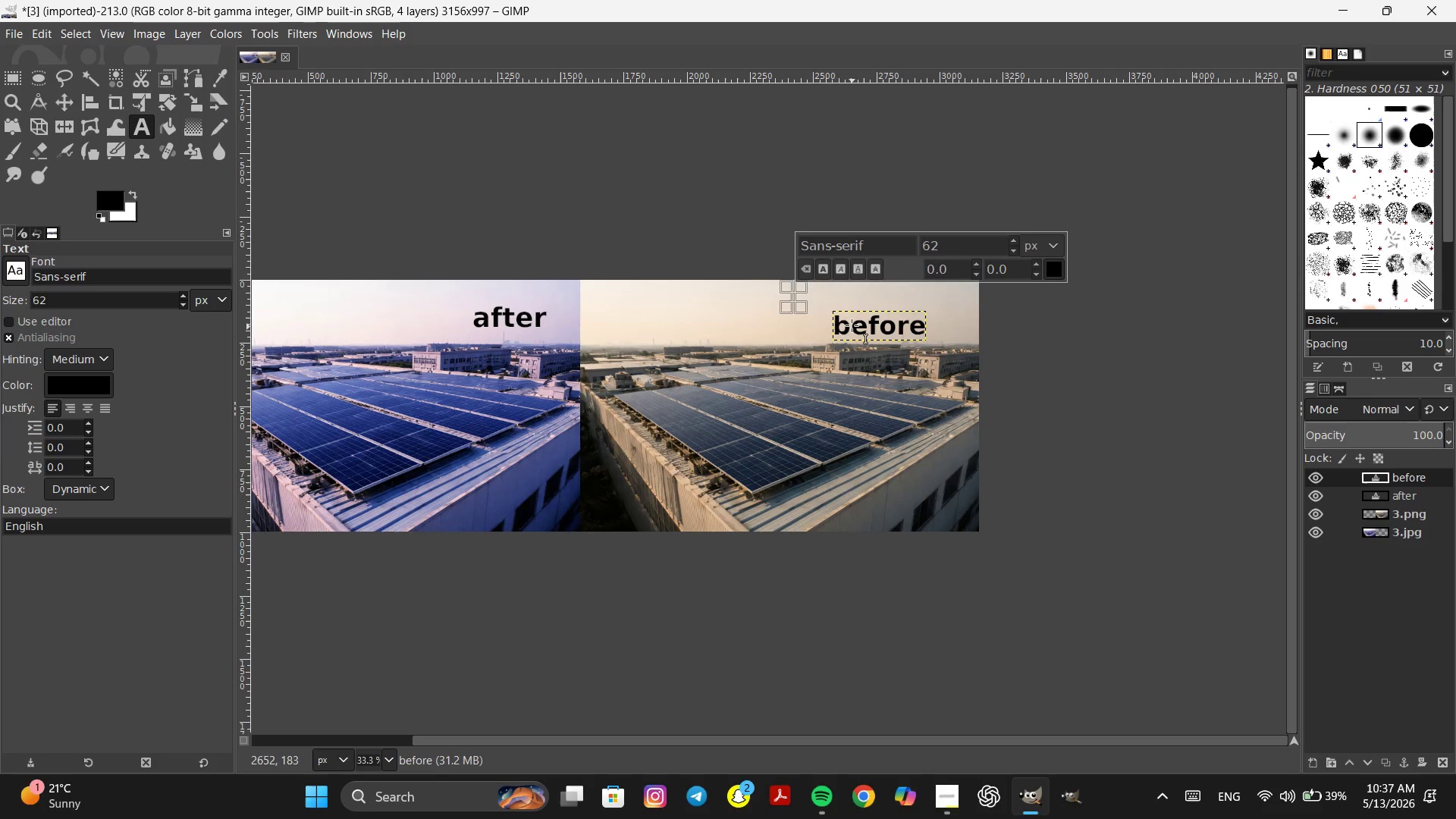 
left_click([852, 325])
 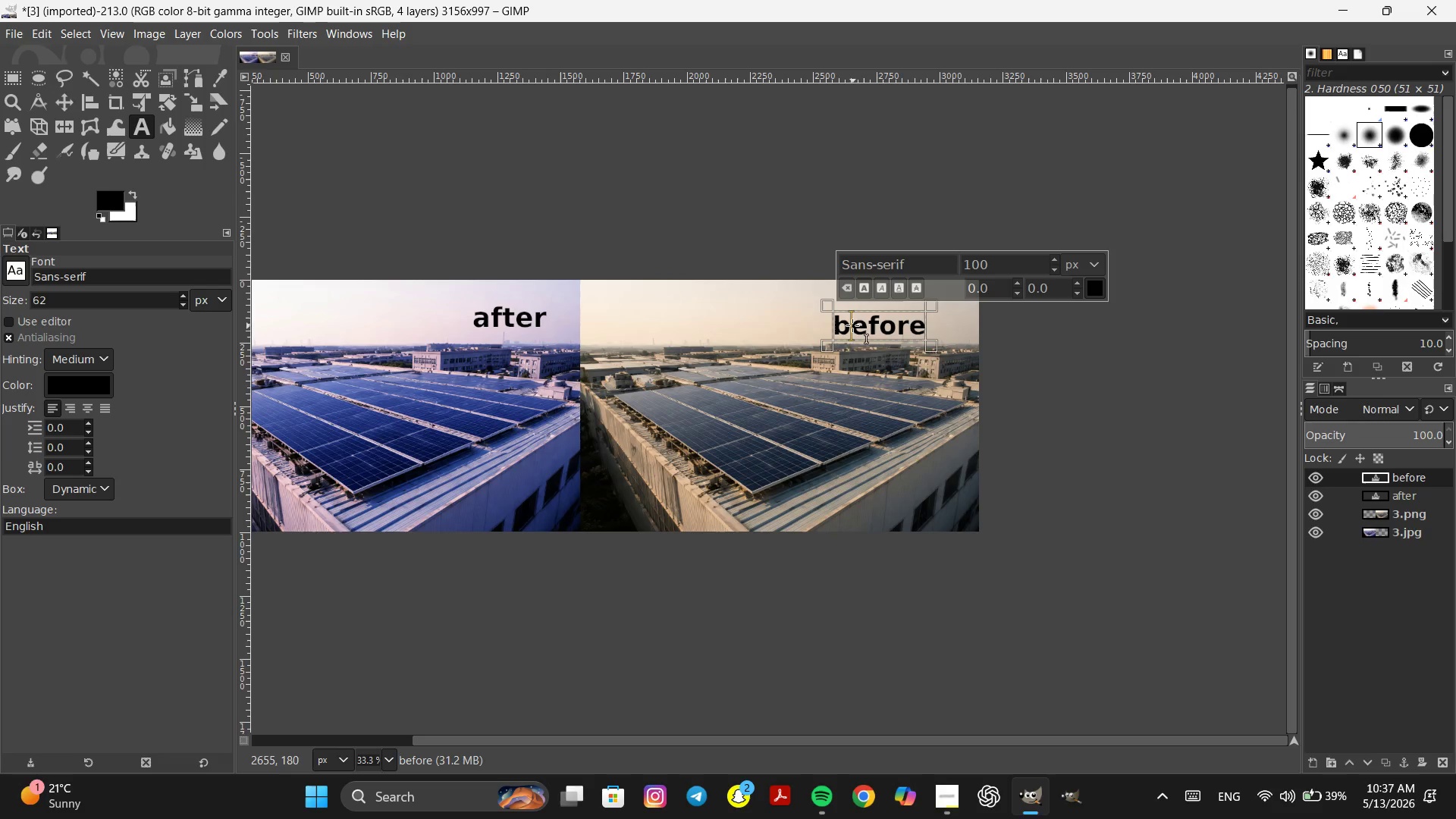 
left_click_drag(start_coordinate=[852, 325], to_coordinate=[852, 312])
 